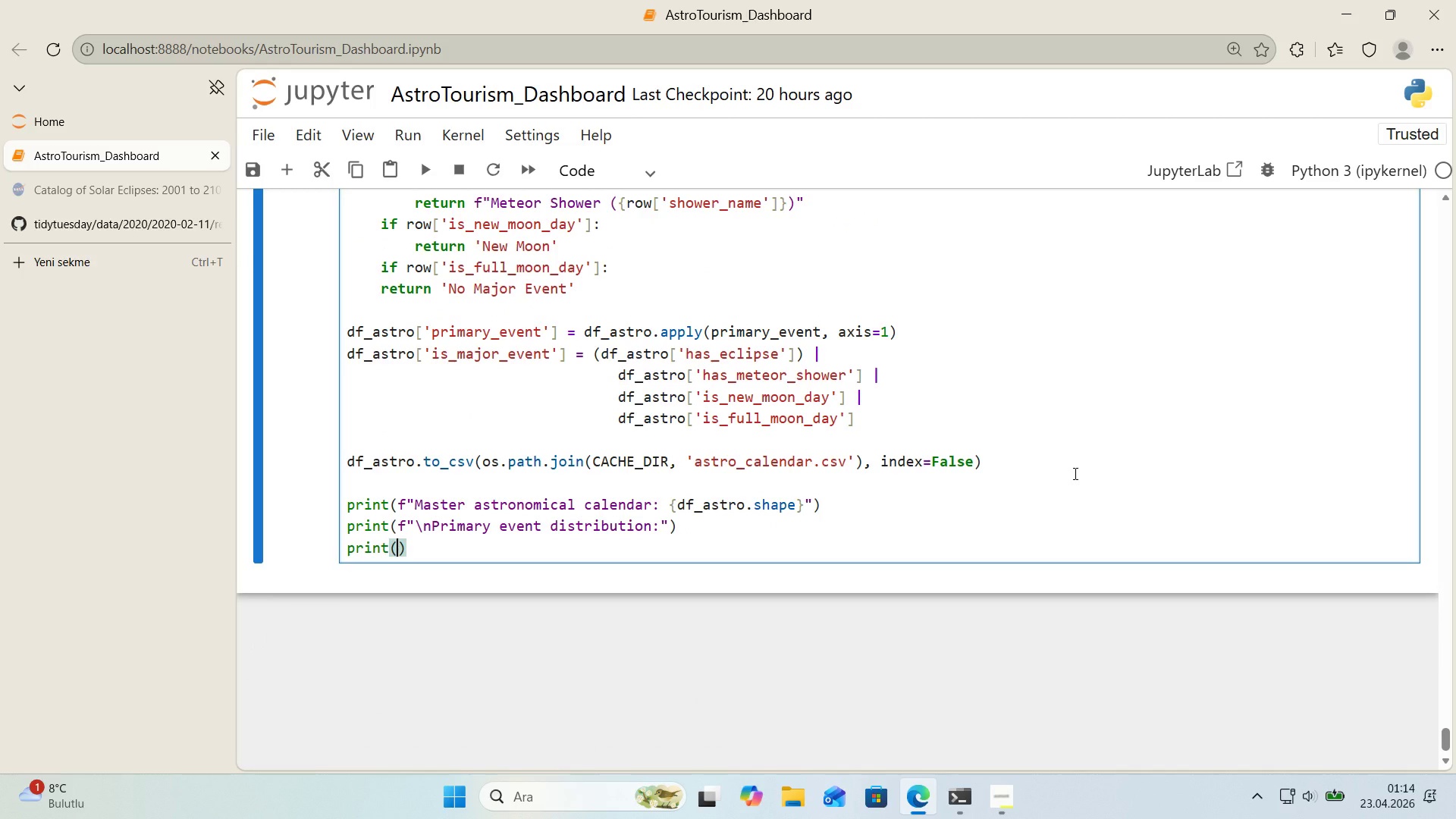 
 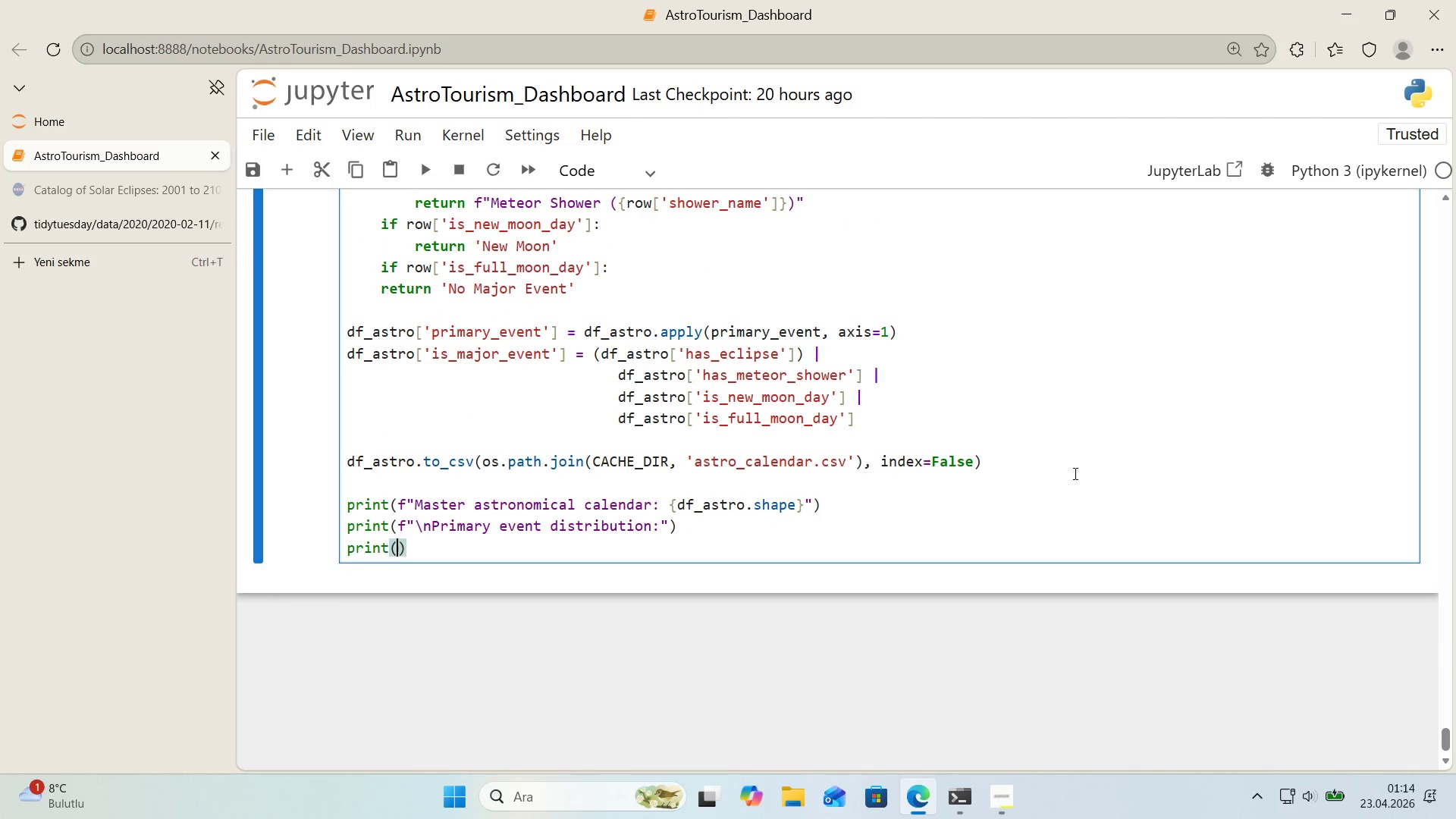 
key(ArrowLeft)
 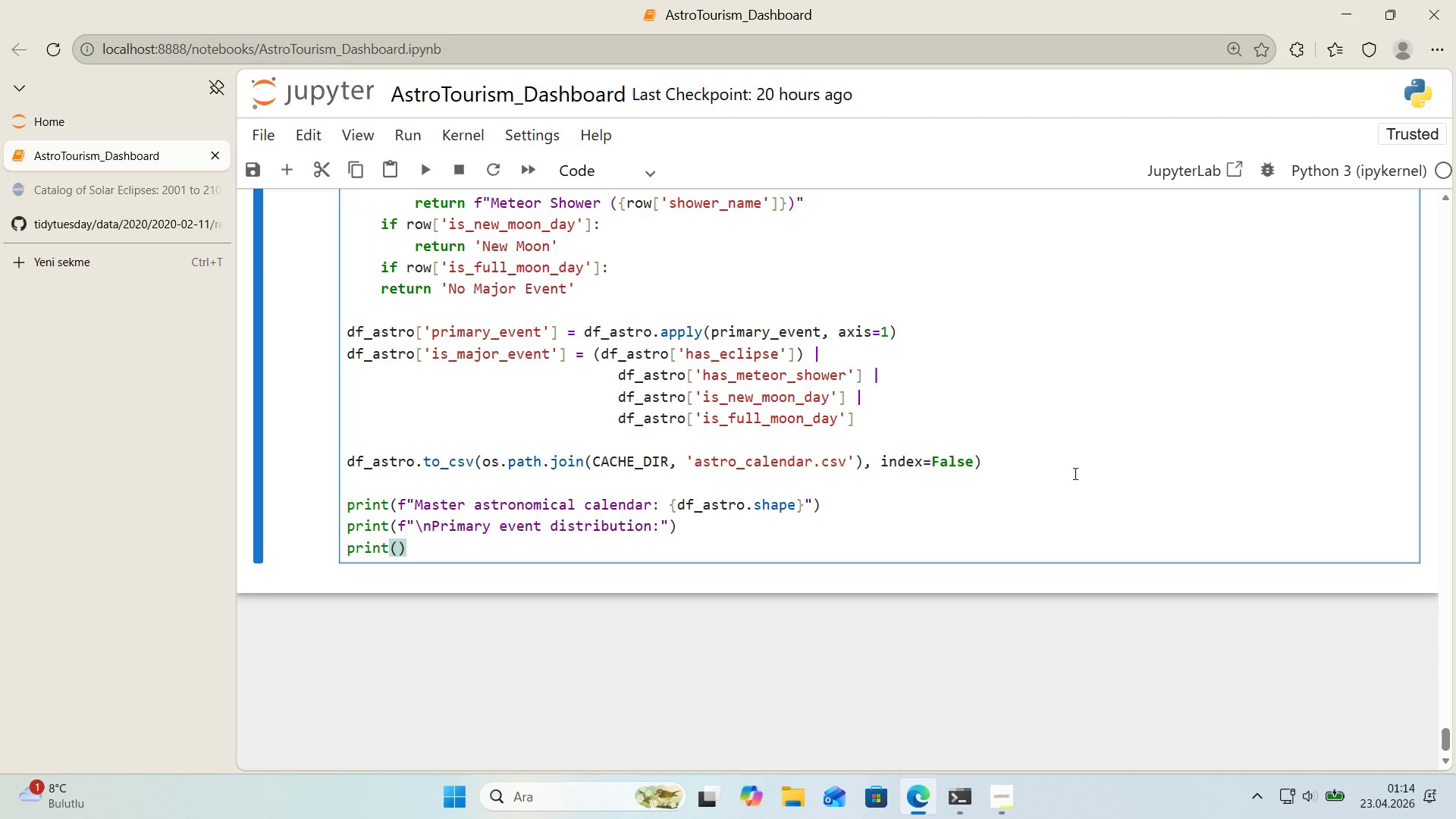 
type(df_astro)
 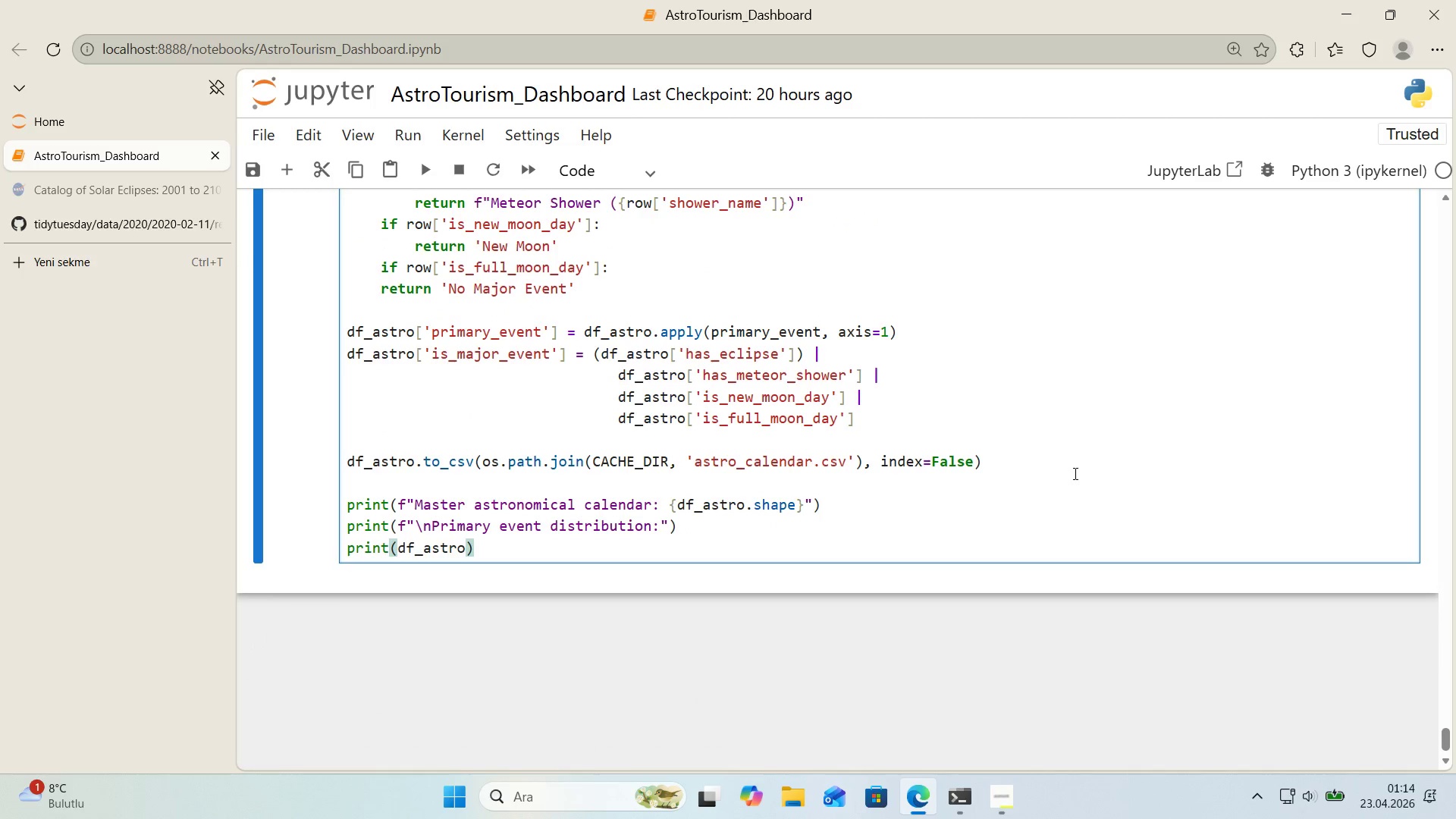 
key(Alt+Control+8)
 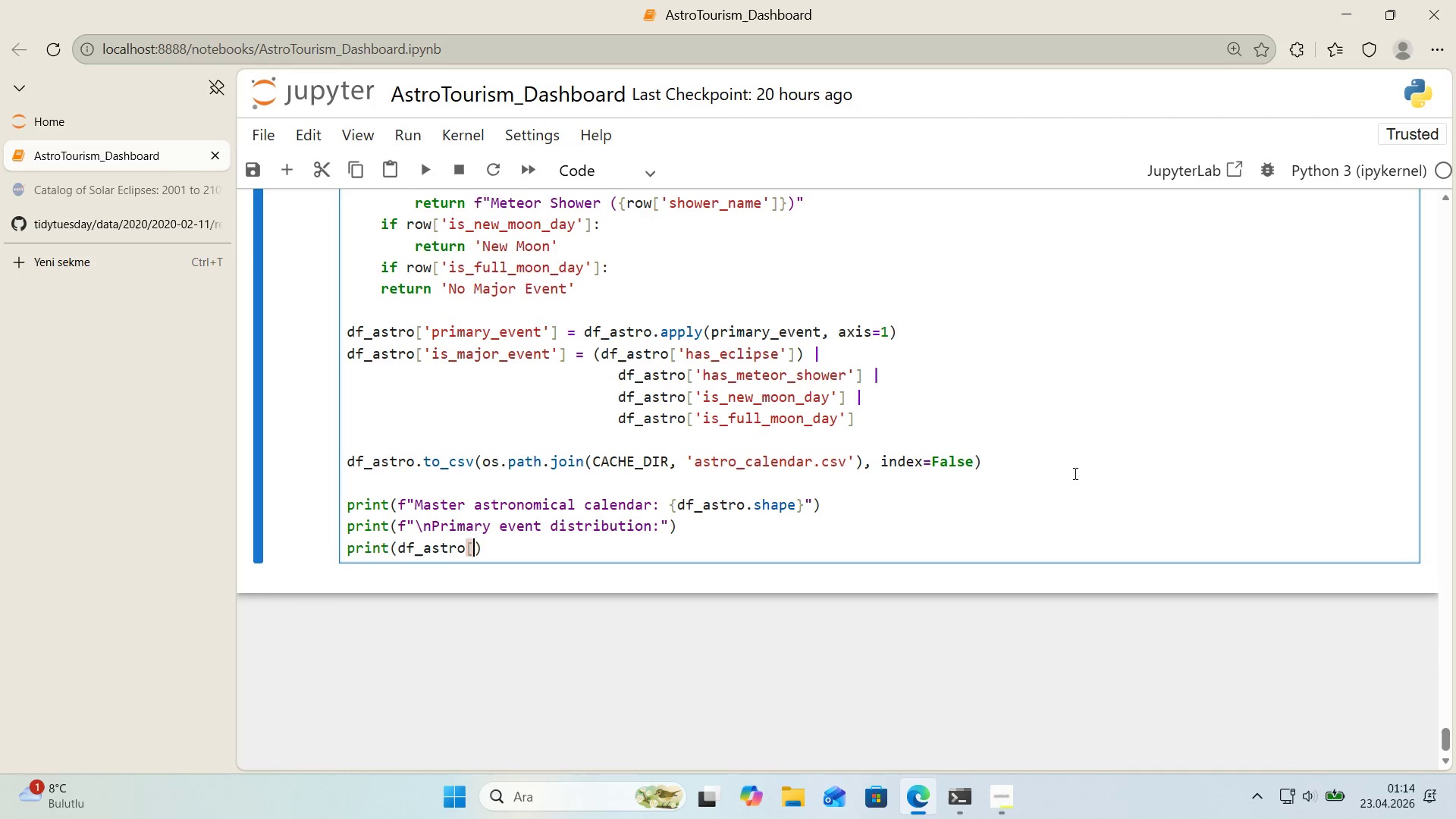 
key(Alt+Control+9)
 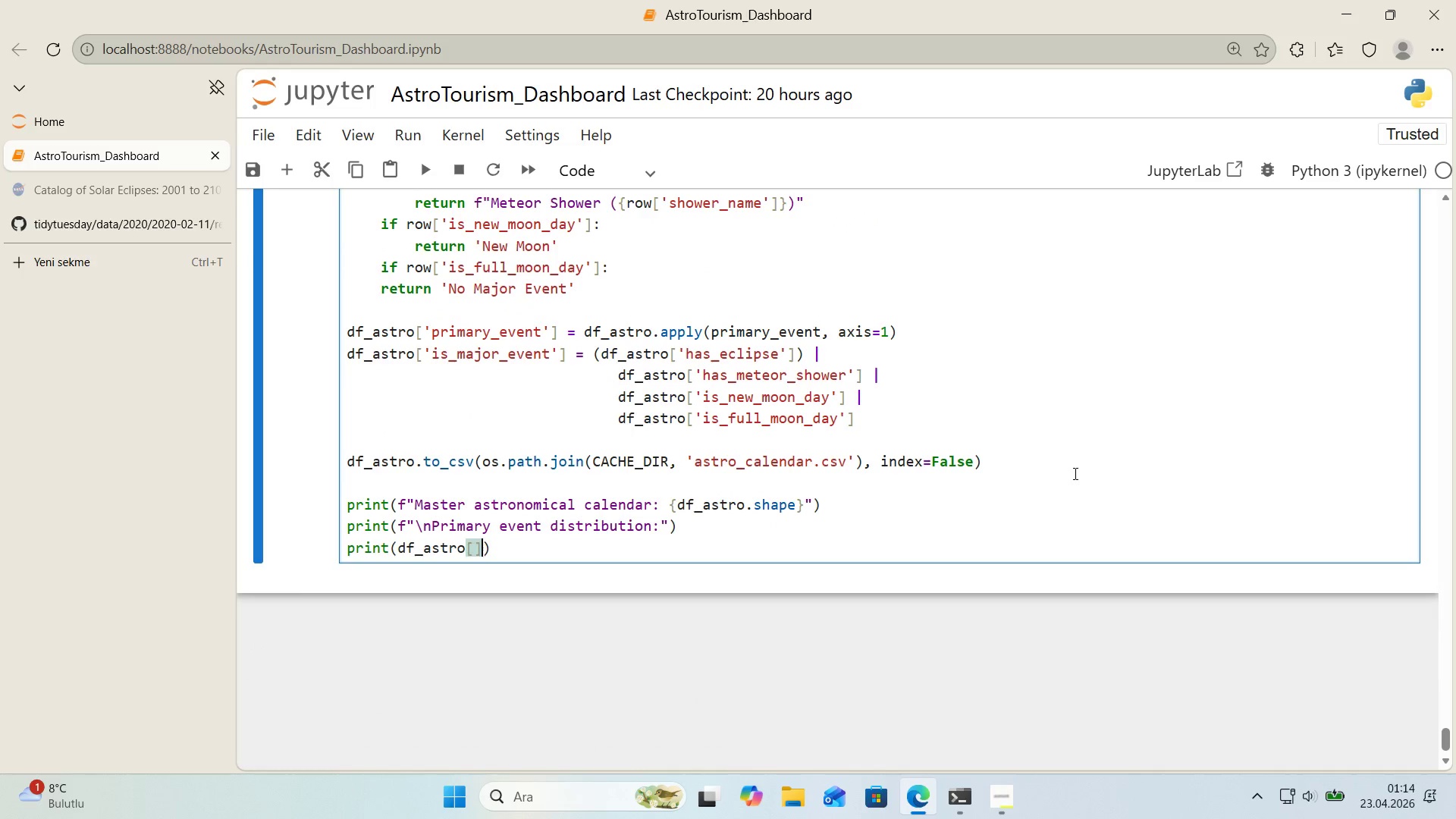 
key(ArrowLeft)
 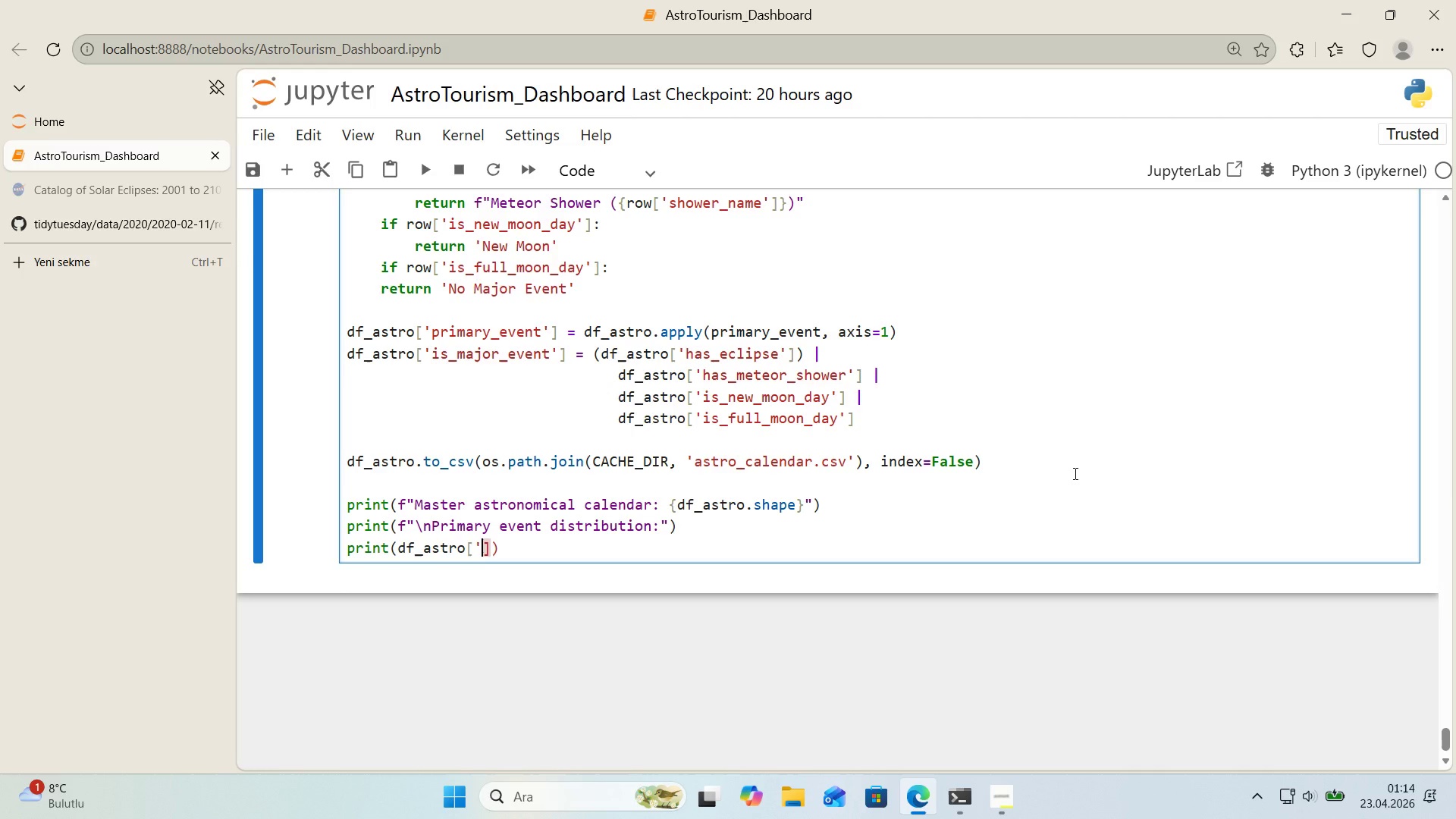 
type(@@)
 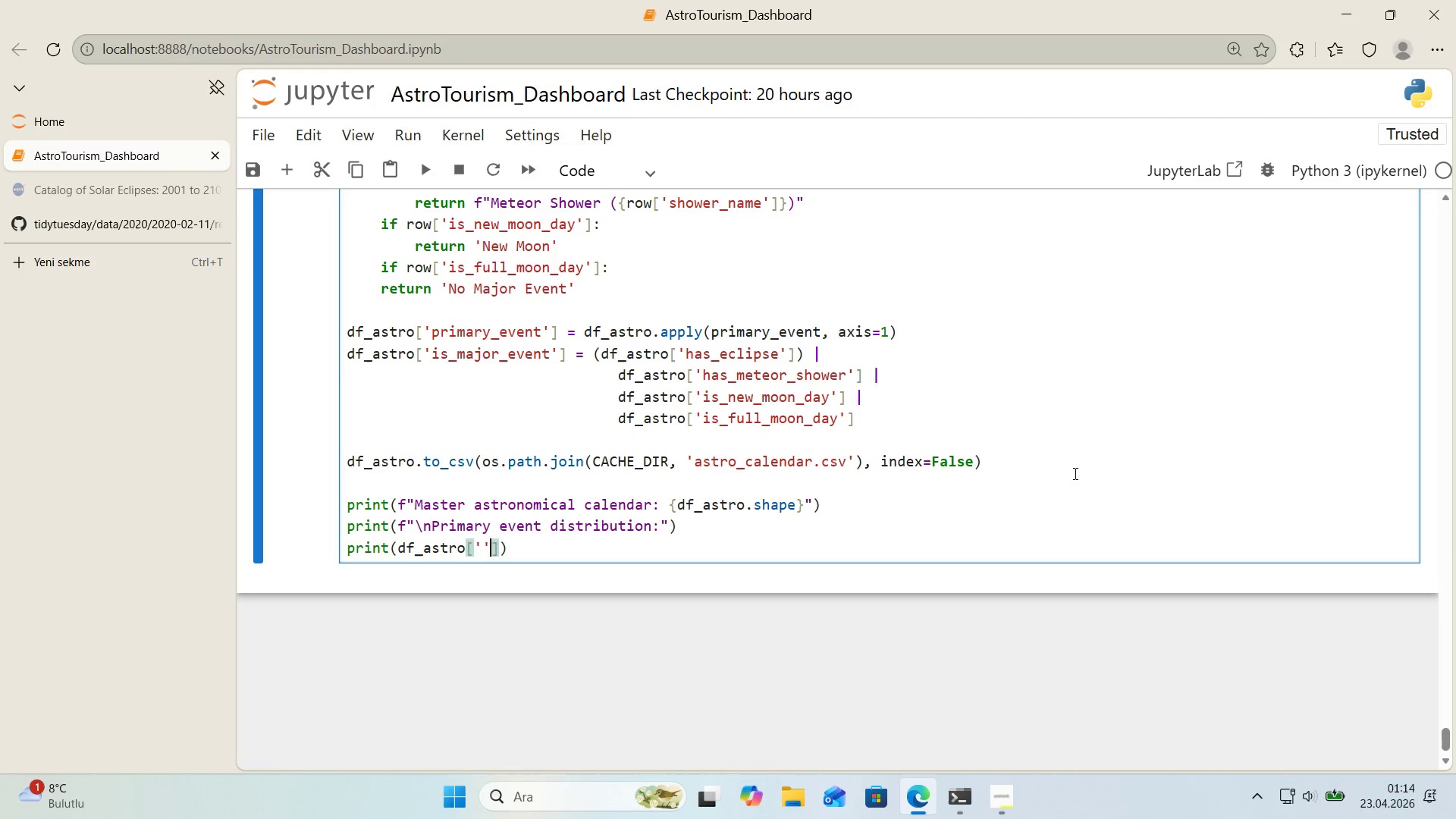 
key(ArrowLeft)
 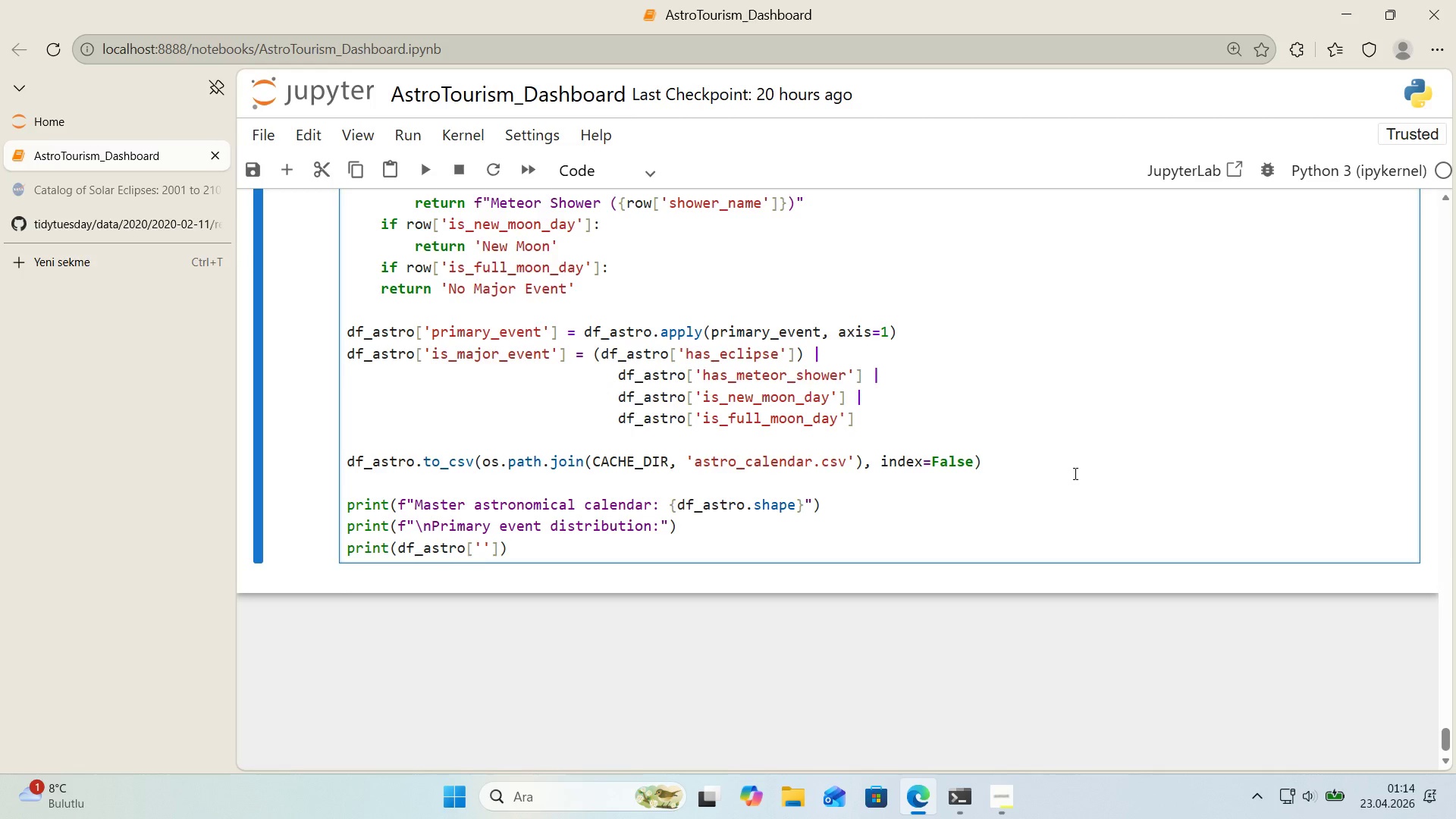 
type(pr'mary_event)
 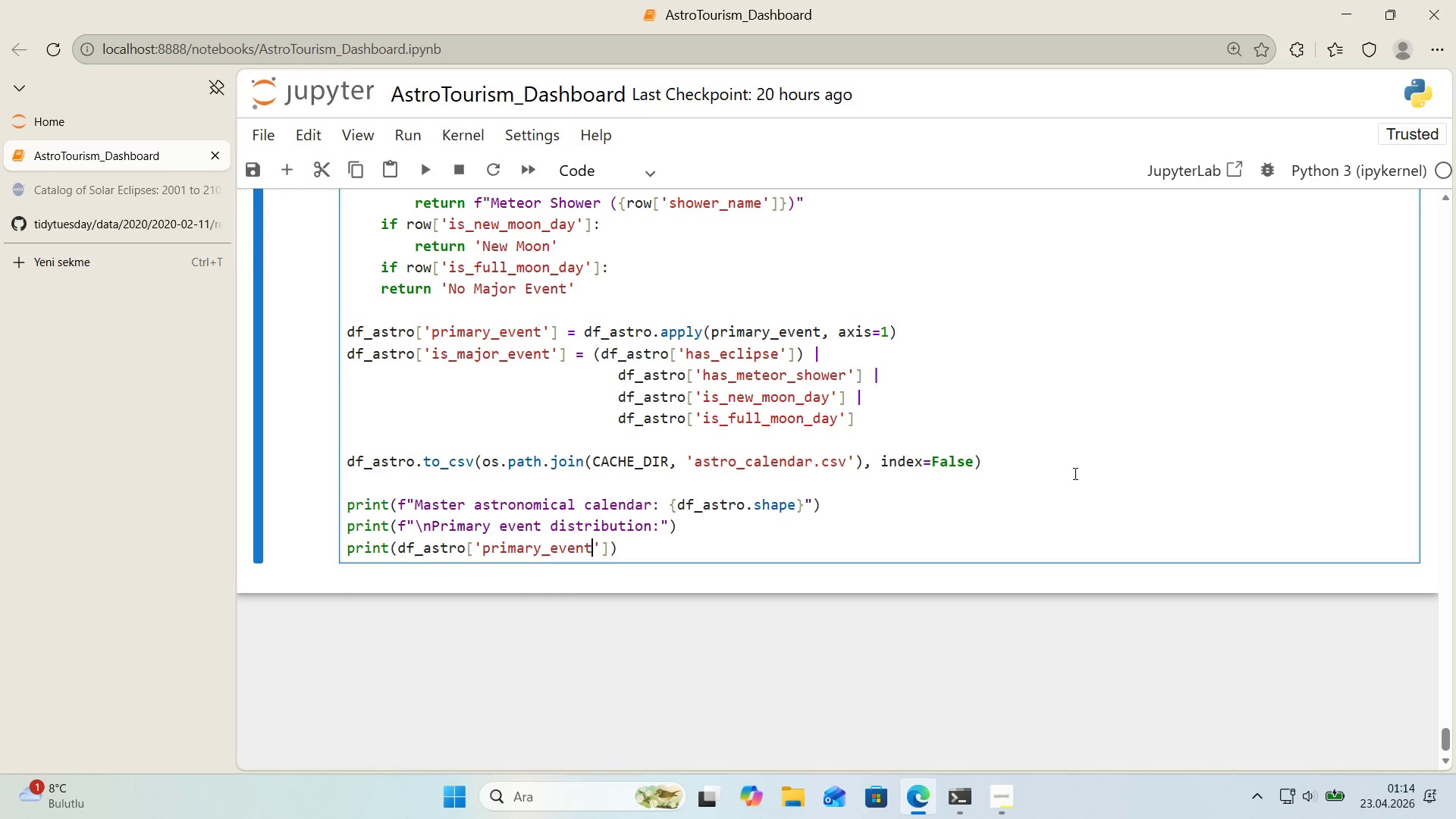 
key(ArrowRight)
 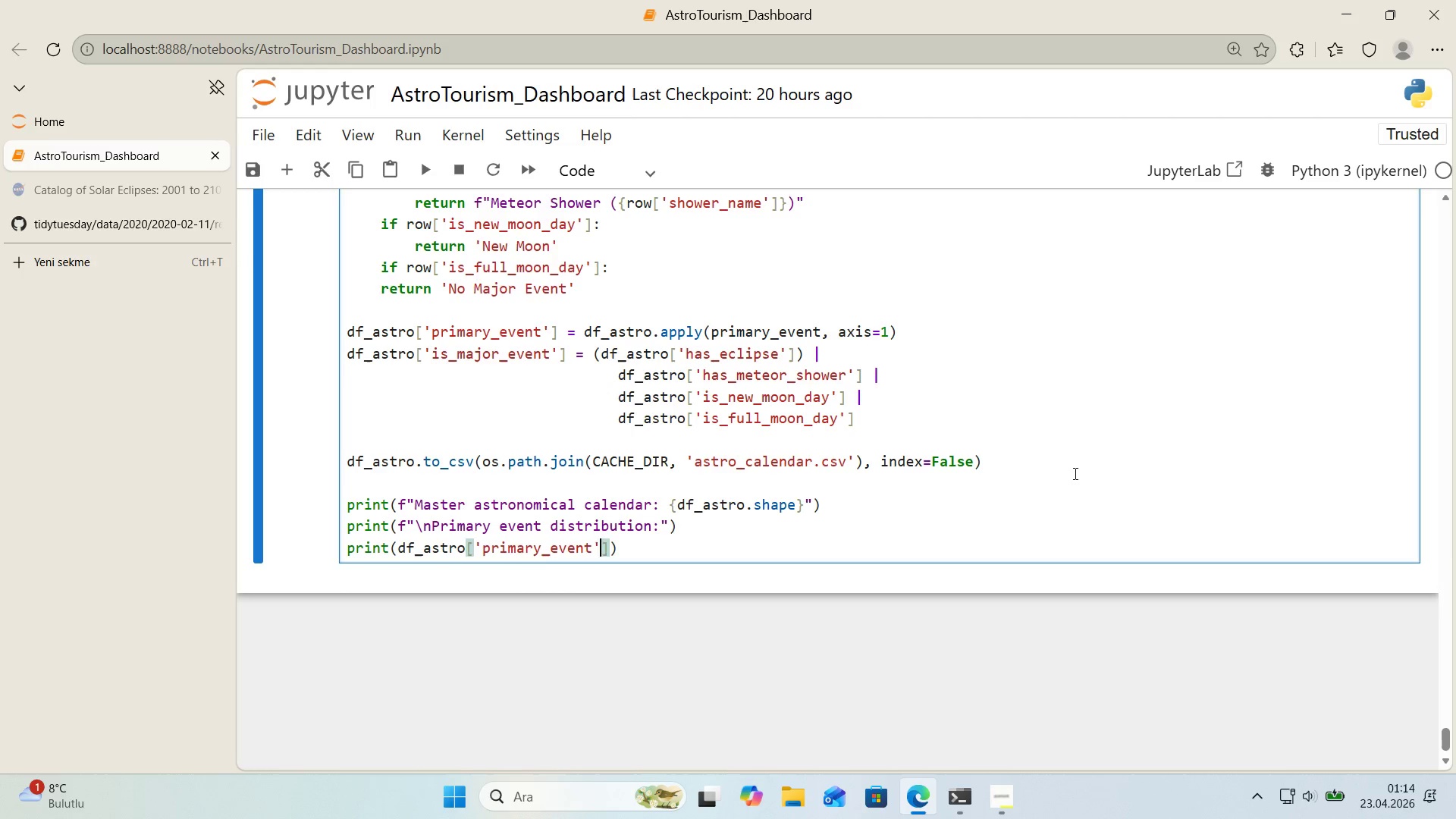 
key(ArrowRight)
 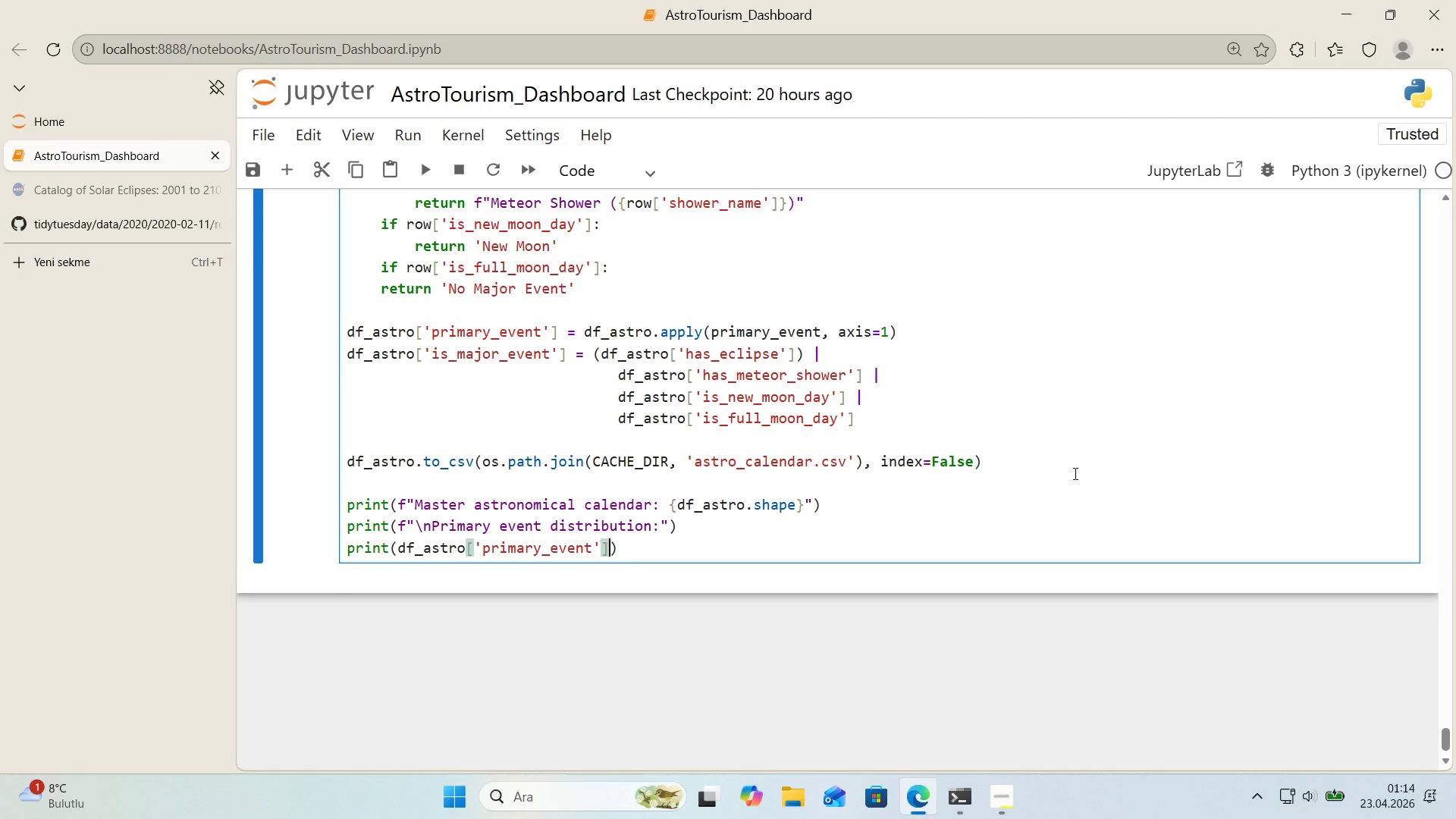 
type(.value_counts*()
 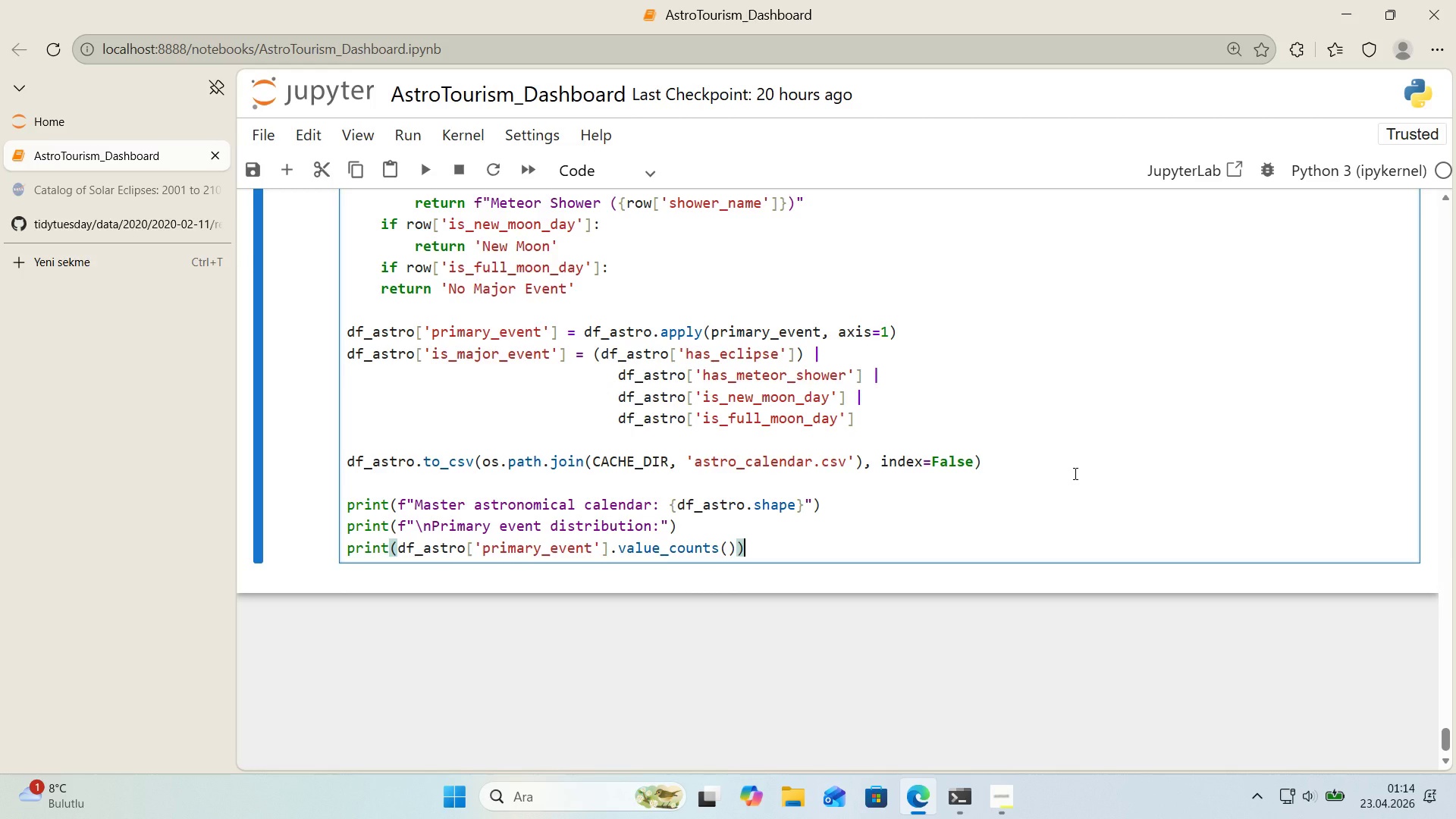 
 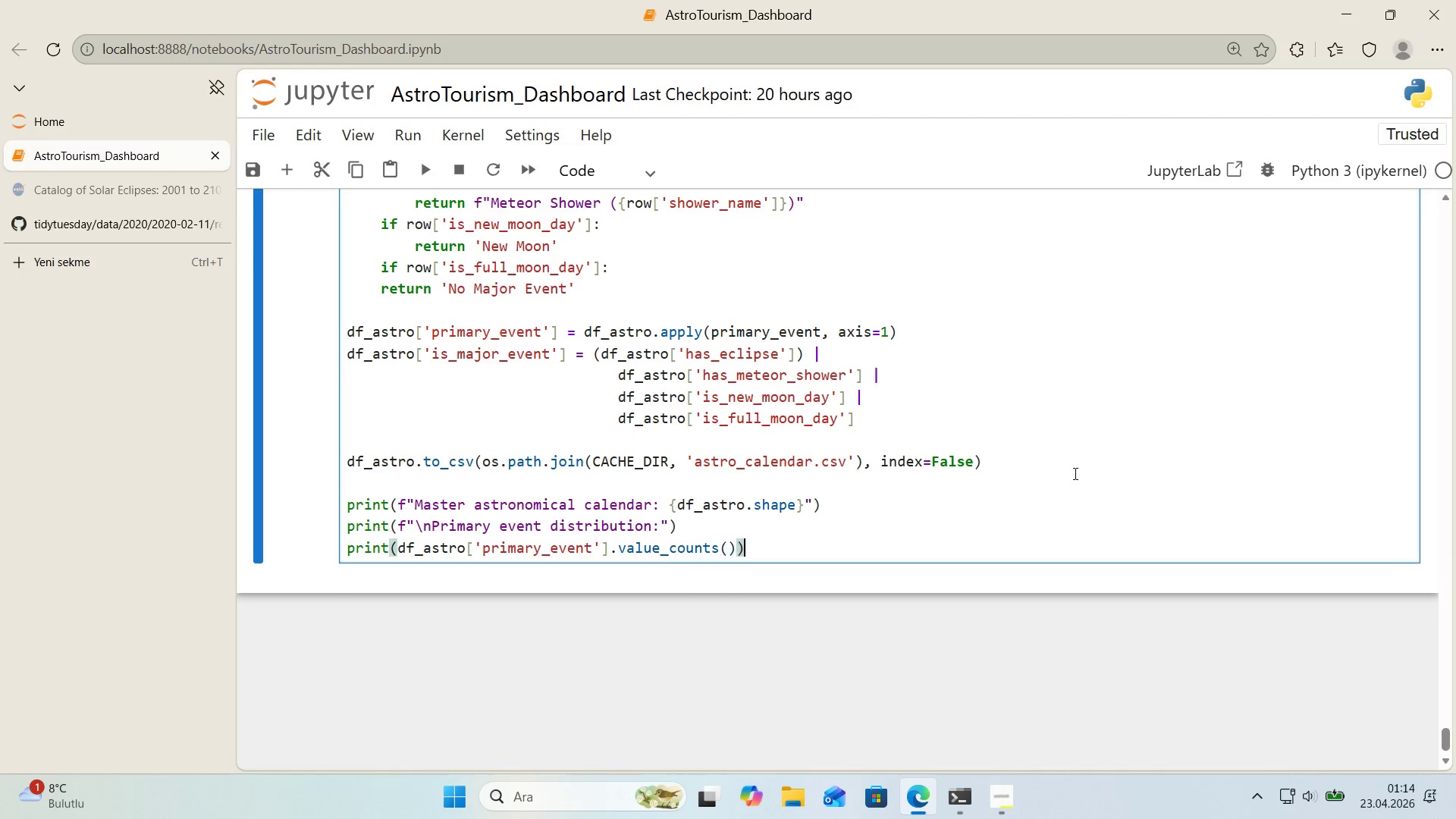 
key(ArrowRight)
 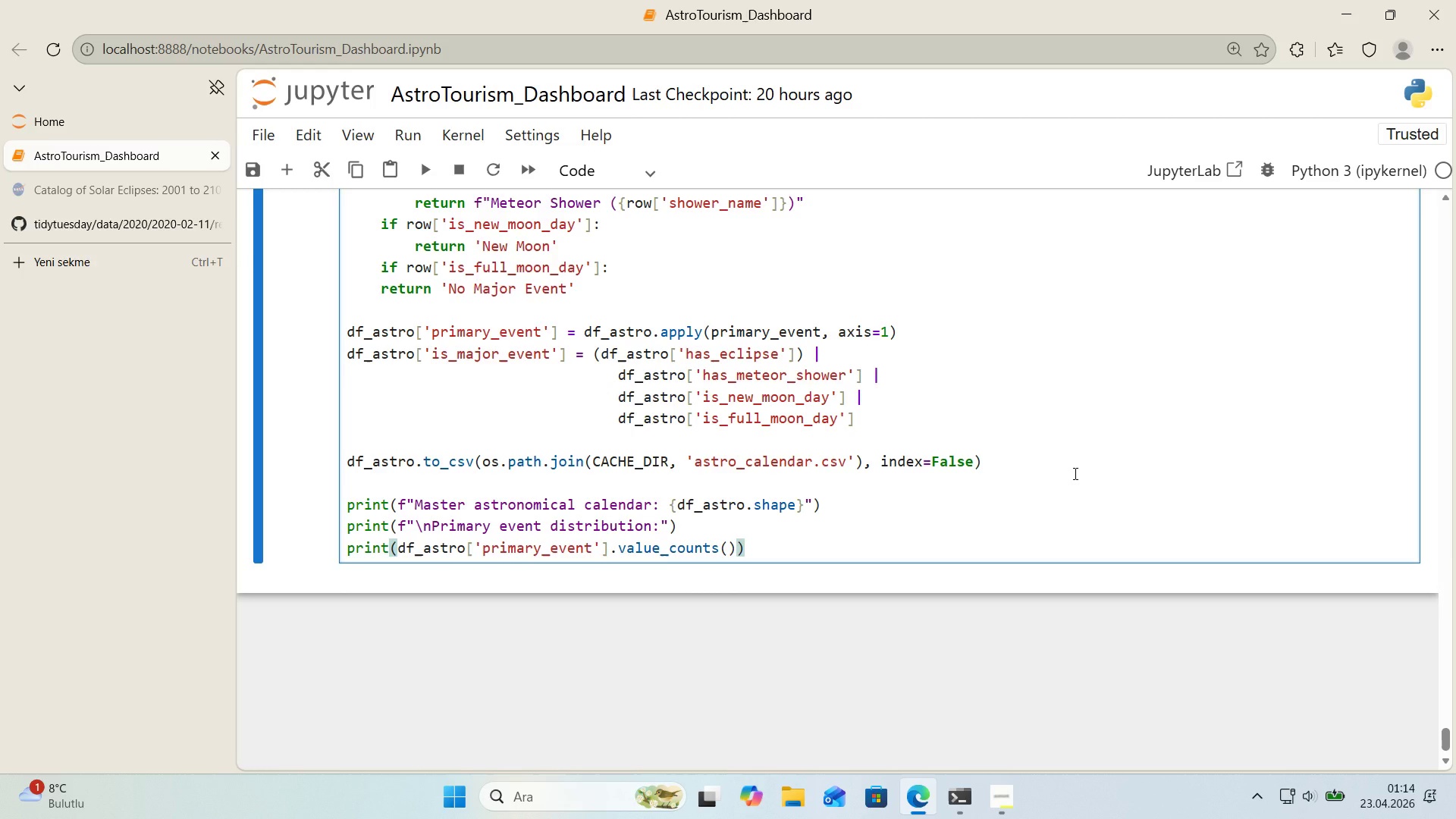 
key(Enter)
 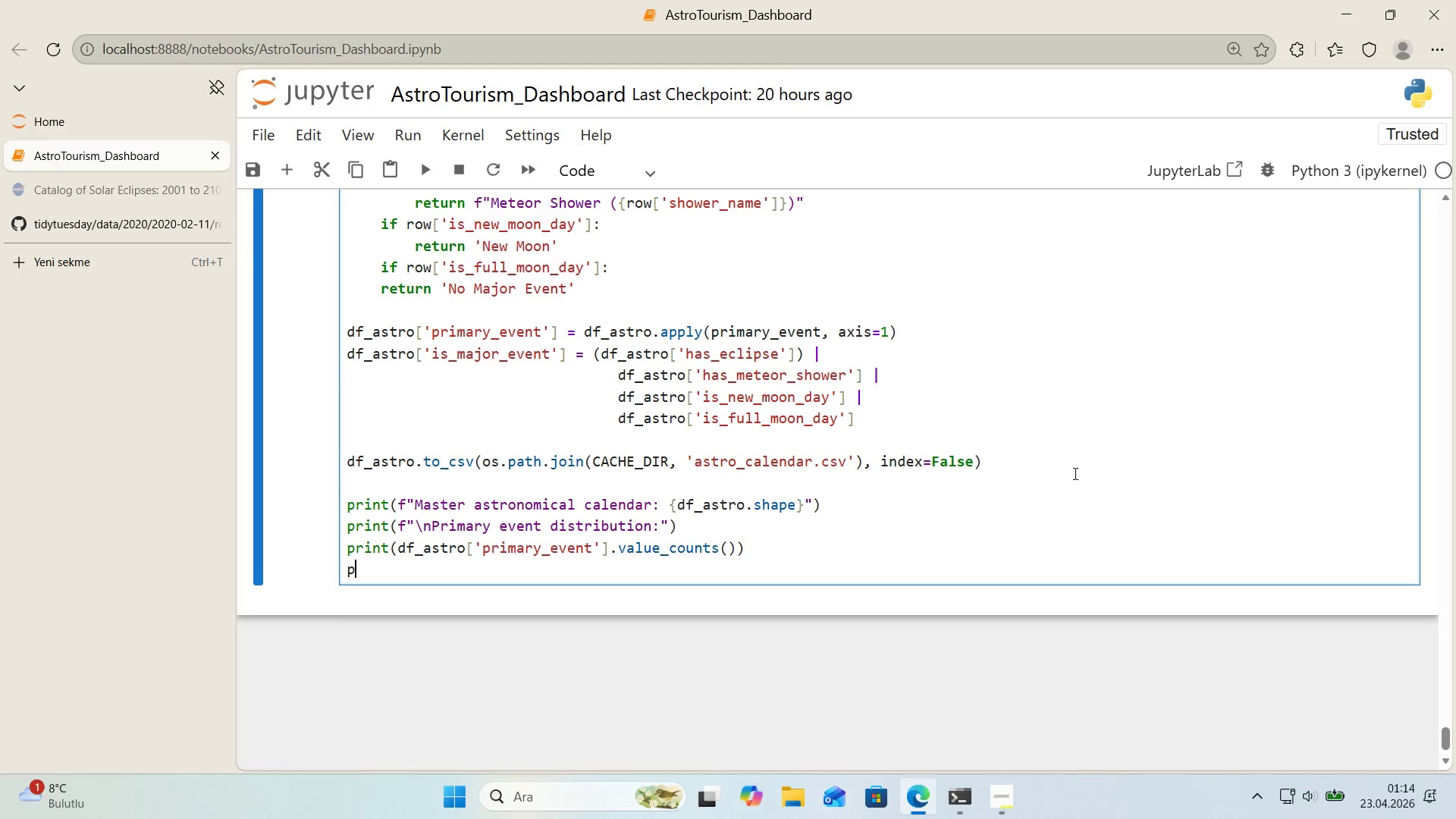 
type(prr')
key(Backspace)
key(Backspace)
type('nt*()
 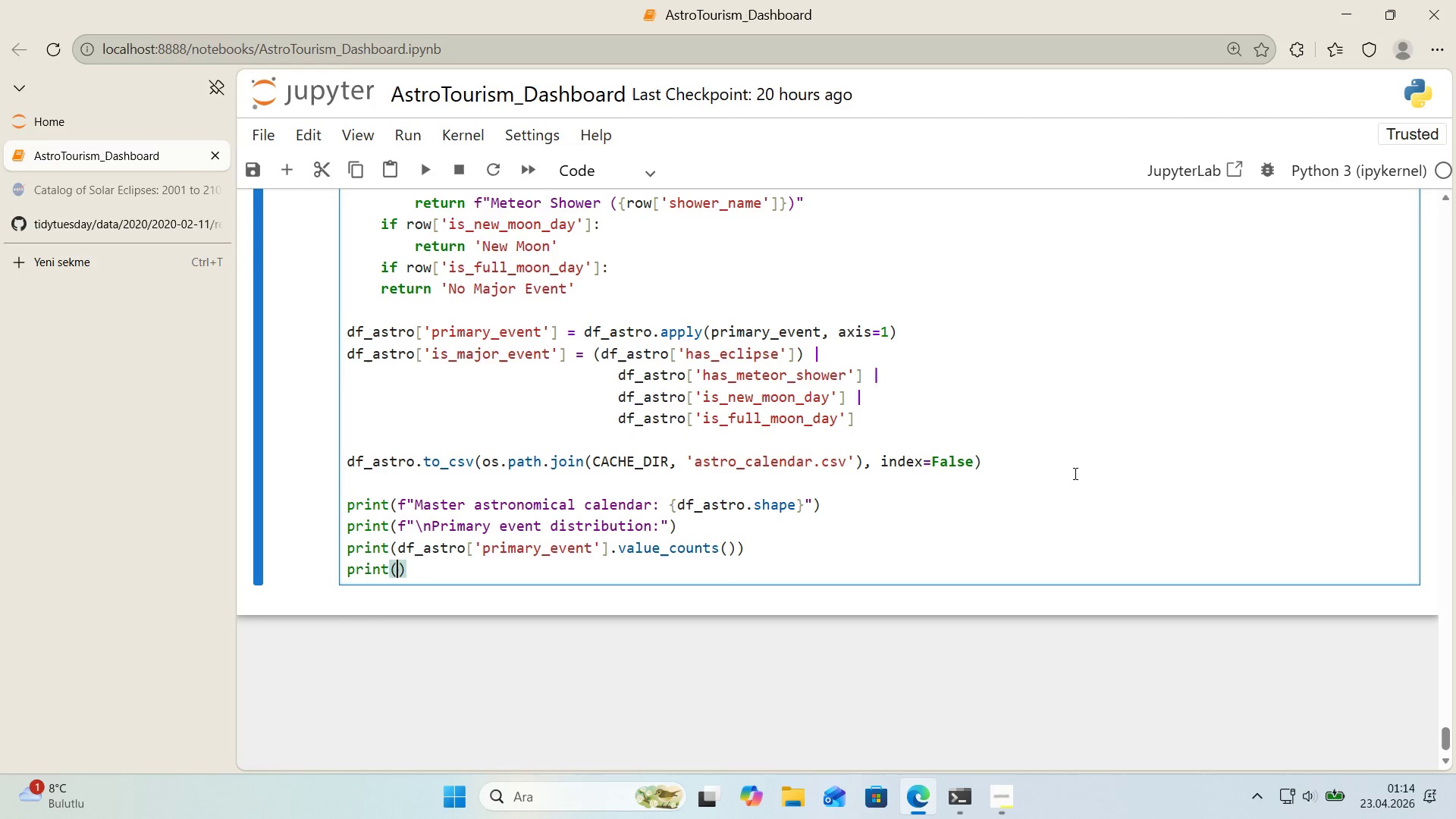 
 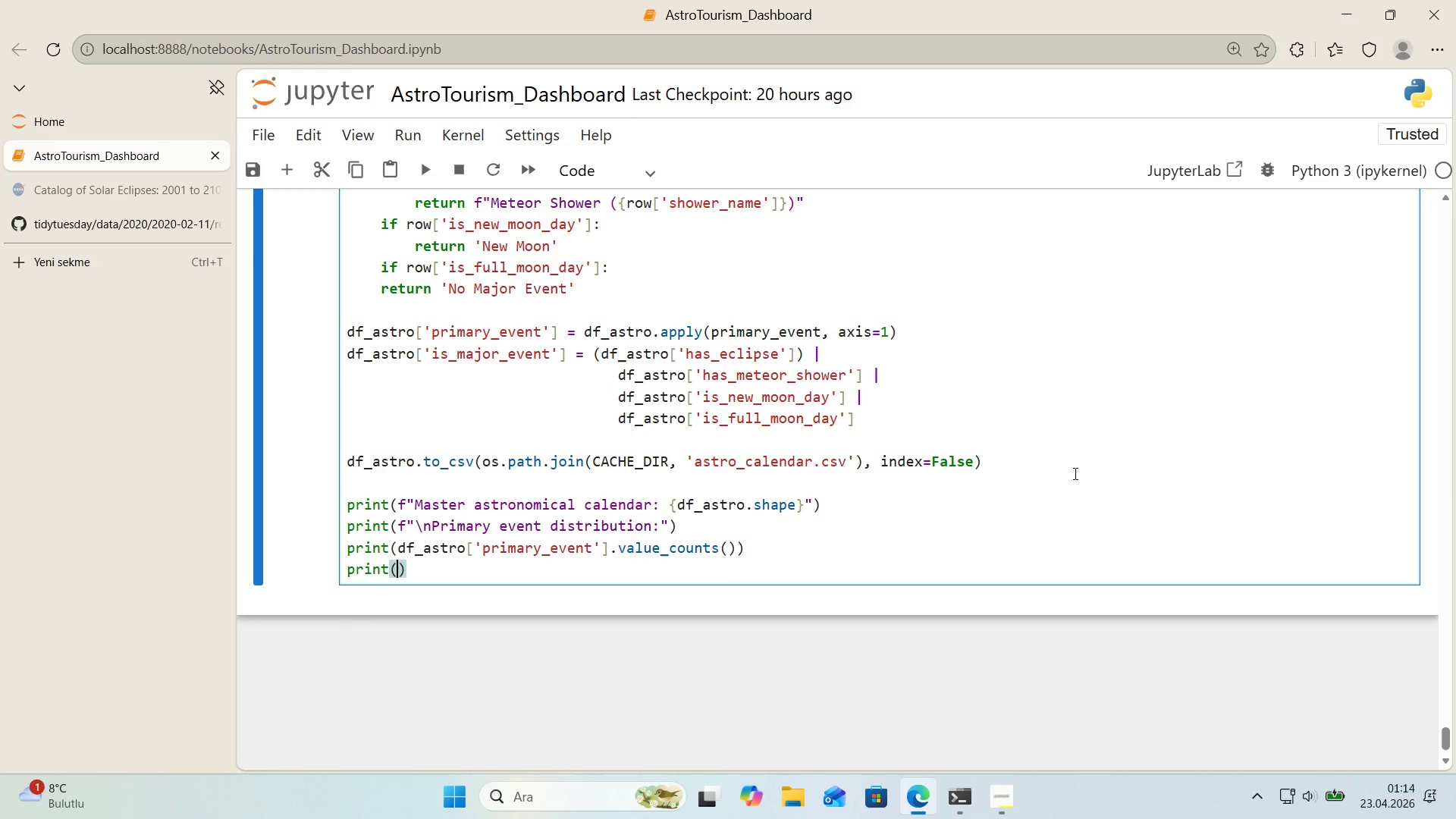 
key(ArrowLeft)
 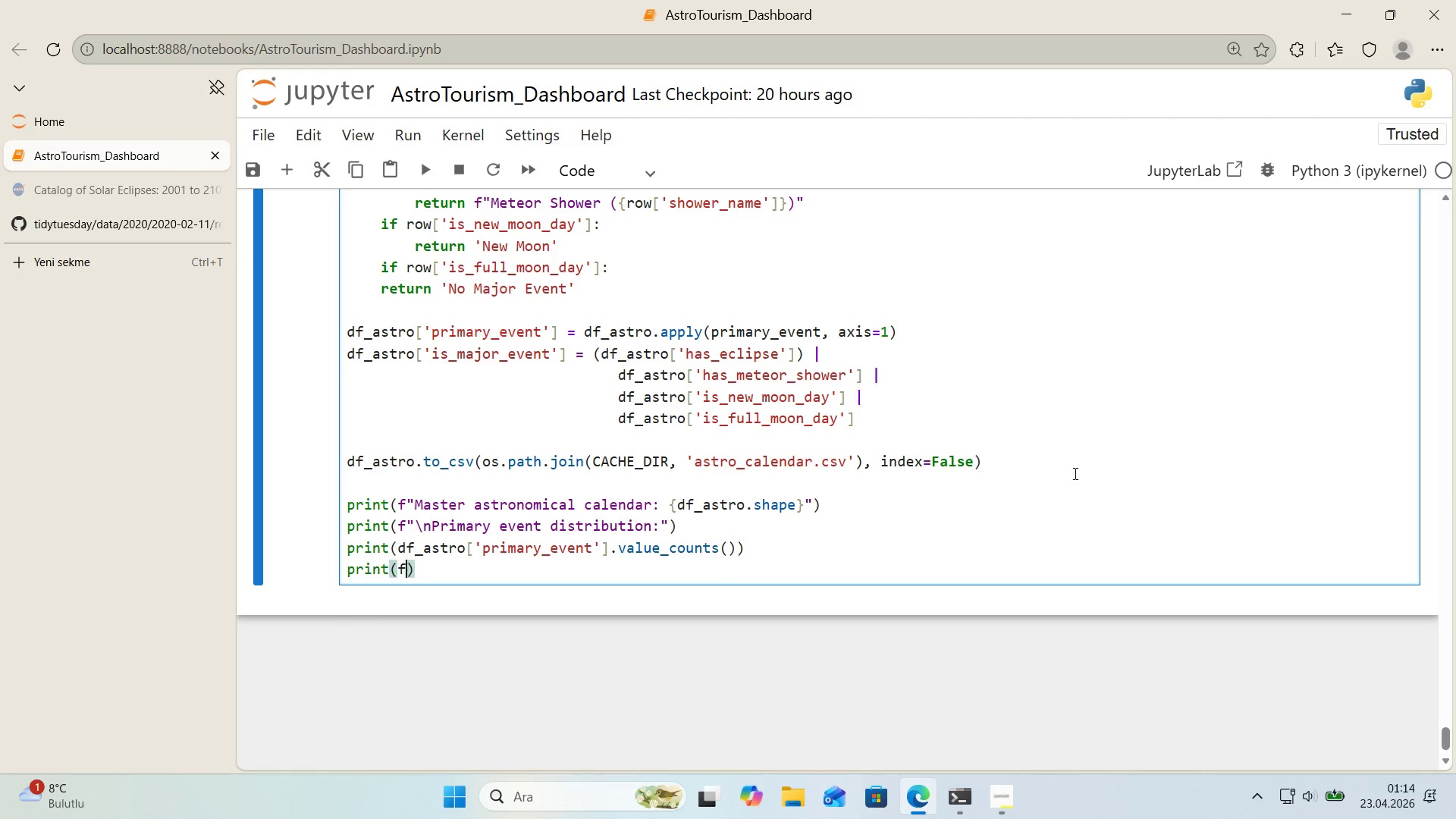 
key(F)
 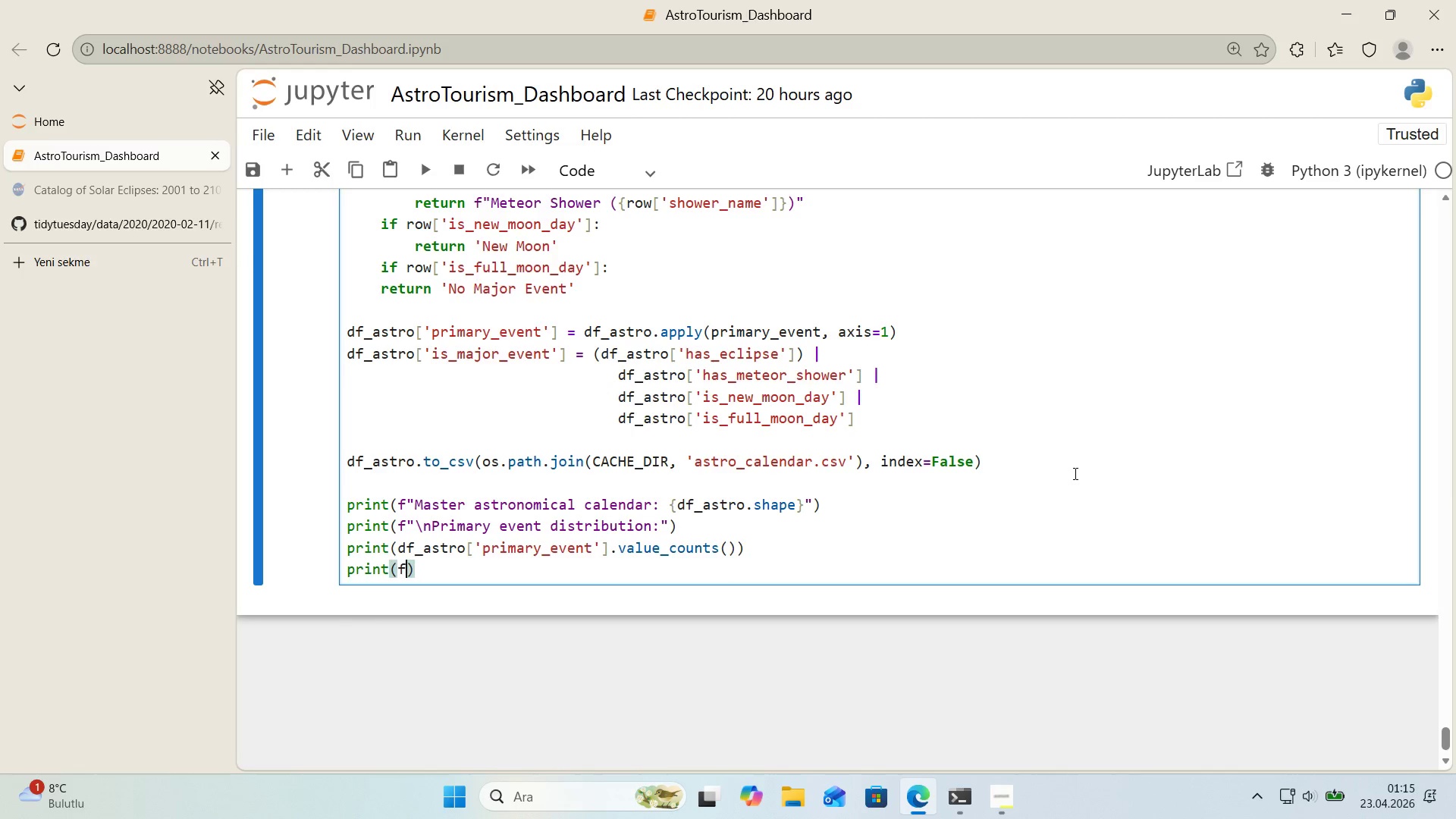 
key(Backquote)
 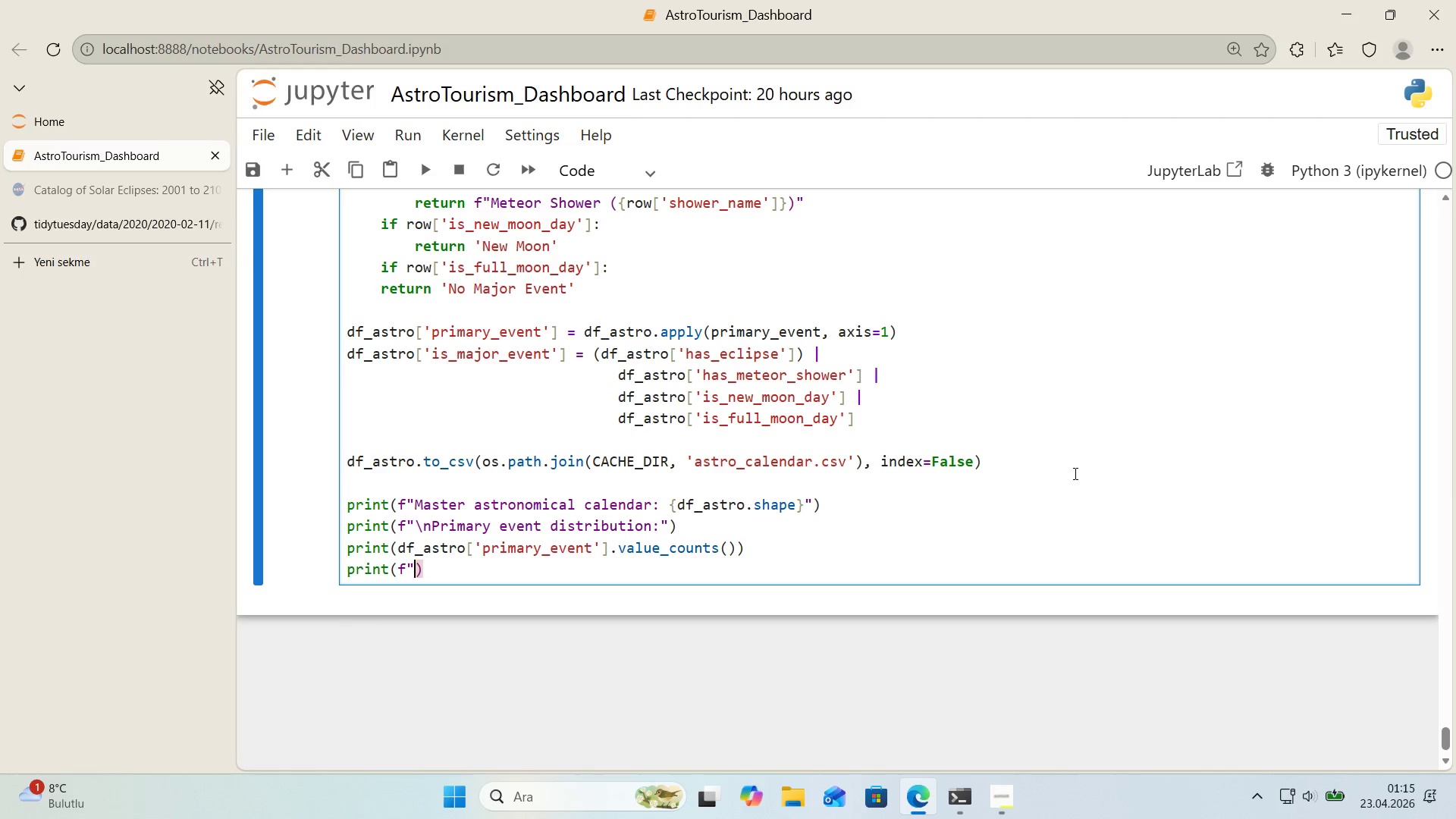 
key(Backquote)
 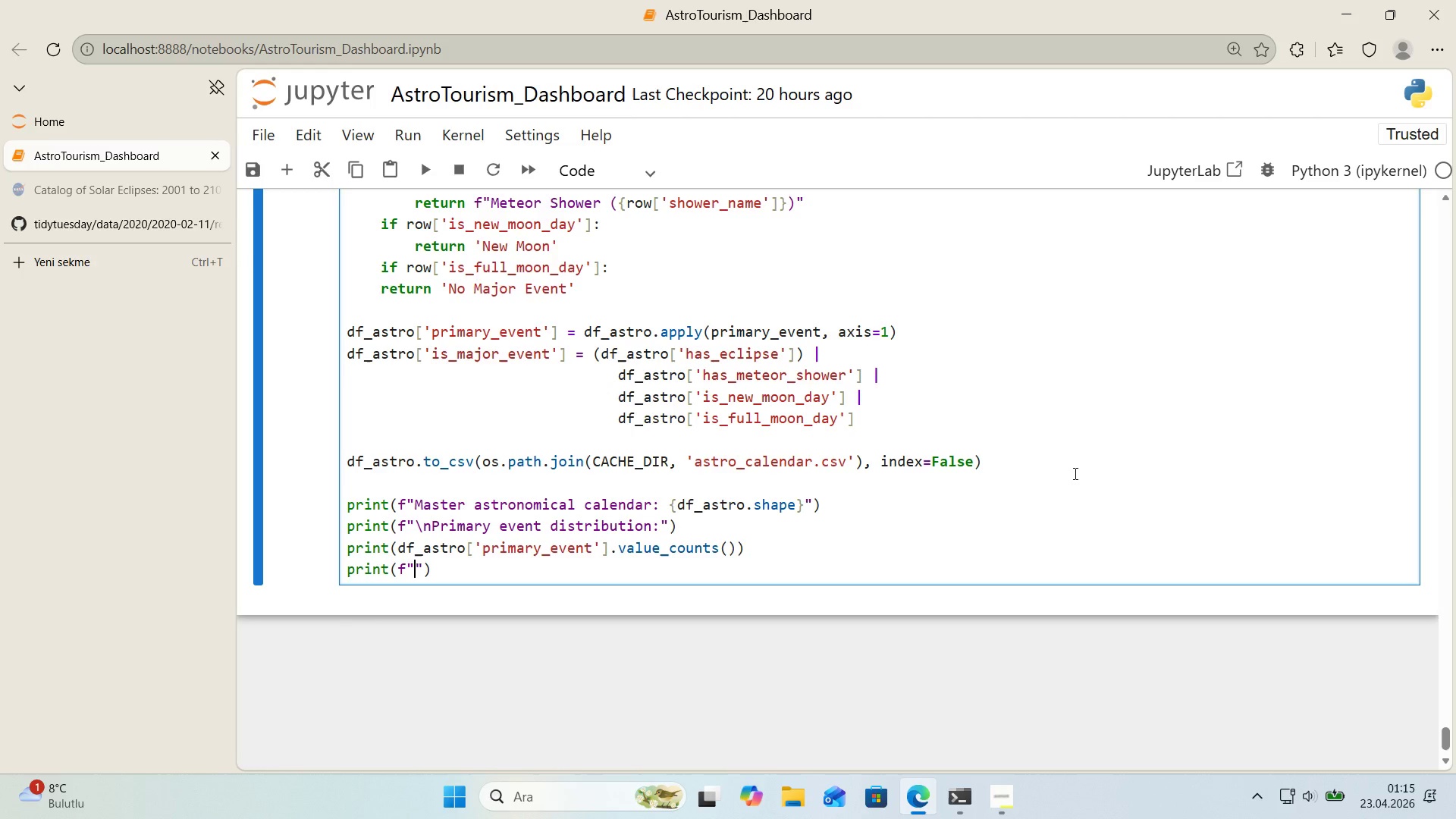 
key(ArrowLeft)
 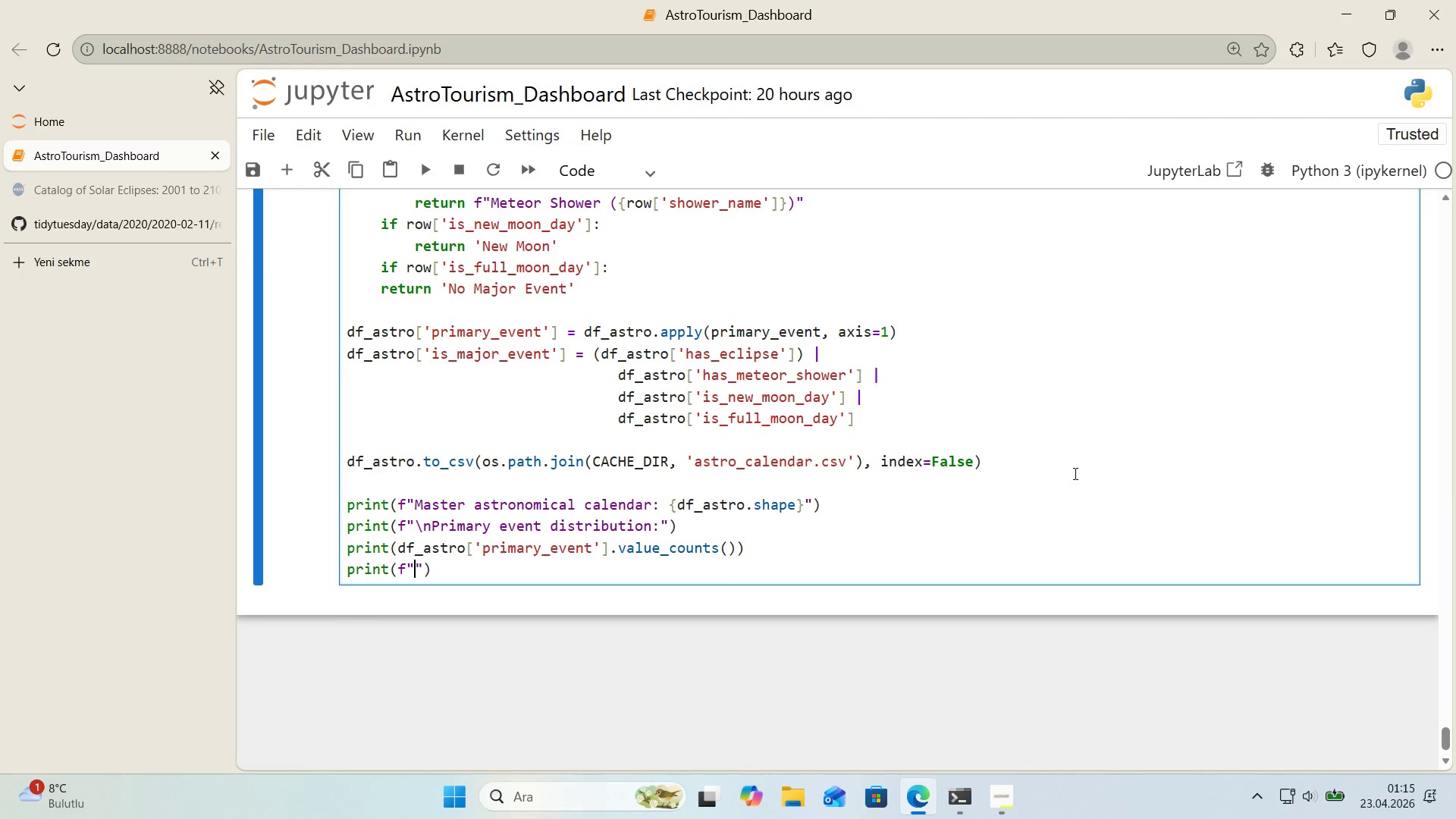 
key(Control+ControlLeft)
 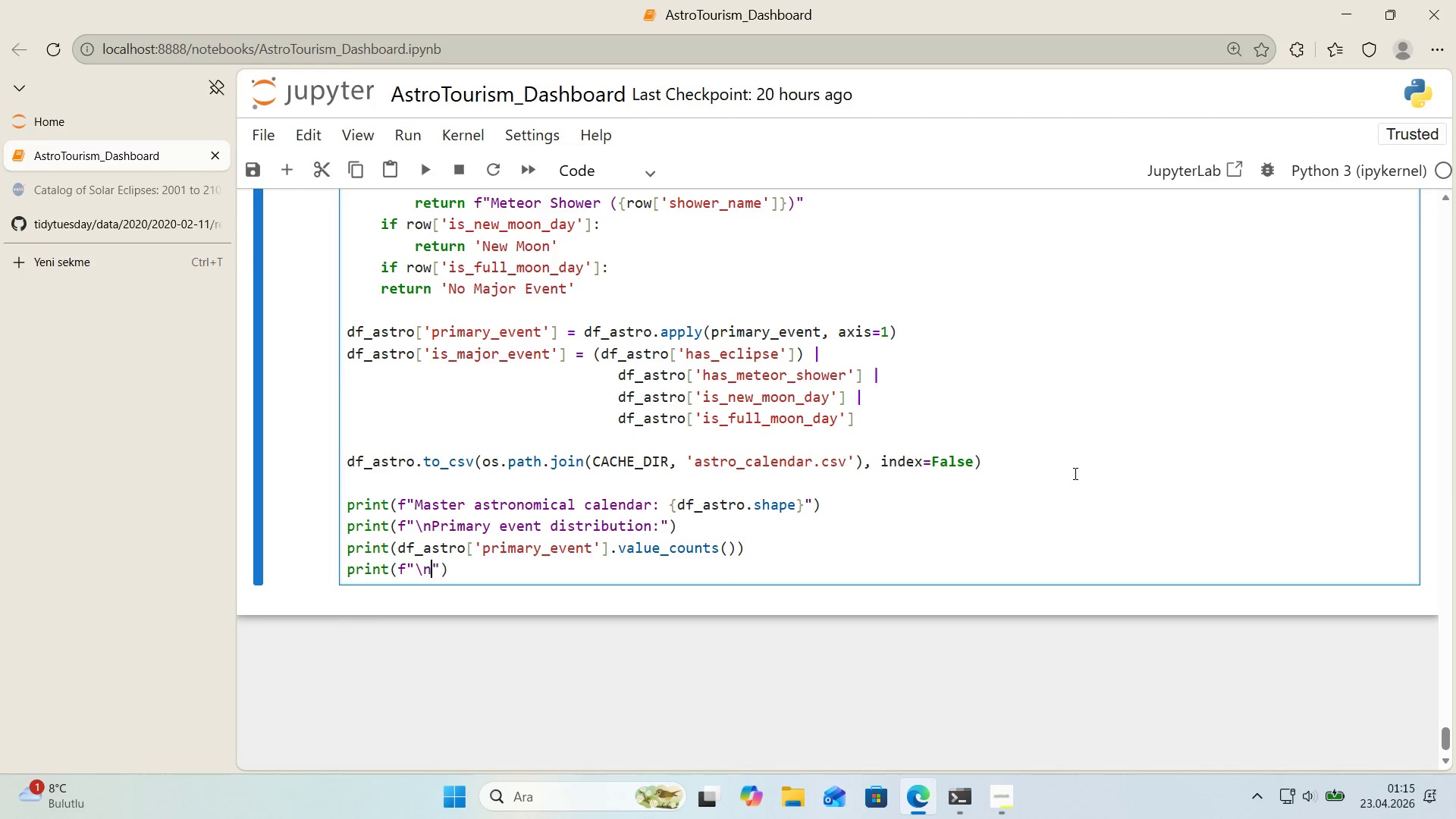 
key(Alt+Control+AltRight)
 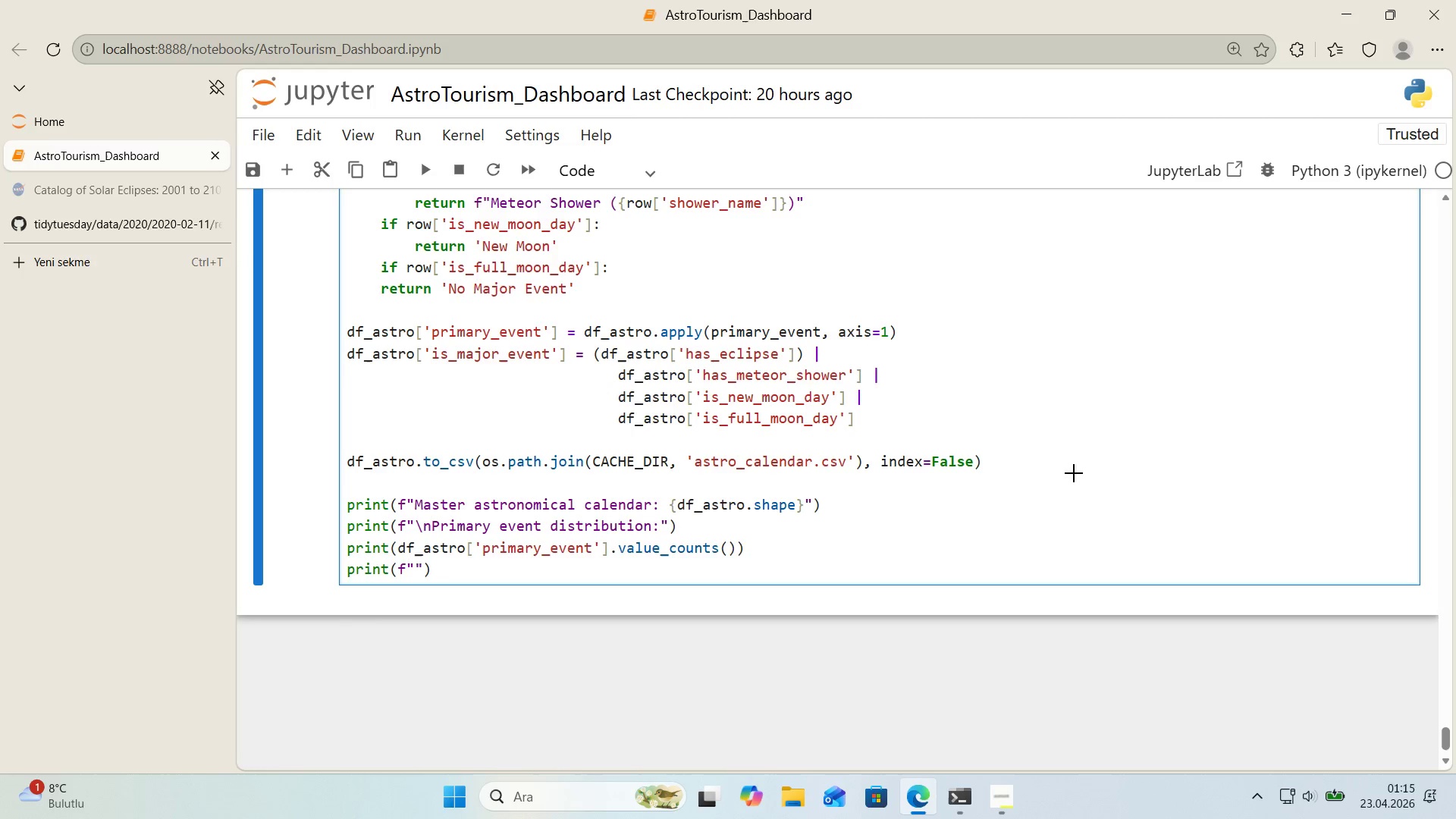 
key(Alt+Control+IntlYen)
 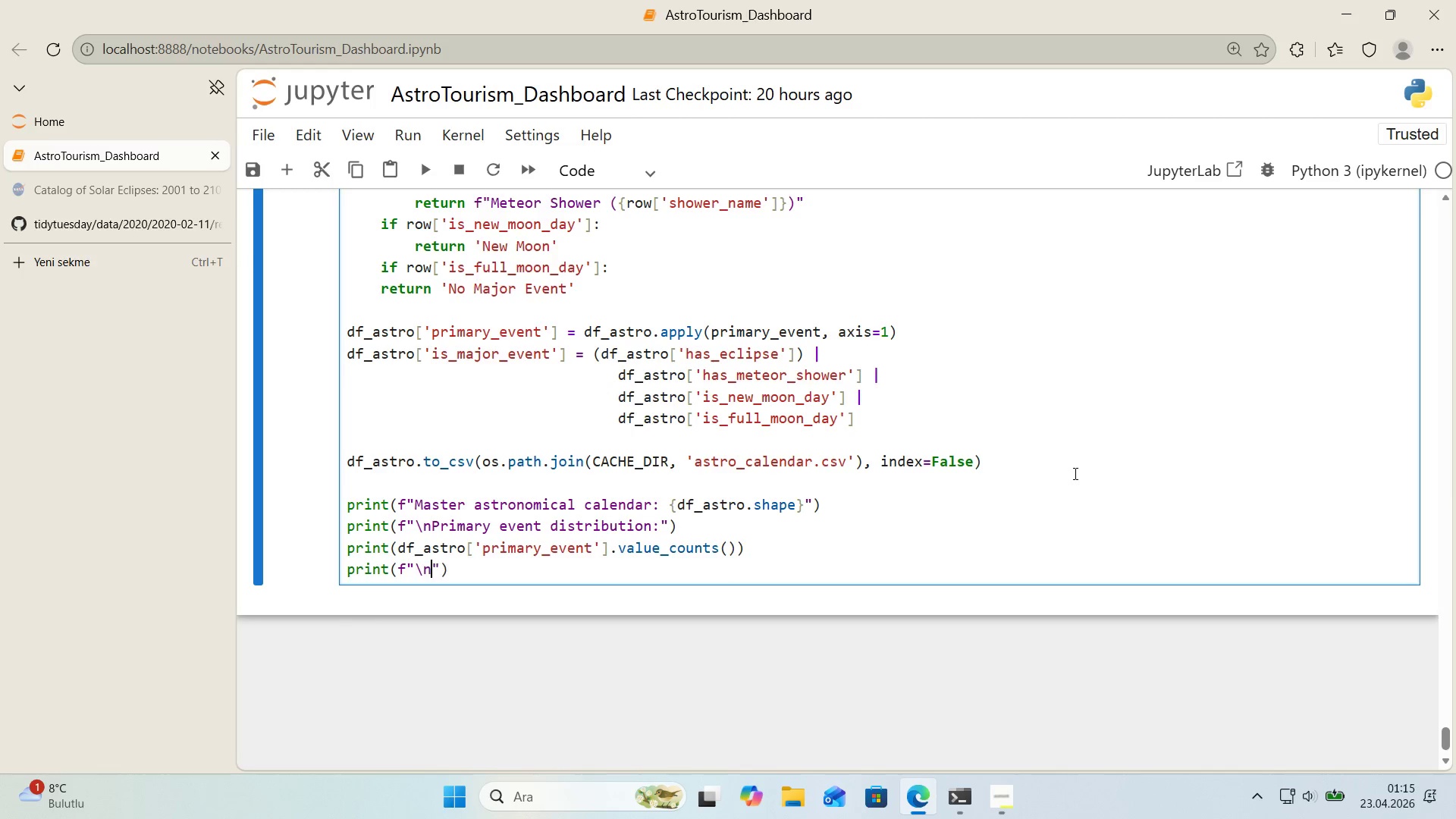 
type(nMajor event days> )
 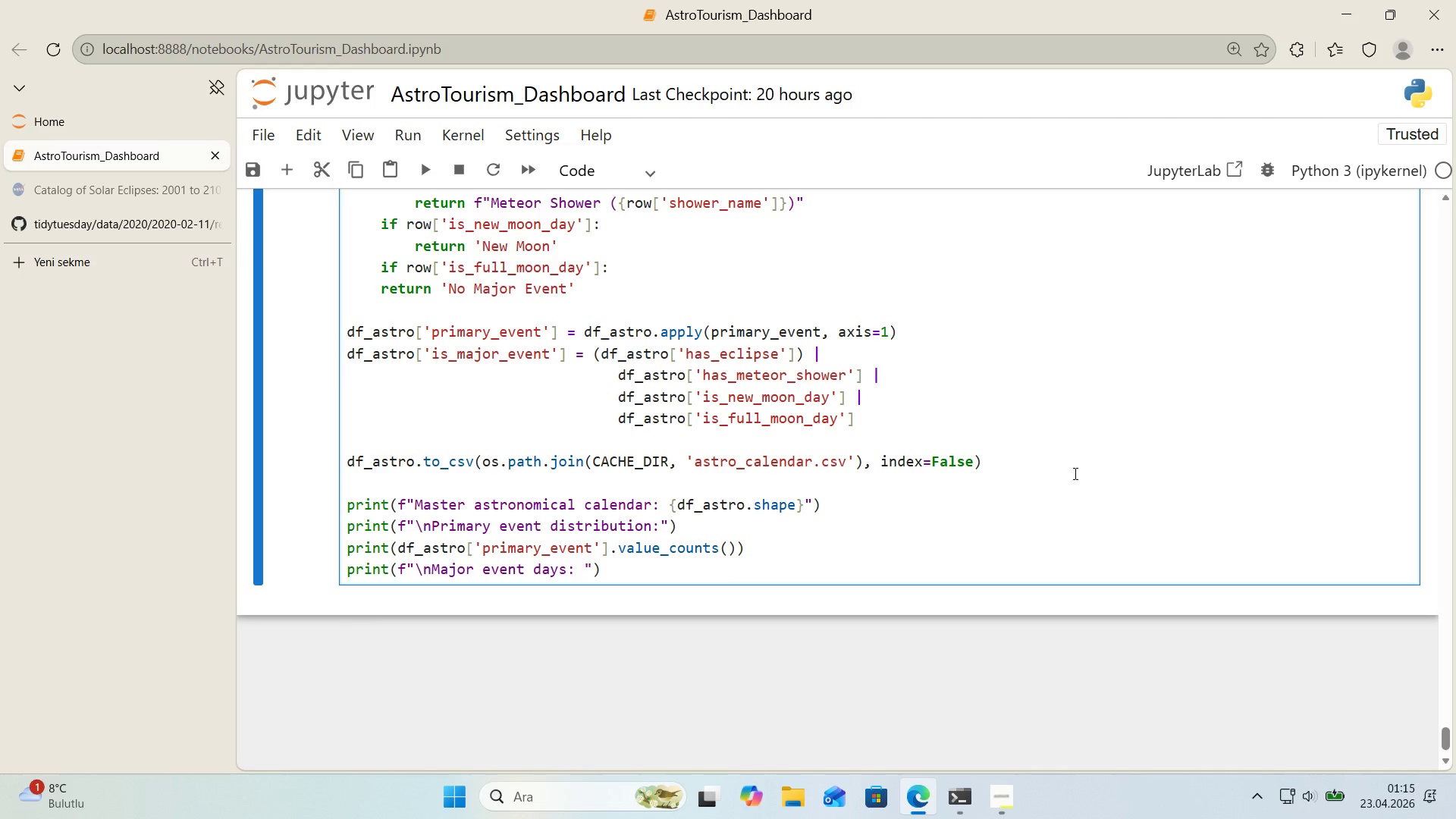 
key(Alt+Control+7)
 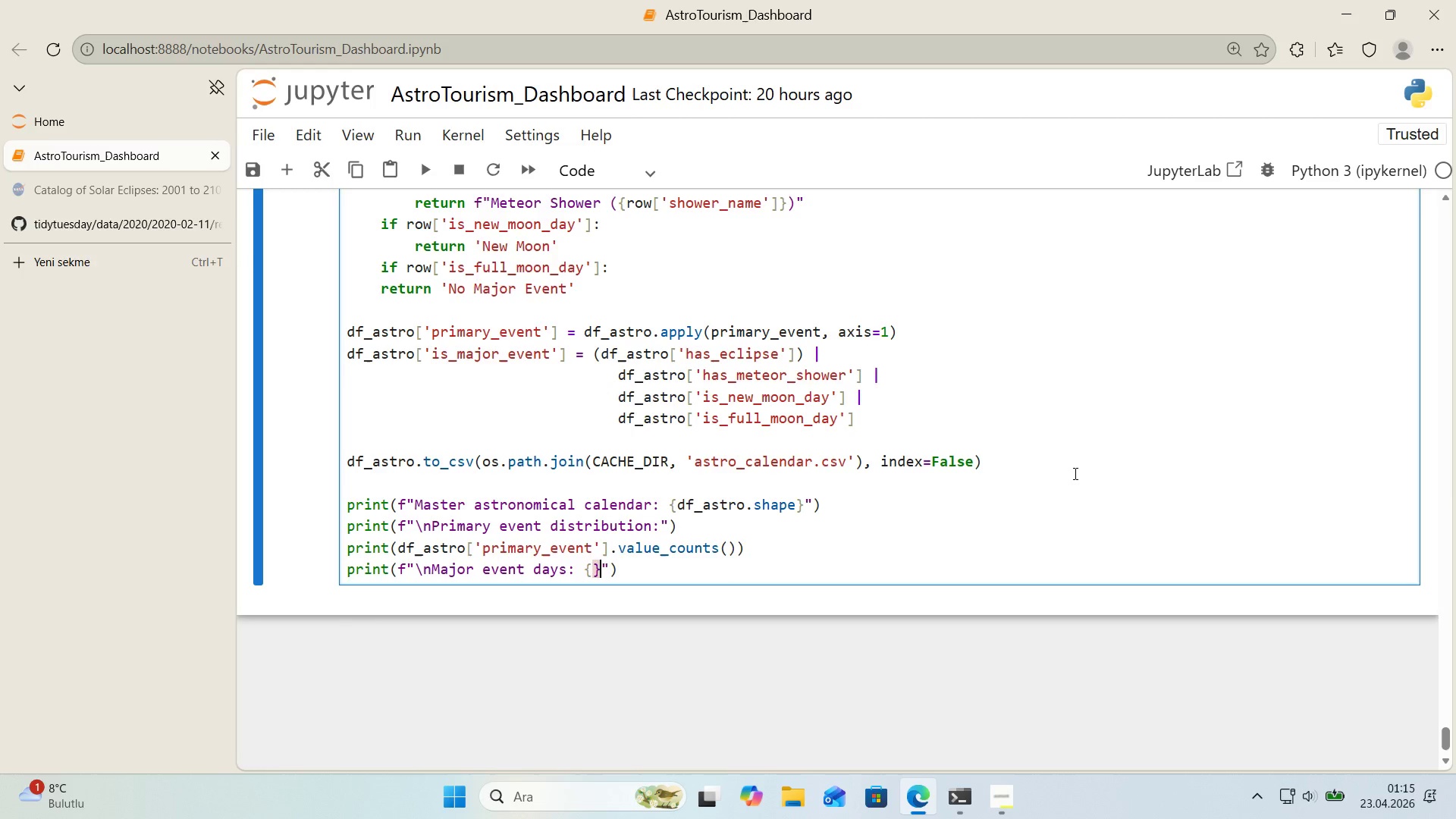 
key(Alt+Control+0)
 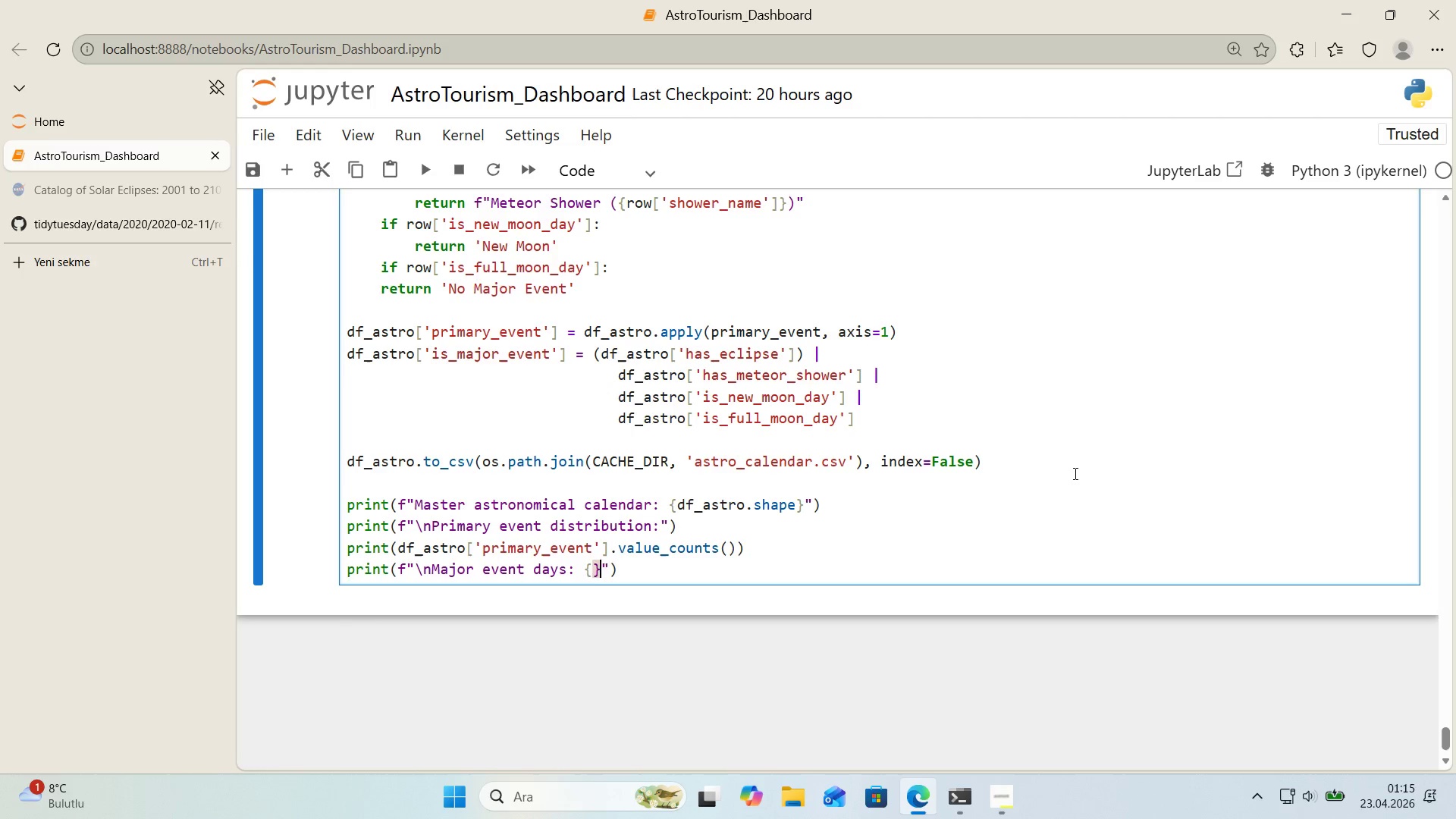 
key(ArrowLeft)
 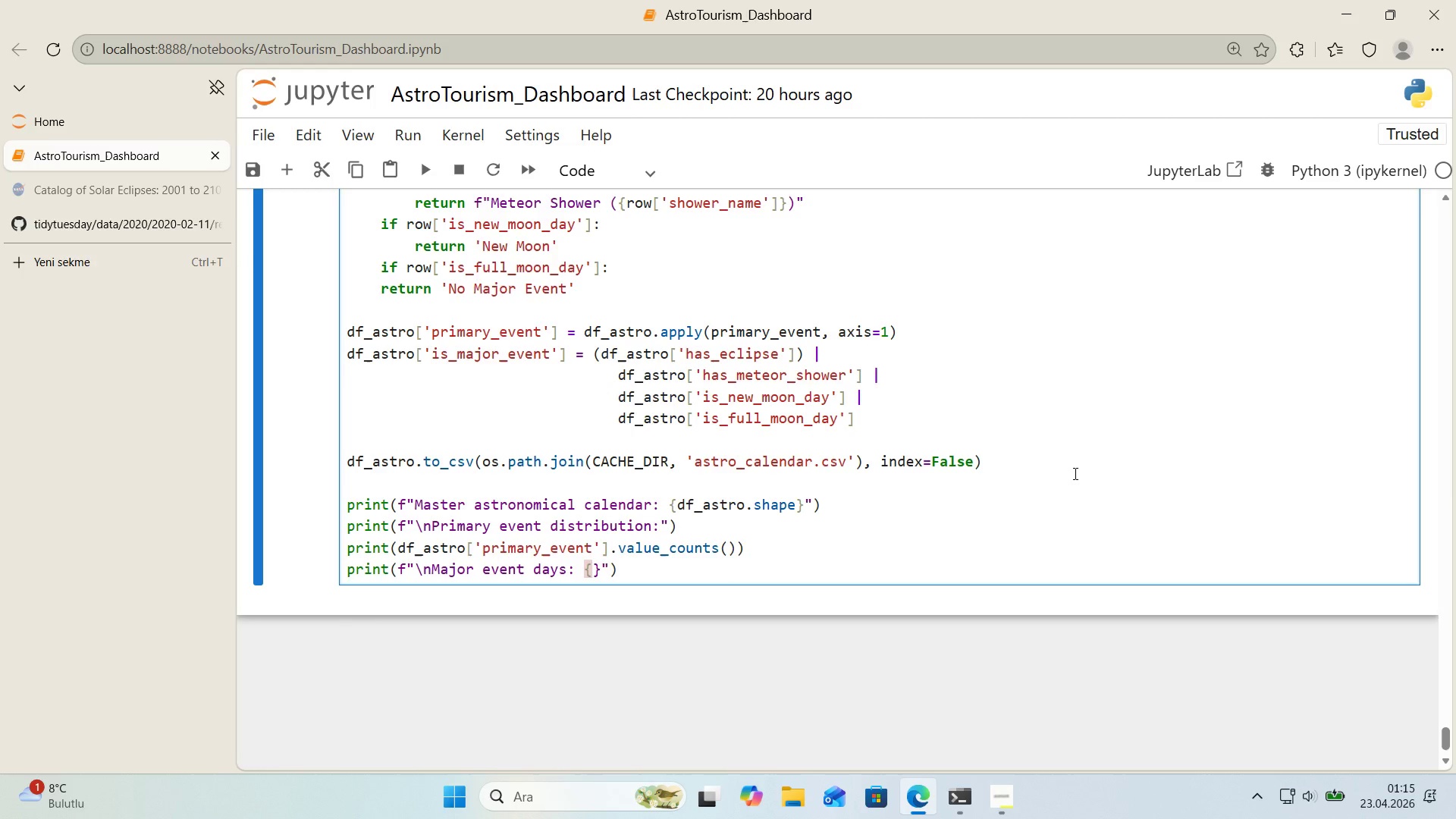 
type('nt*()
 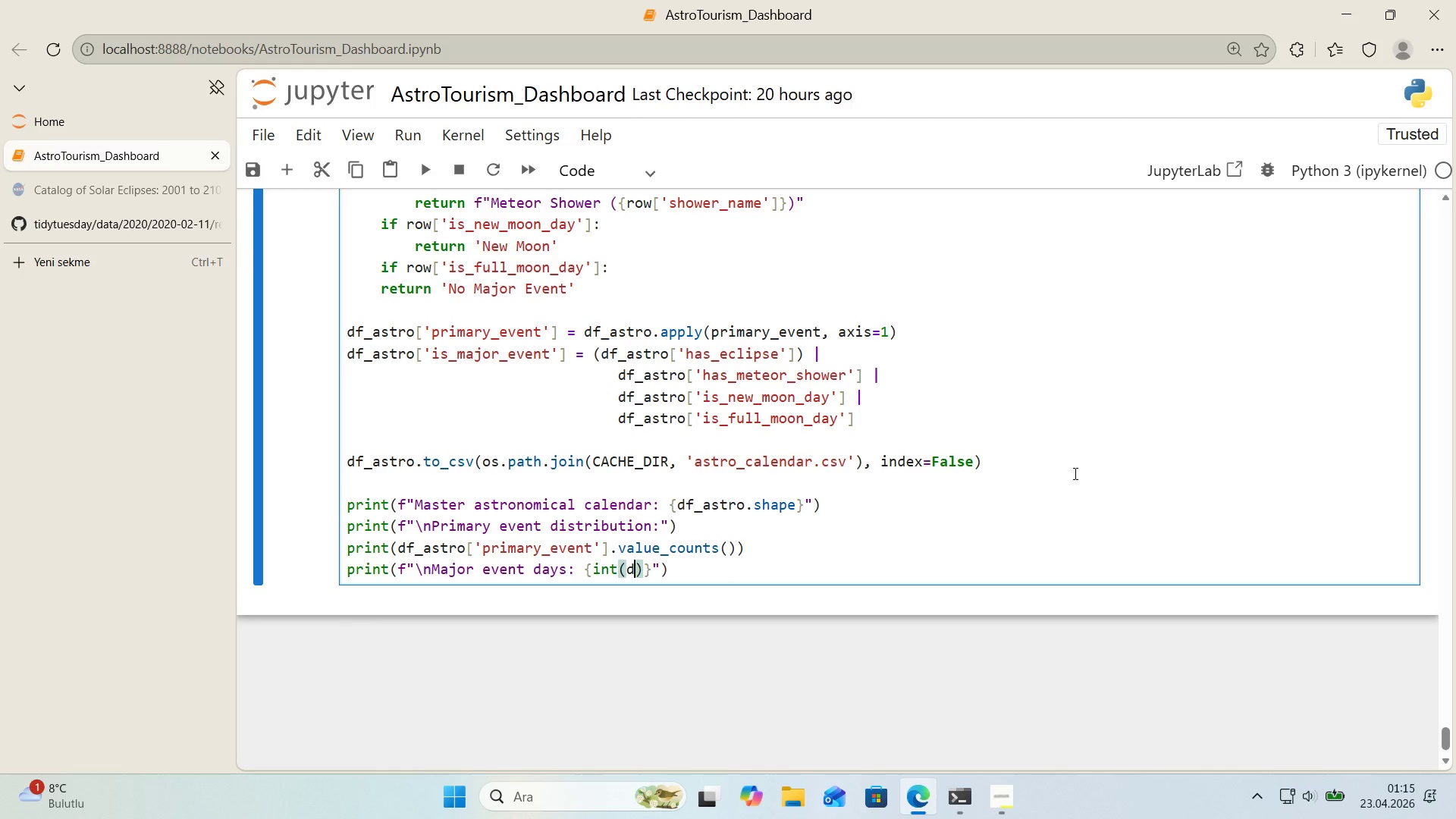 
 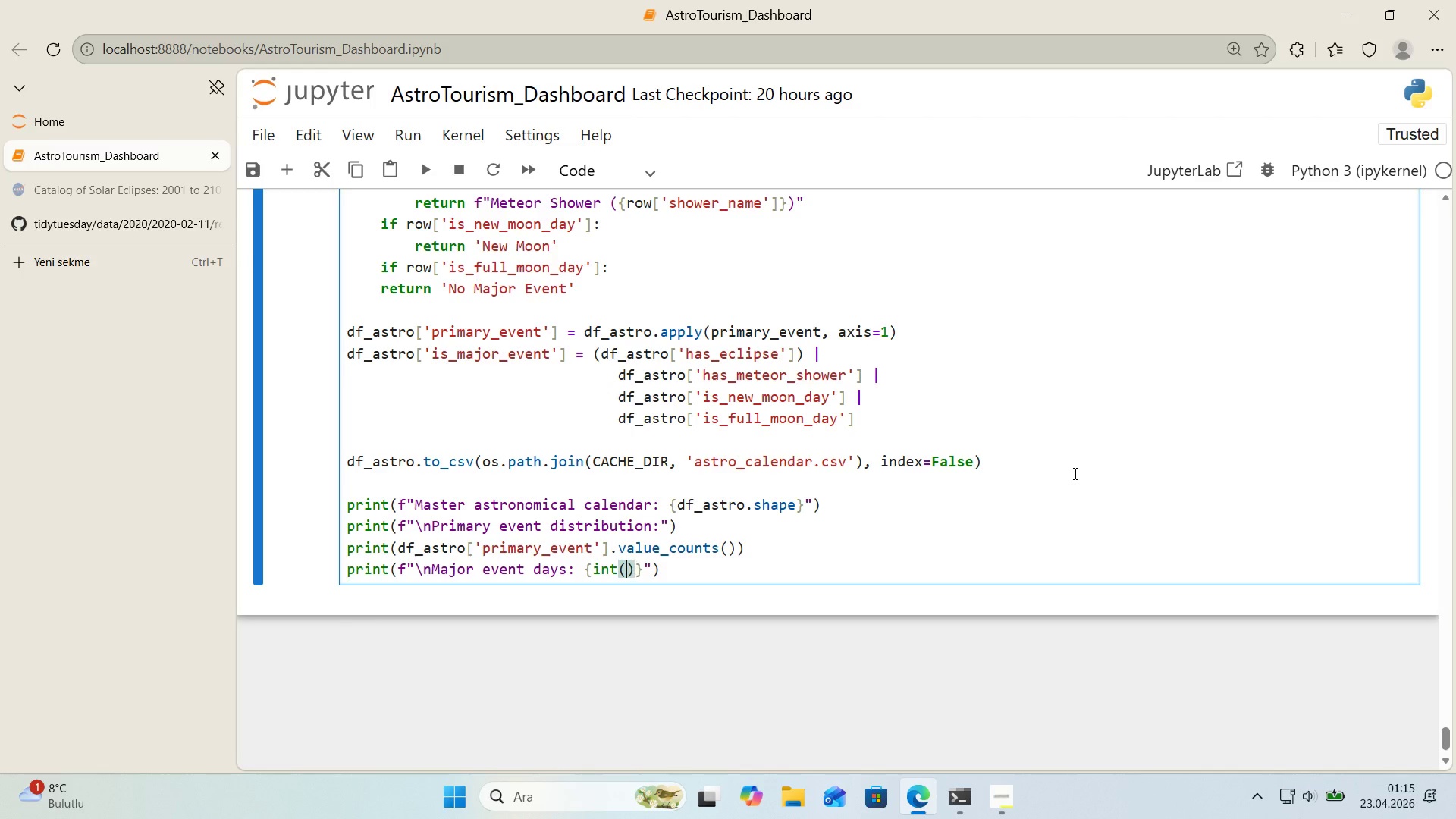 
key(ArrowLeft)
 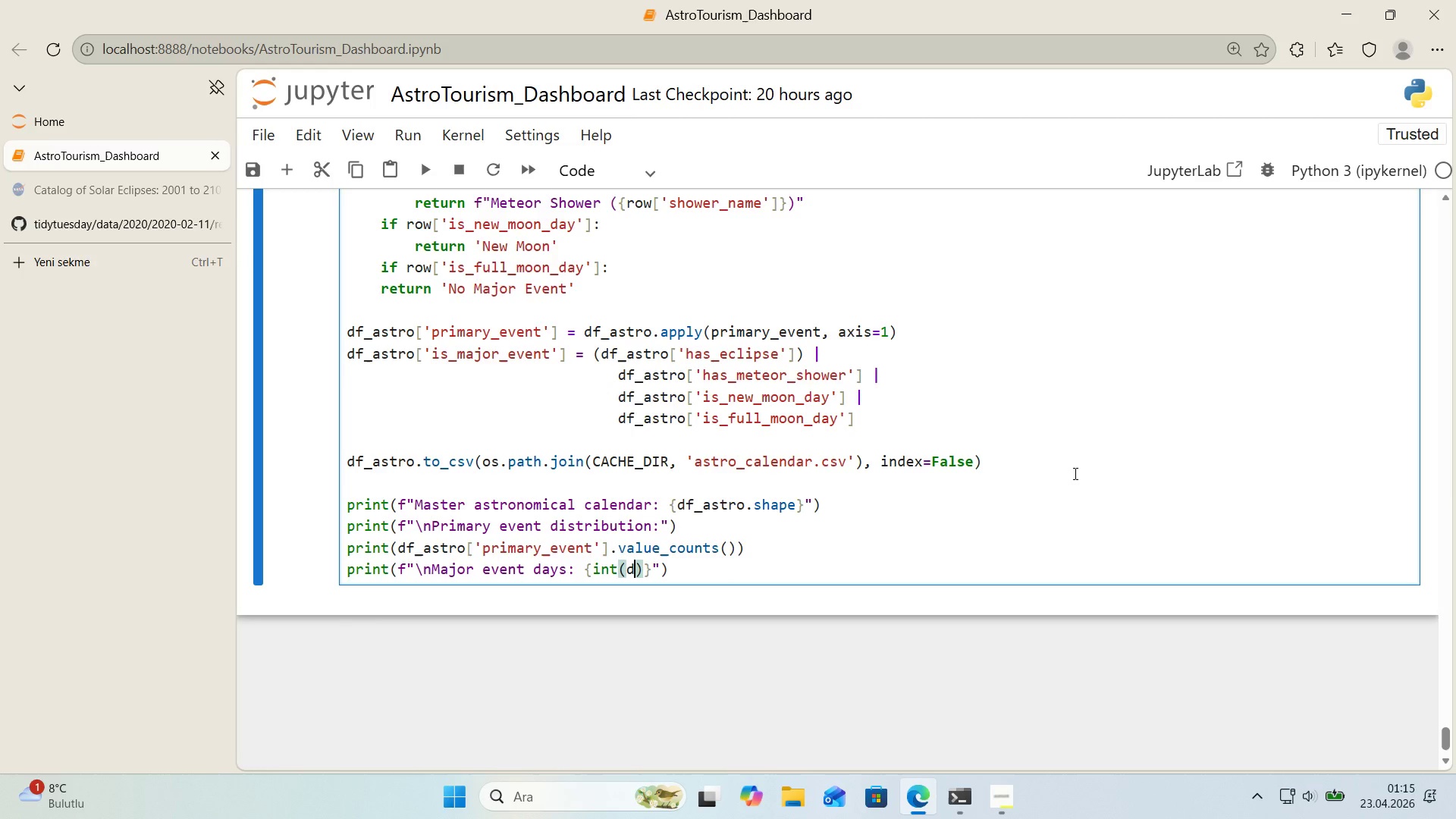 
type(df_astro)
 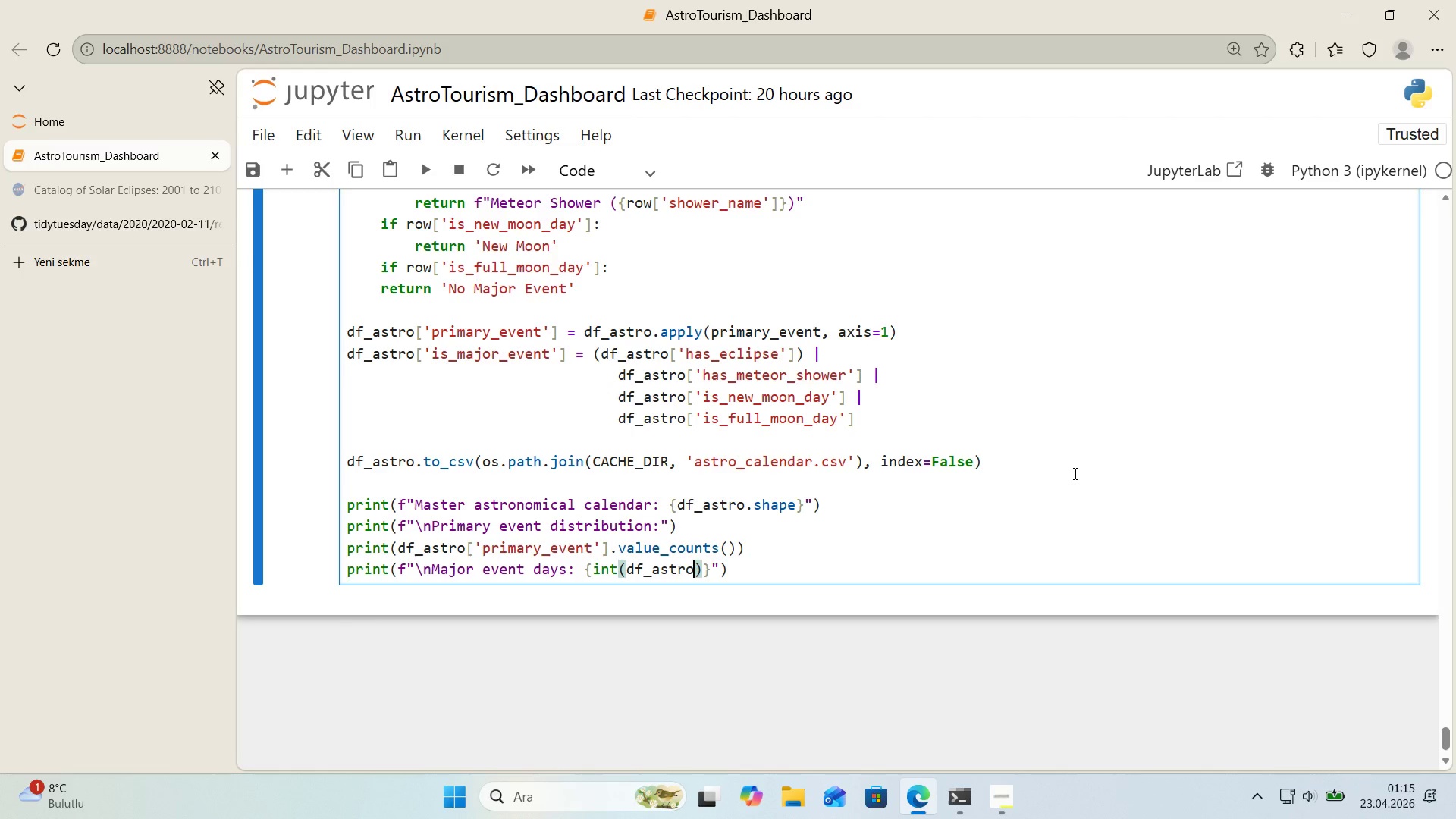 
key(Alt+Control+8)
 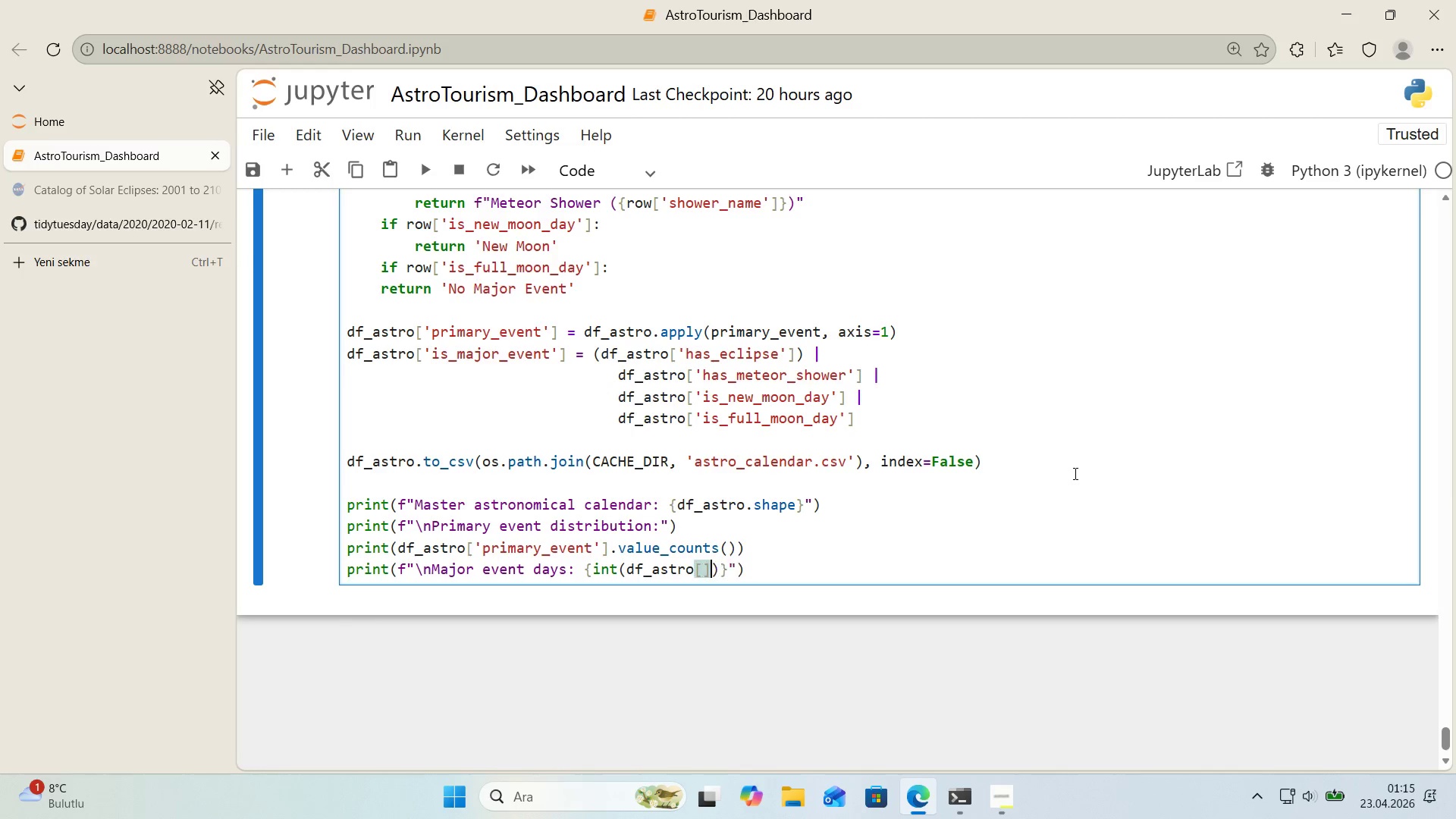 
key(Alt+Control+9)
 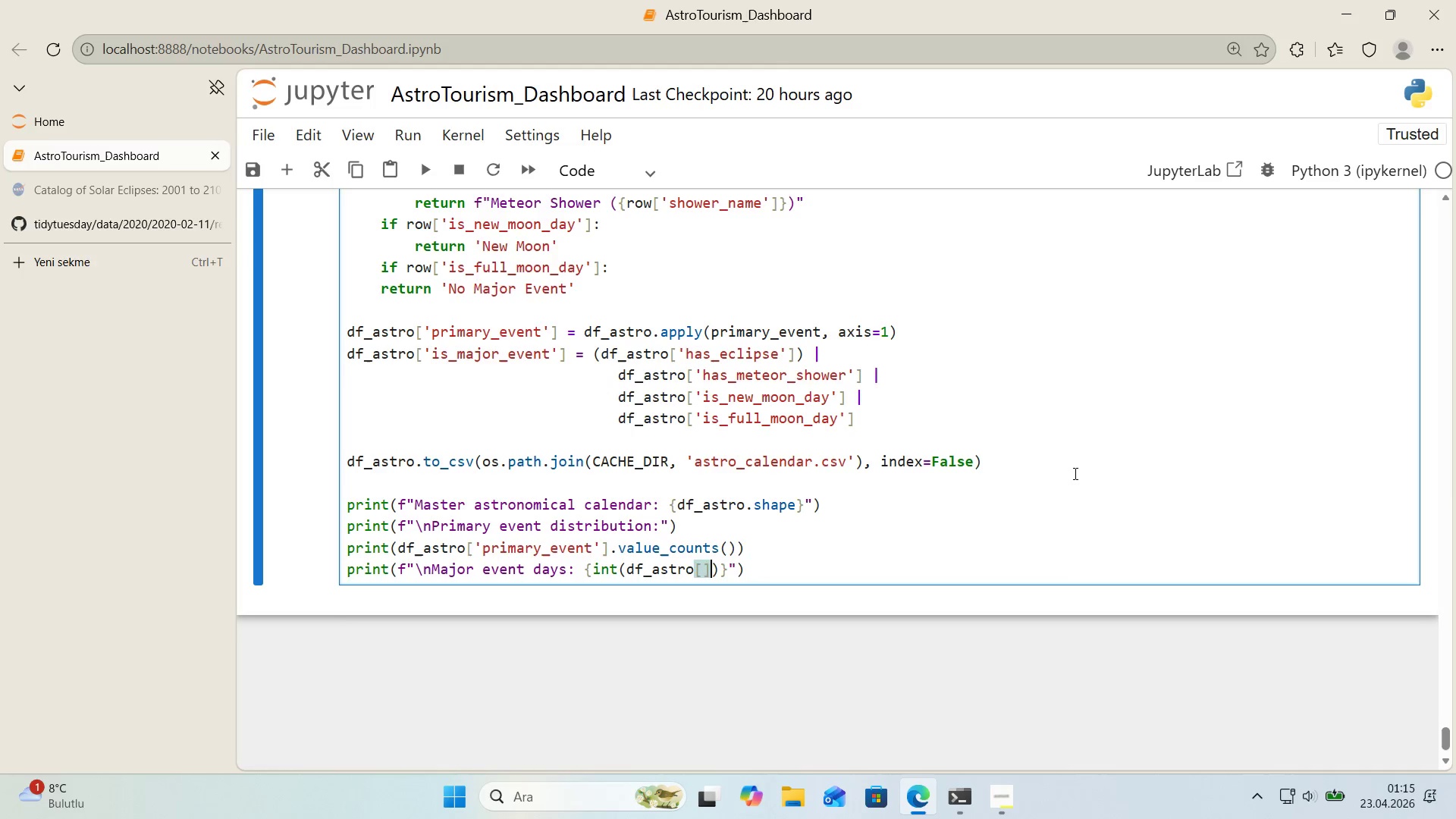 
key(ArrowLeft)
 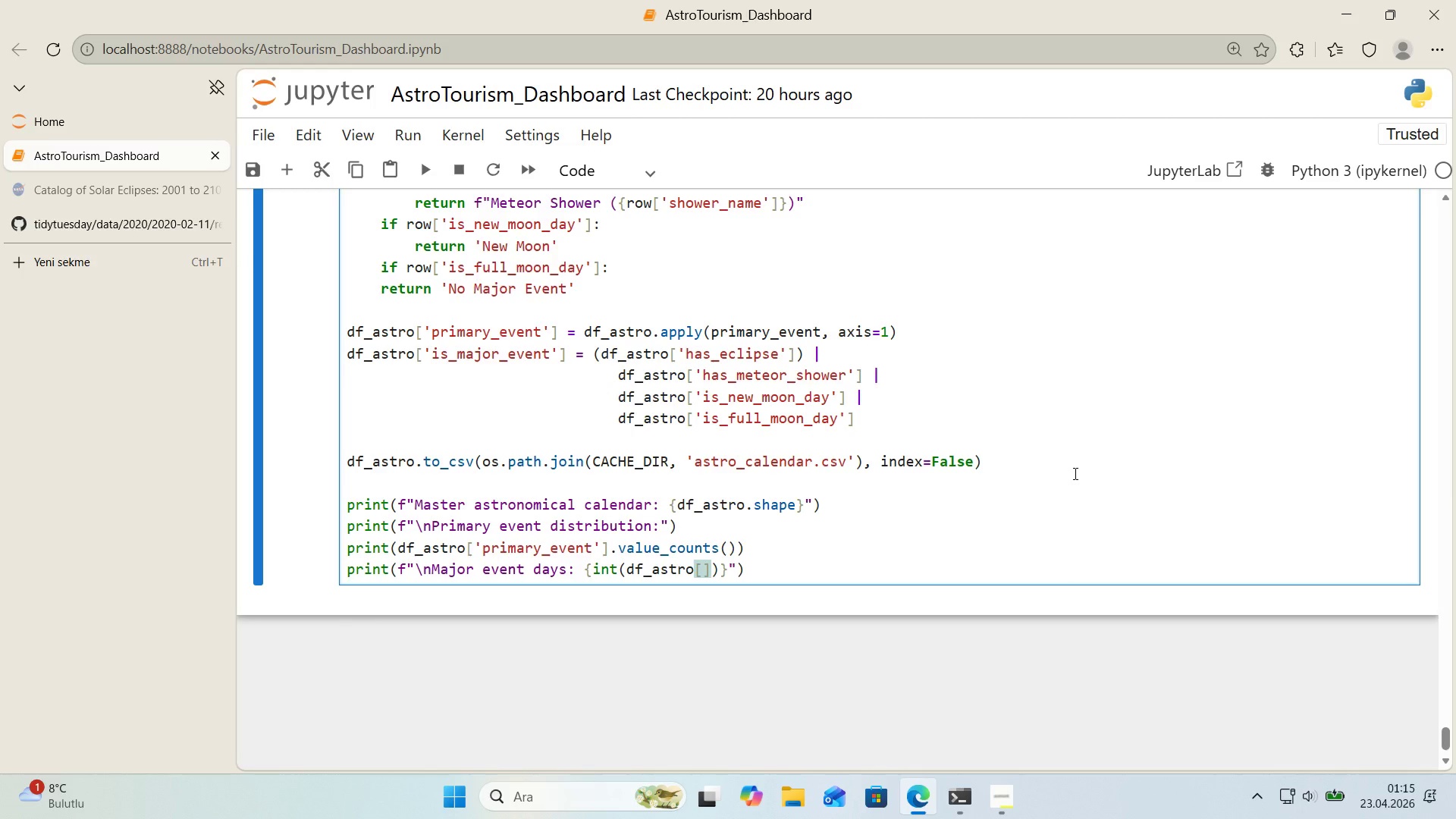 
type(@@)
 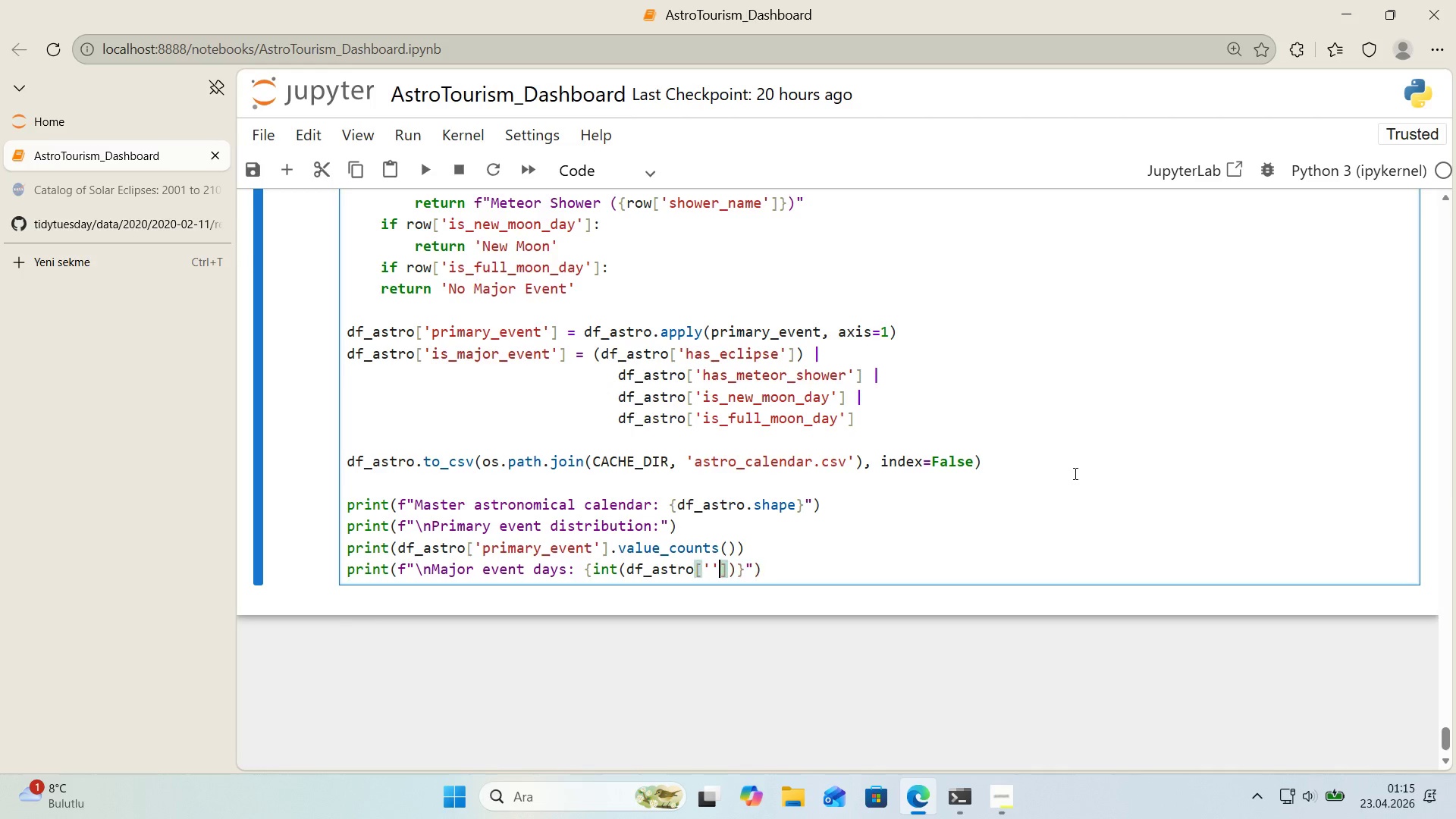 
key(ArrowLeft)
 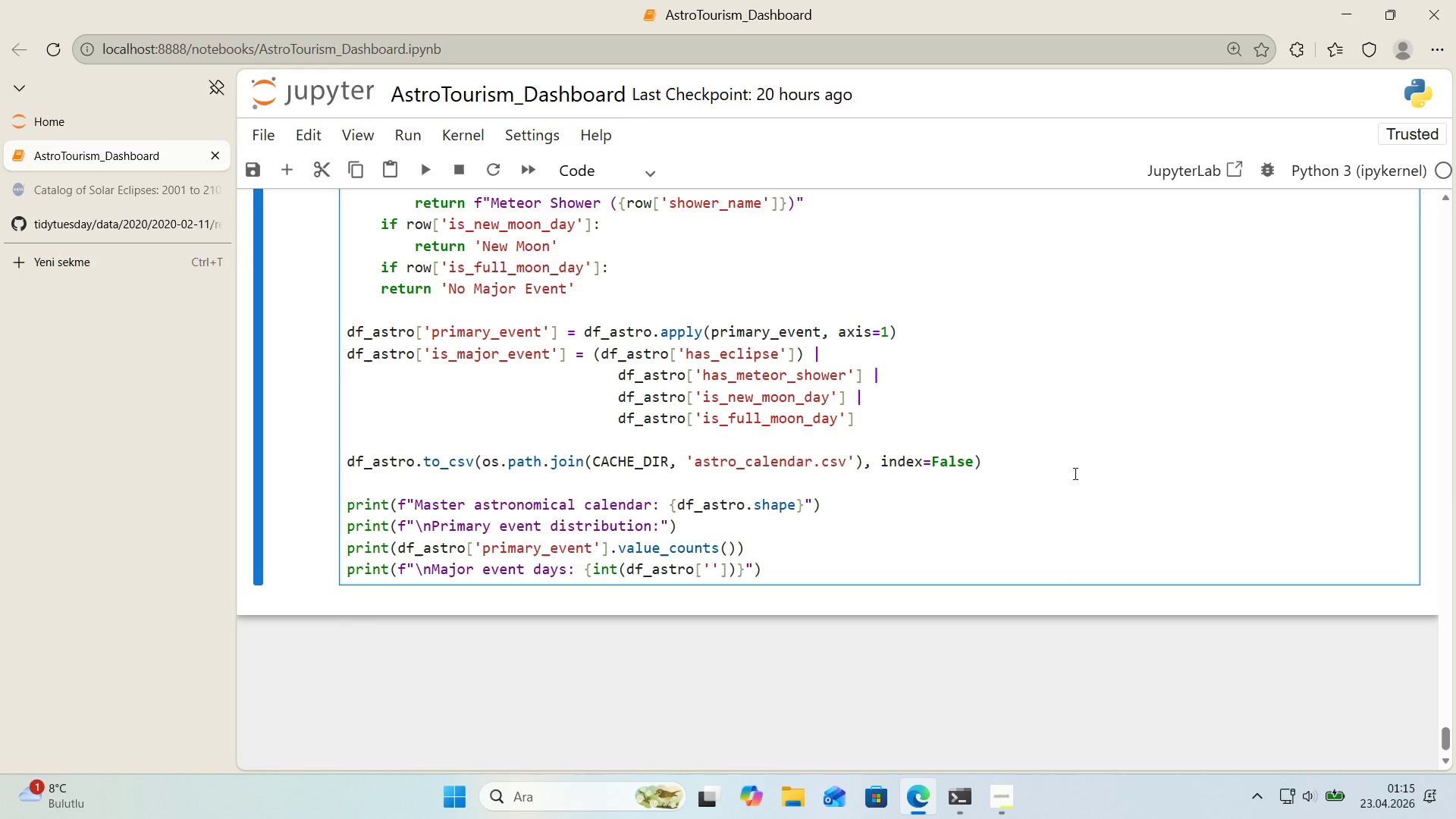 
type('s_major_event)
 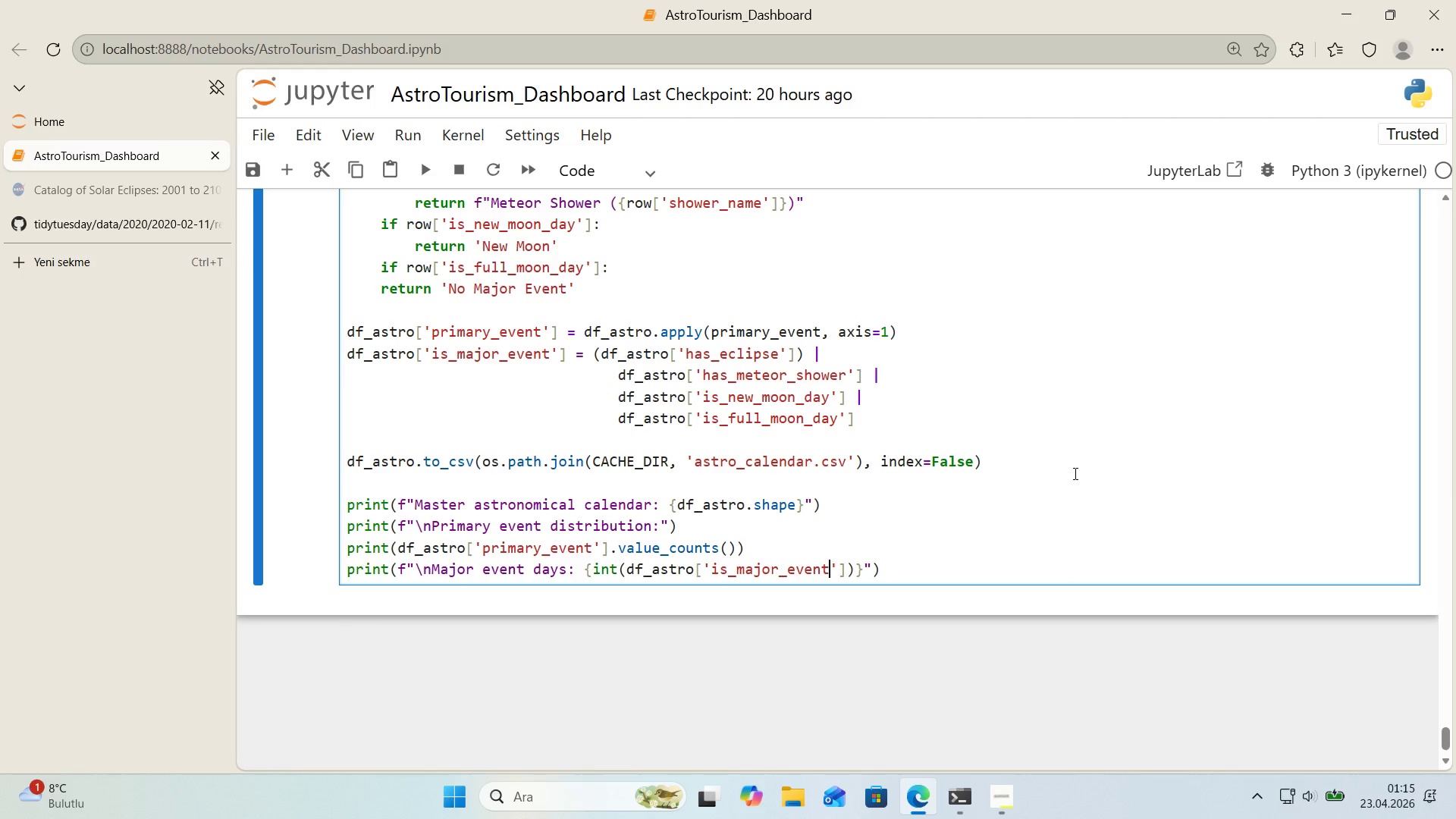 
key(ArrowRight)
 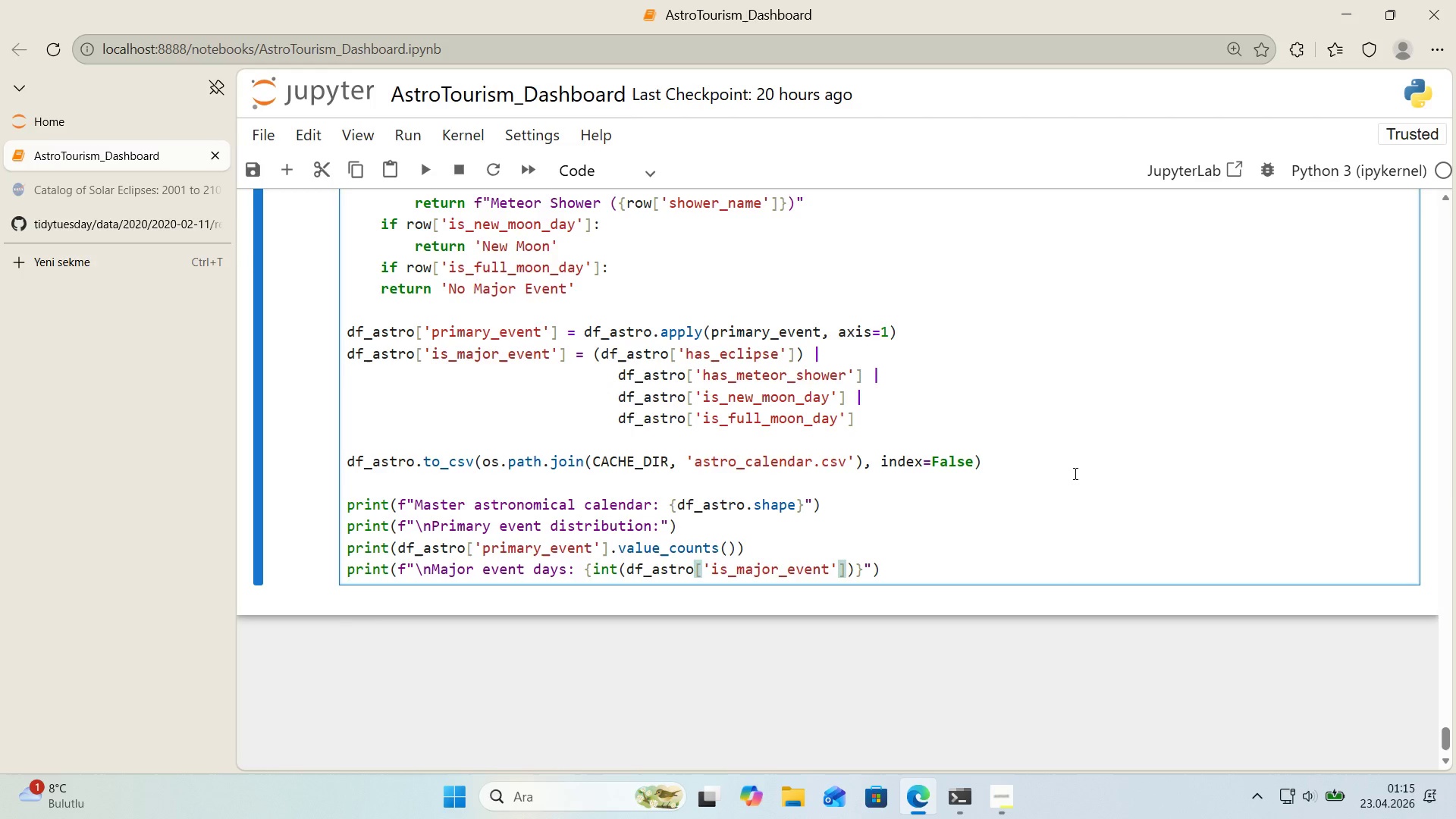 
key(ArrowRight)
 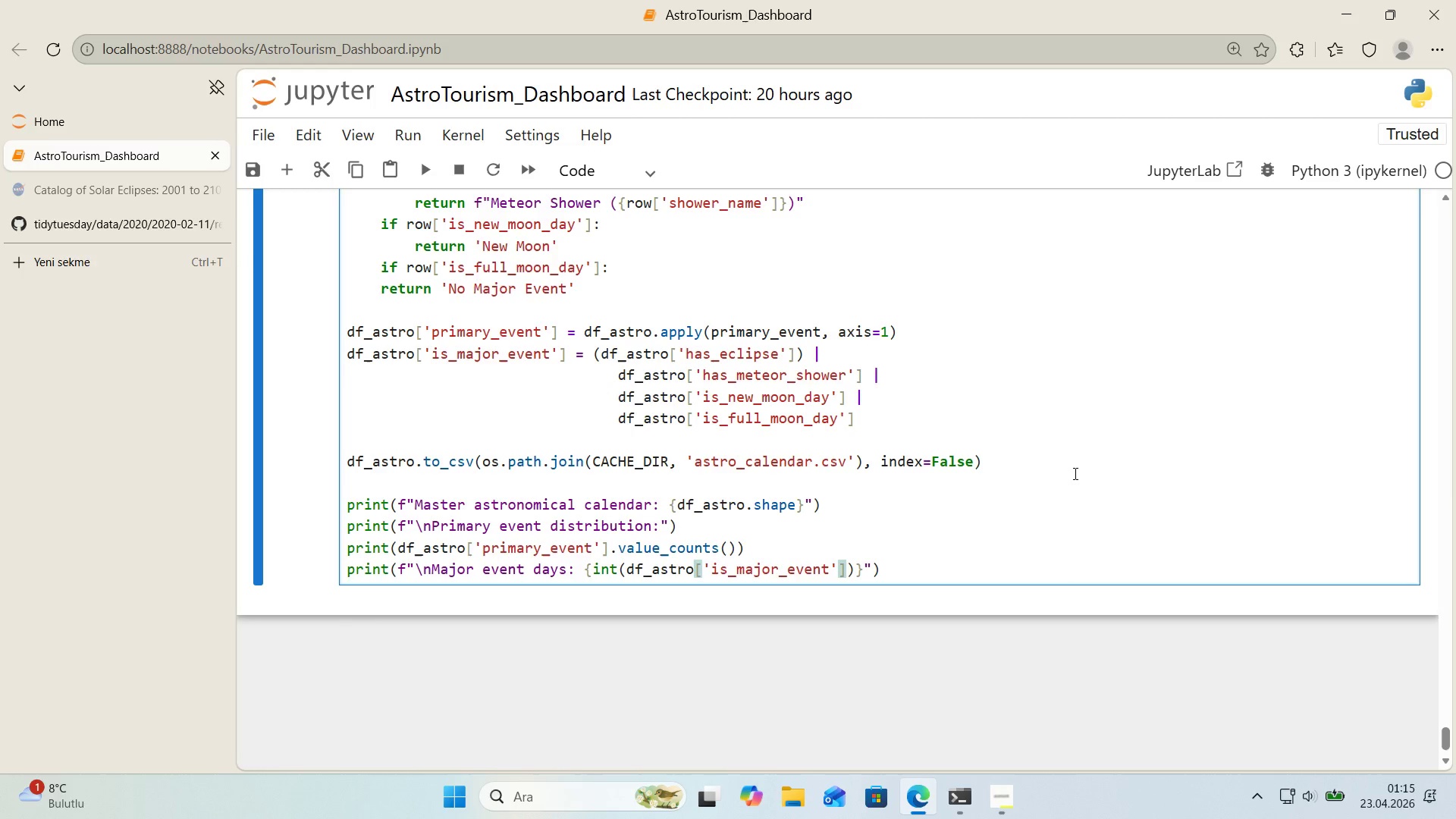 
type(.sum*()
 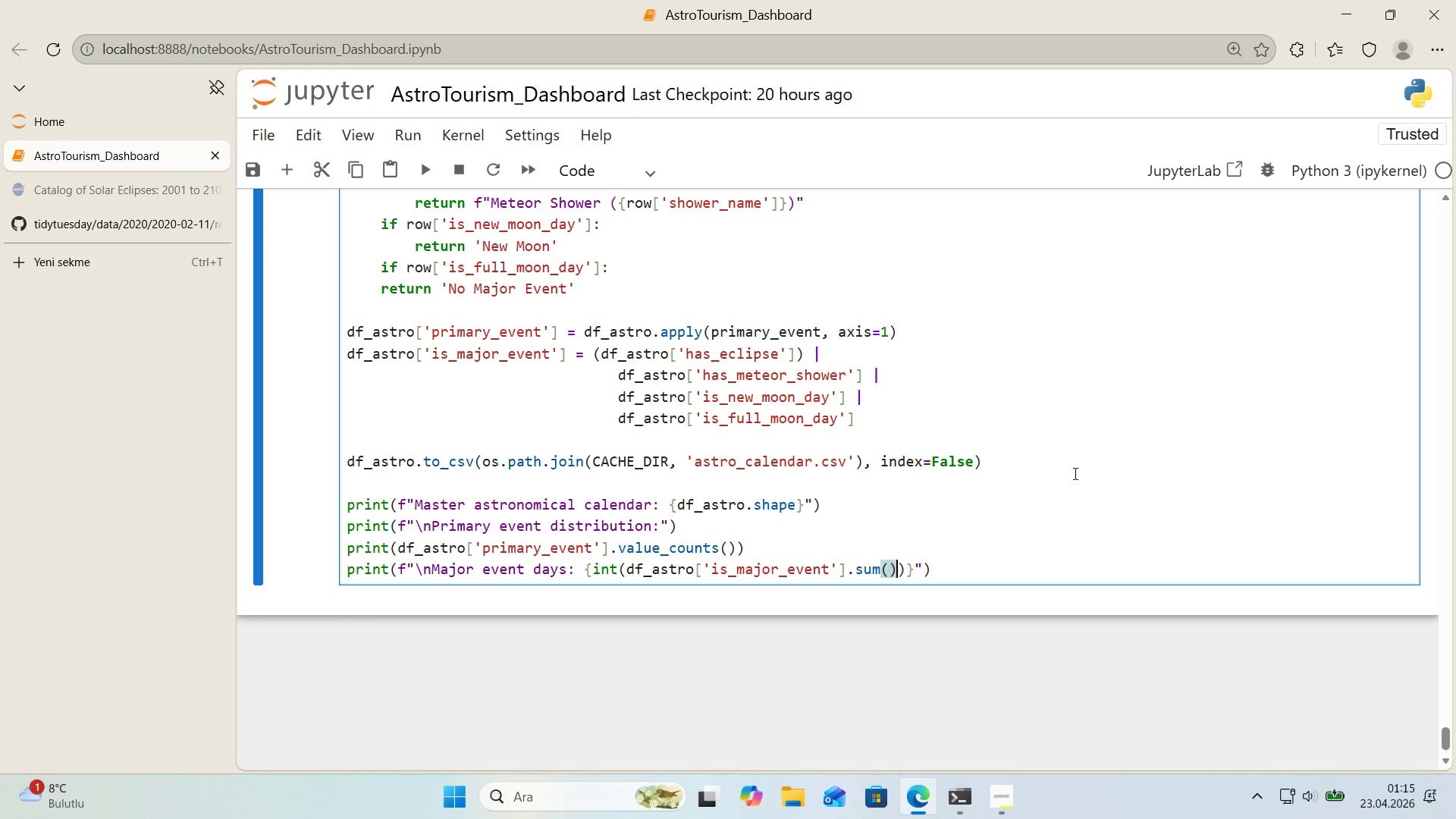 
key(ArrowRight)
 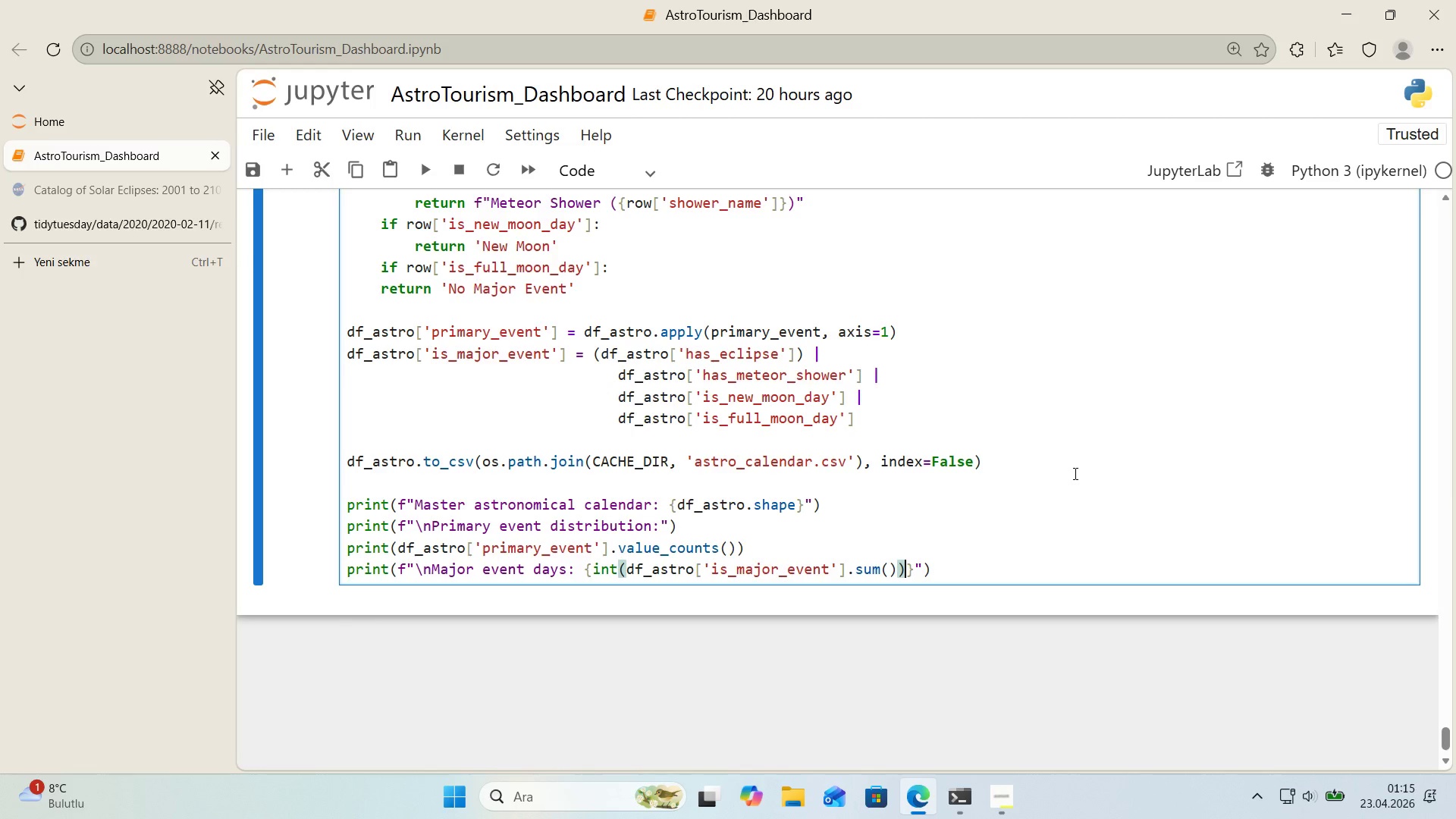 
key(ArrowRight)
 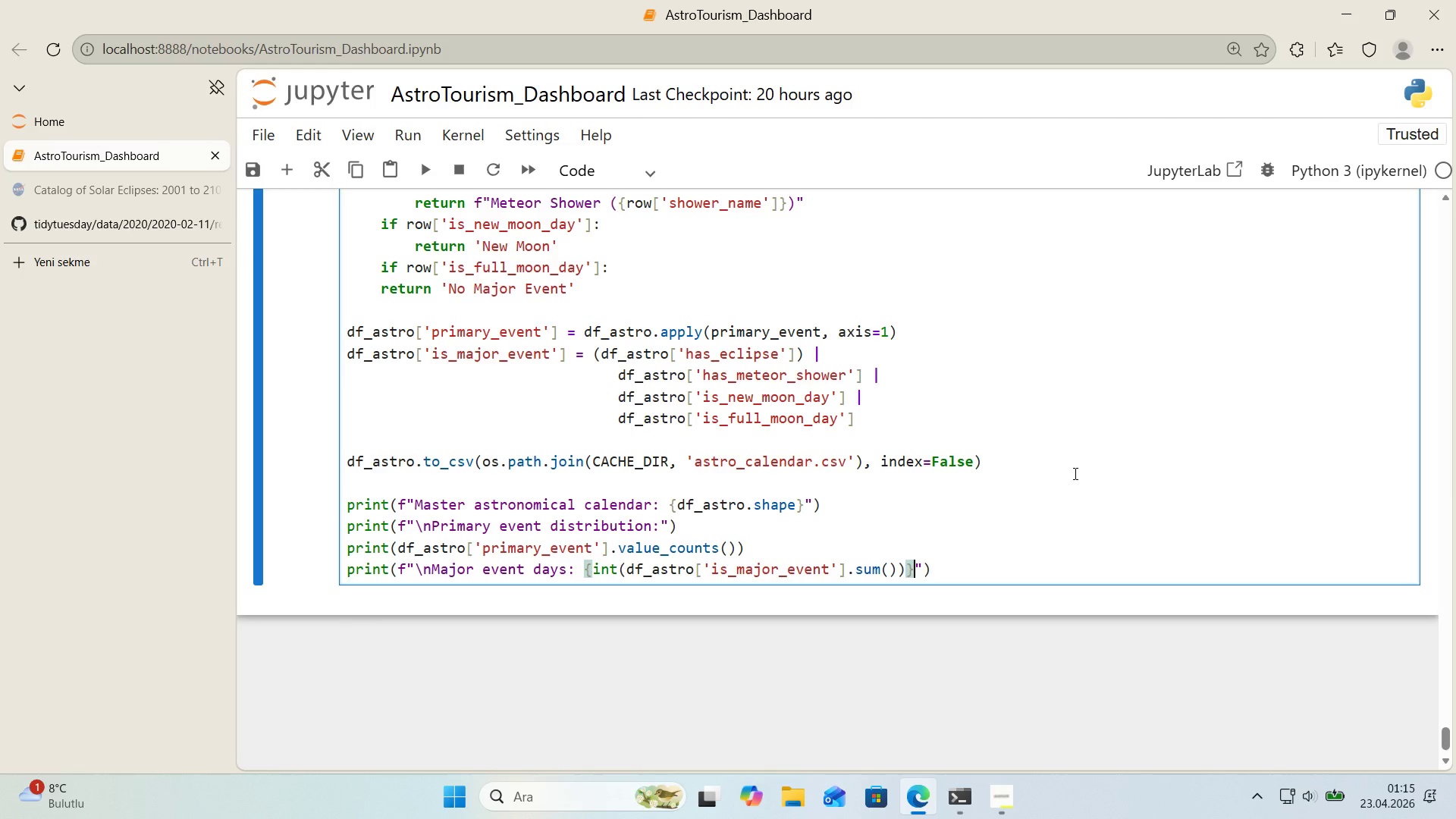 
key(Space)
 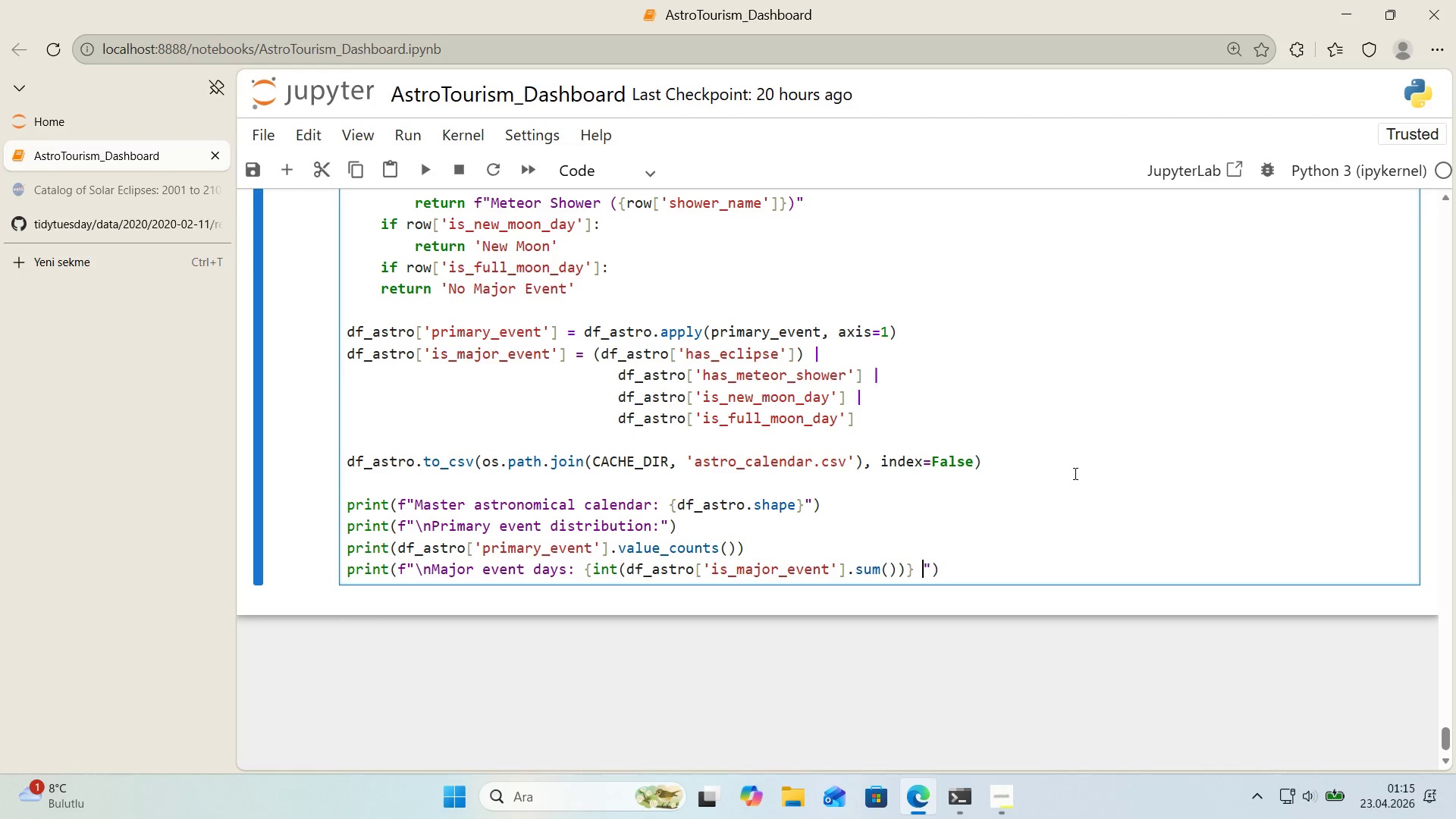 
key(ArrowRight)
 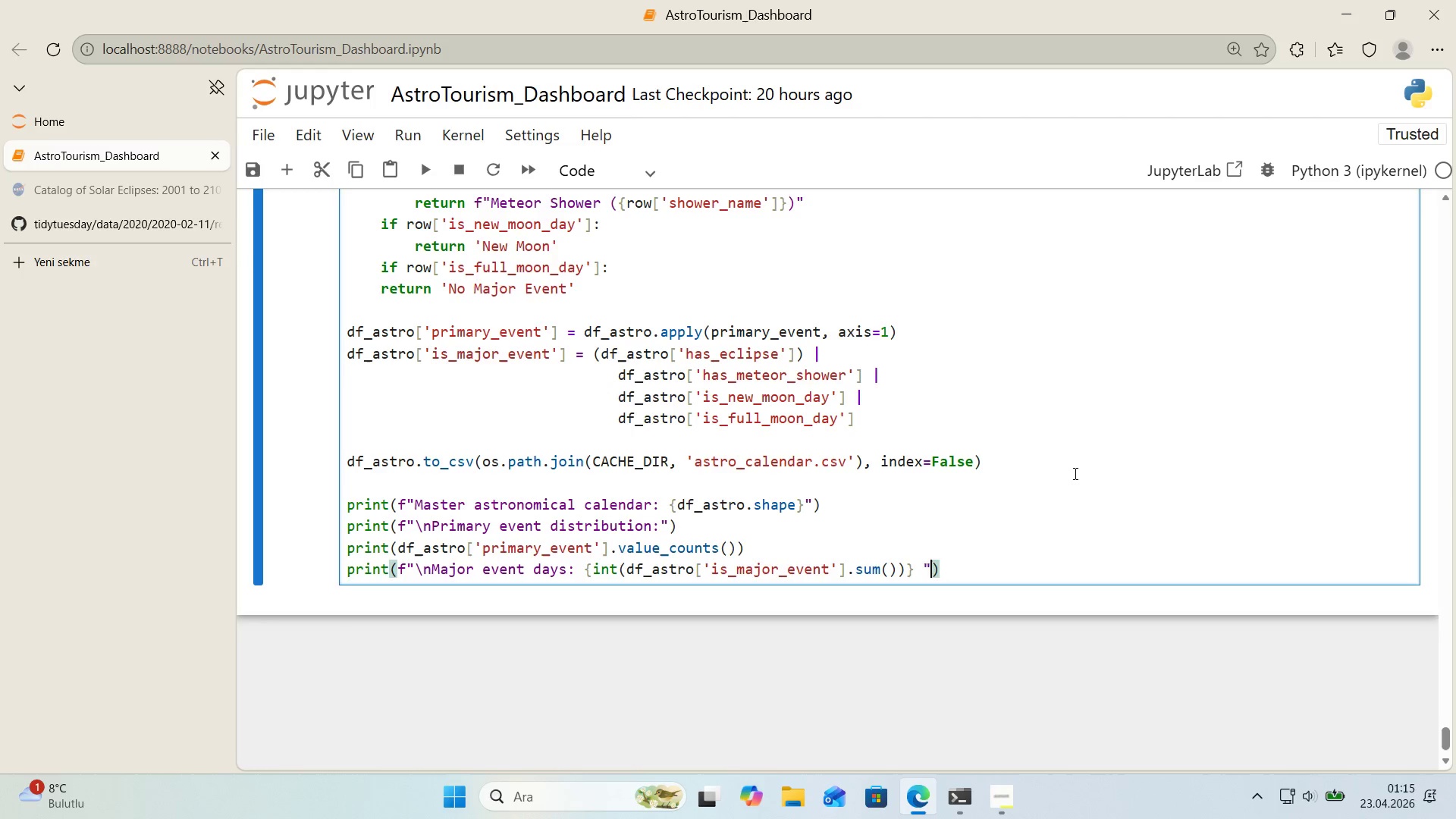 
key(Enter)
 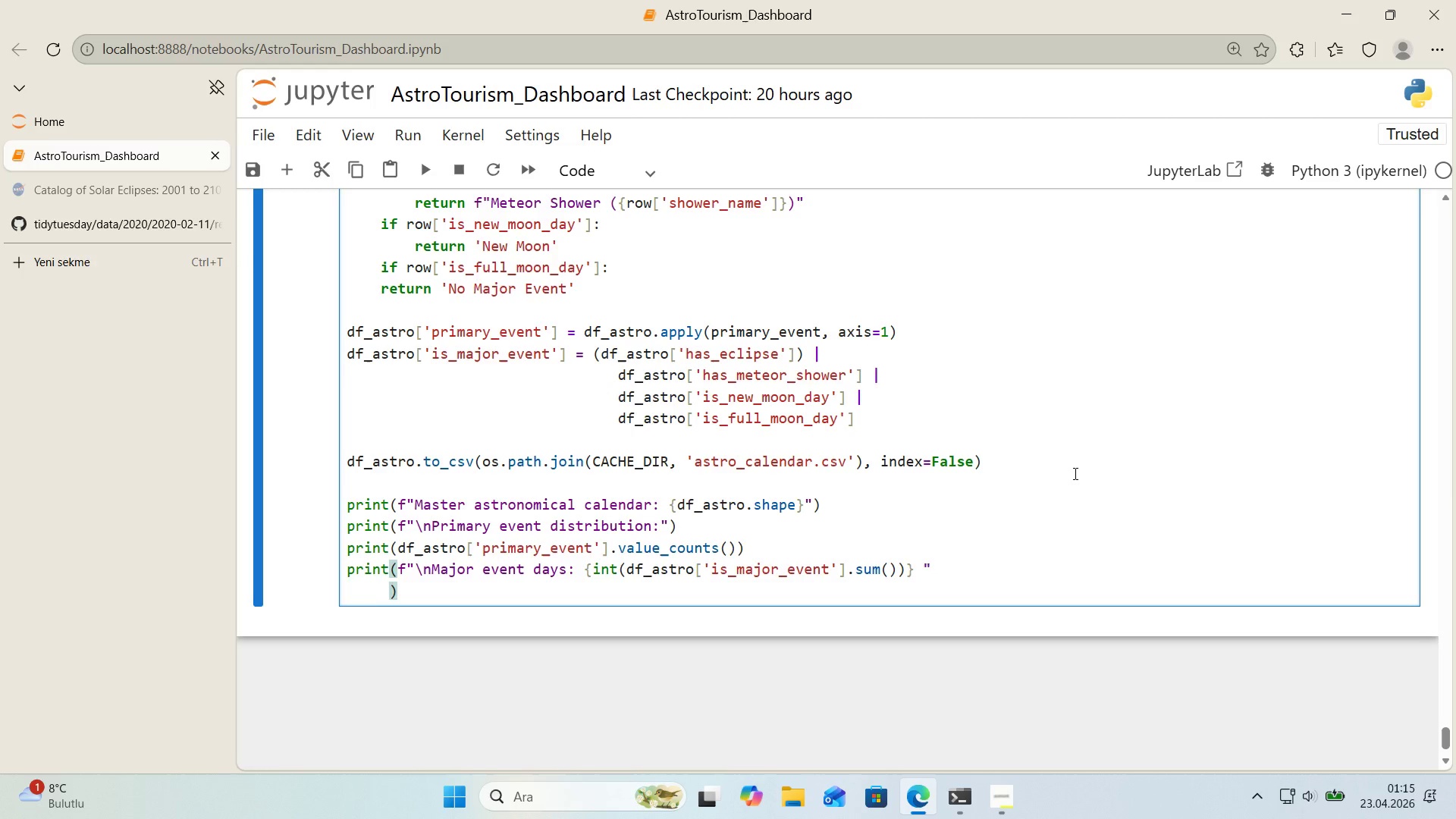 
key(Space)
 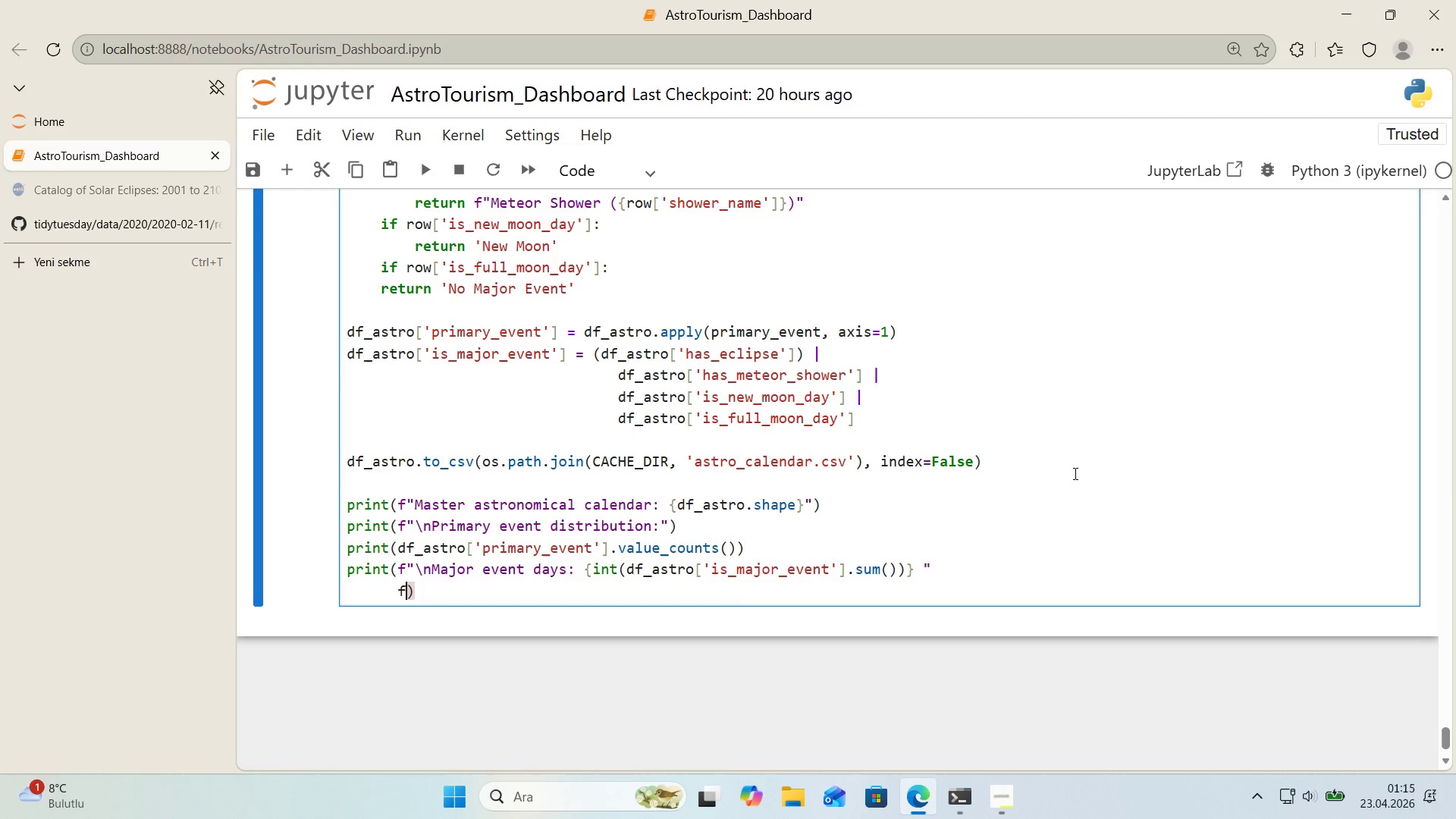 
key(F)
 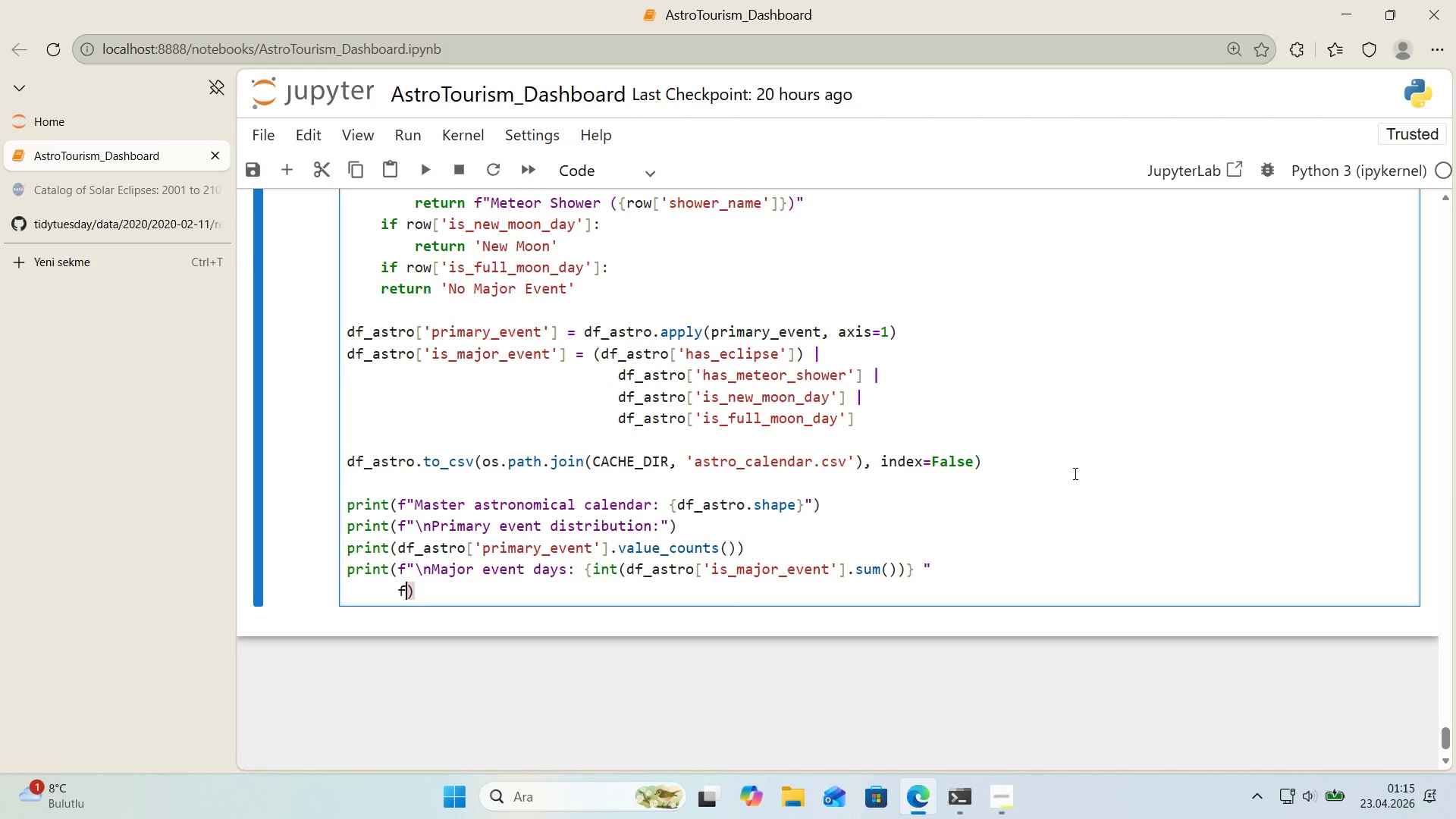 
key(Shift+ShiftRight)
 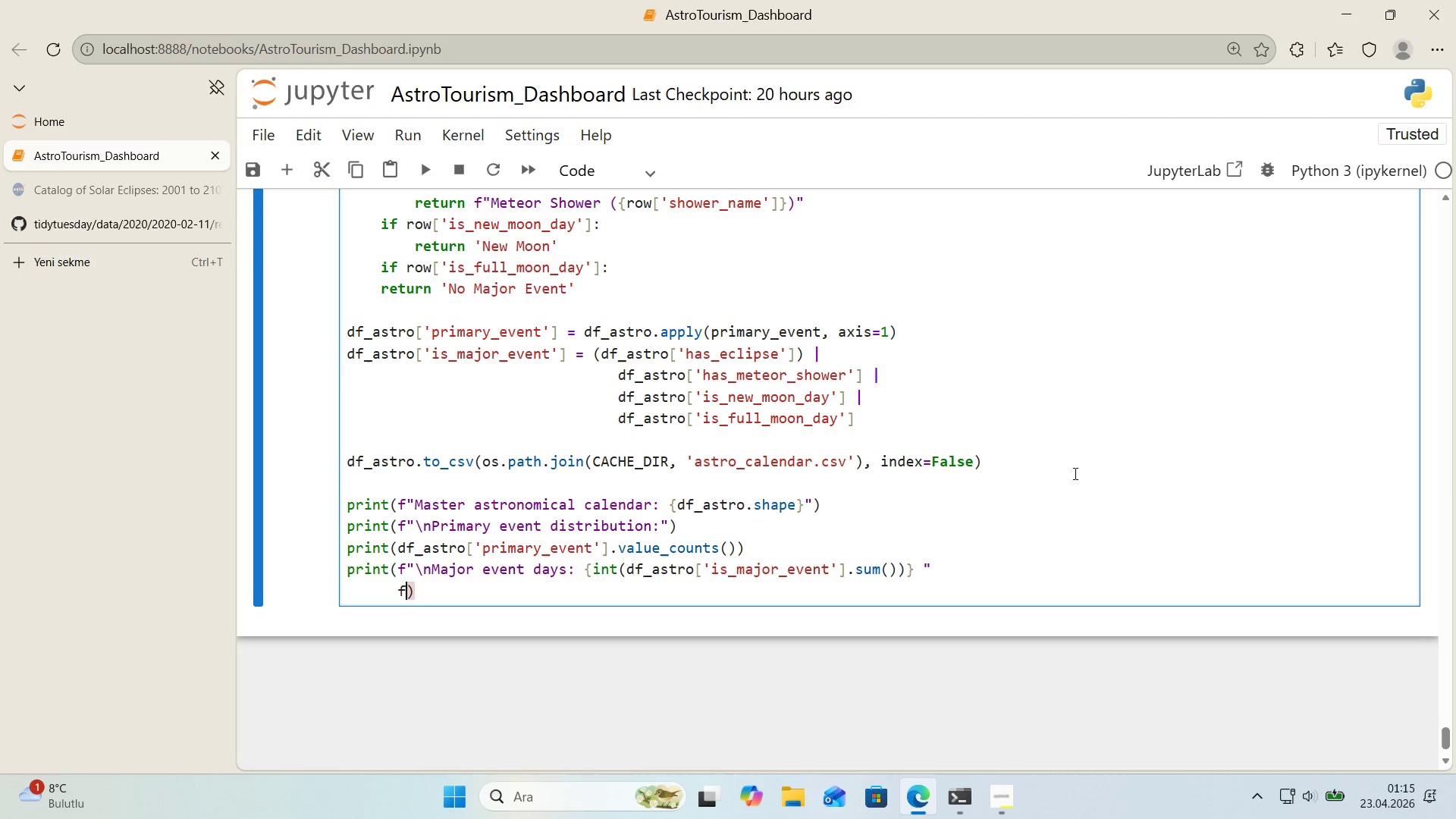 
key(Backquote)
 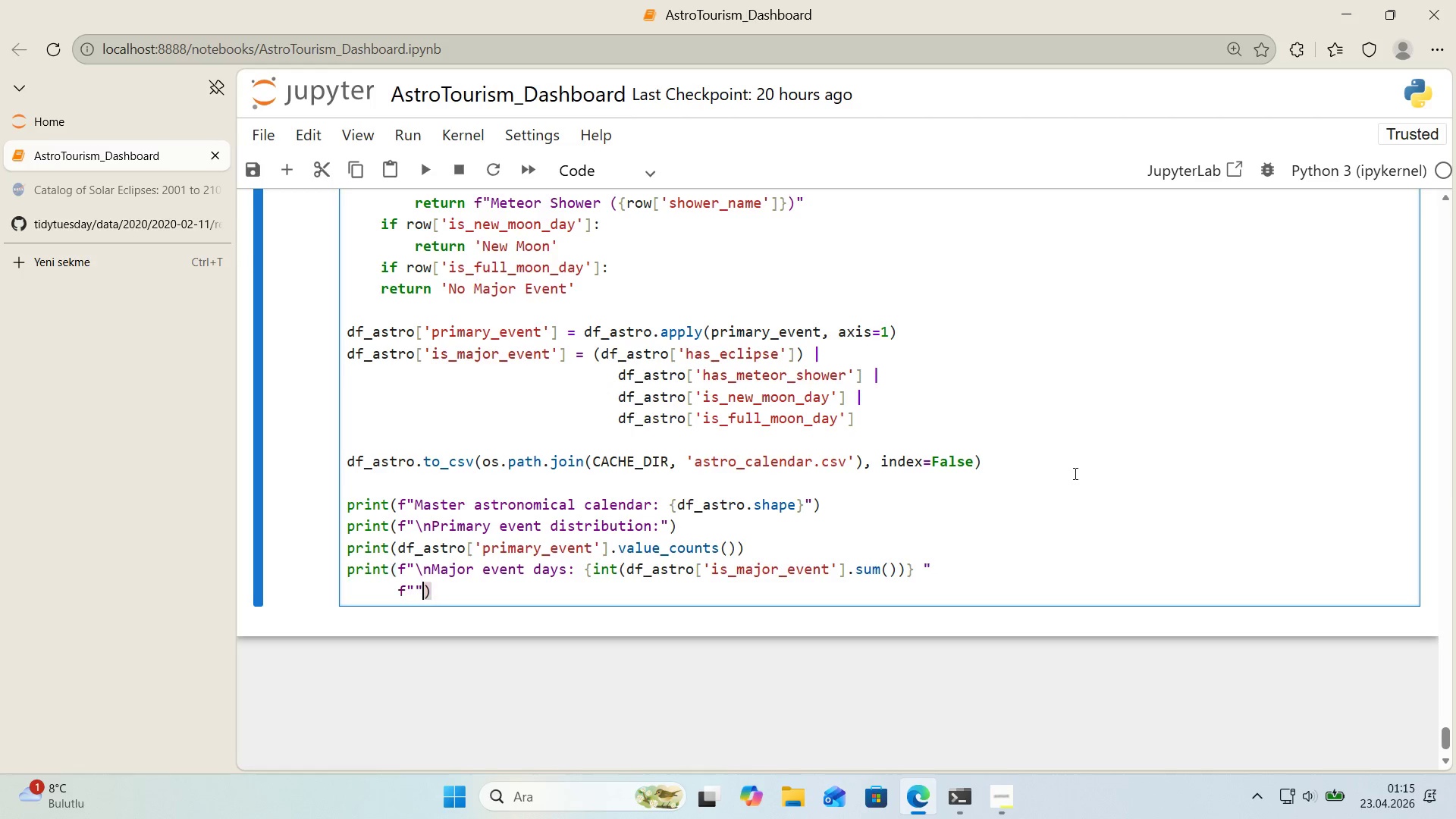 
key(Backquote)
 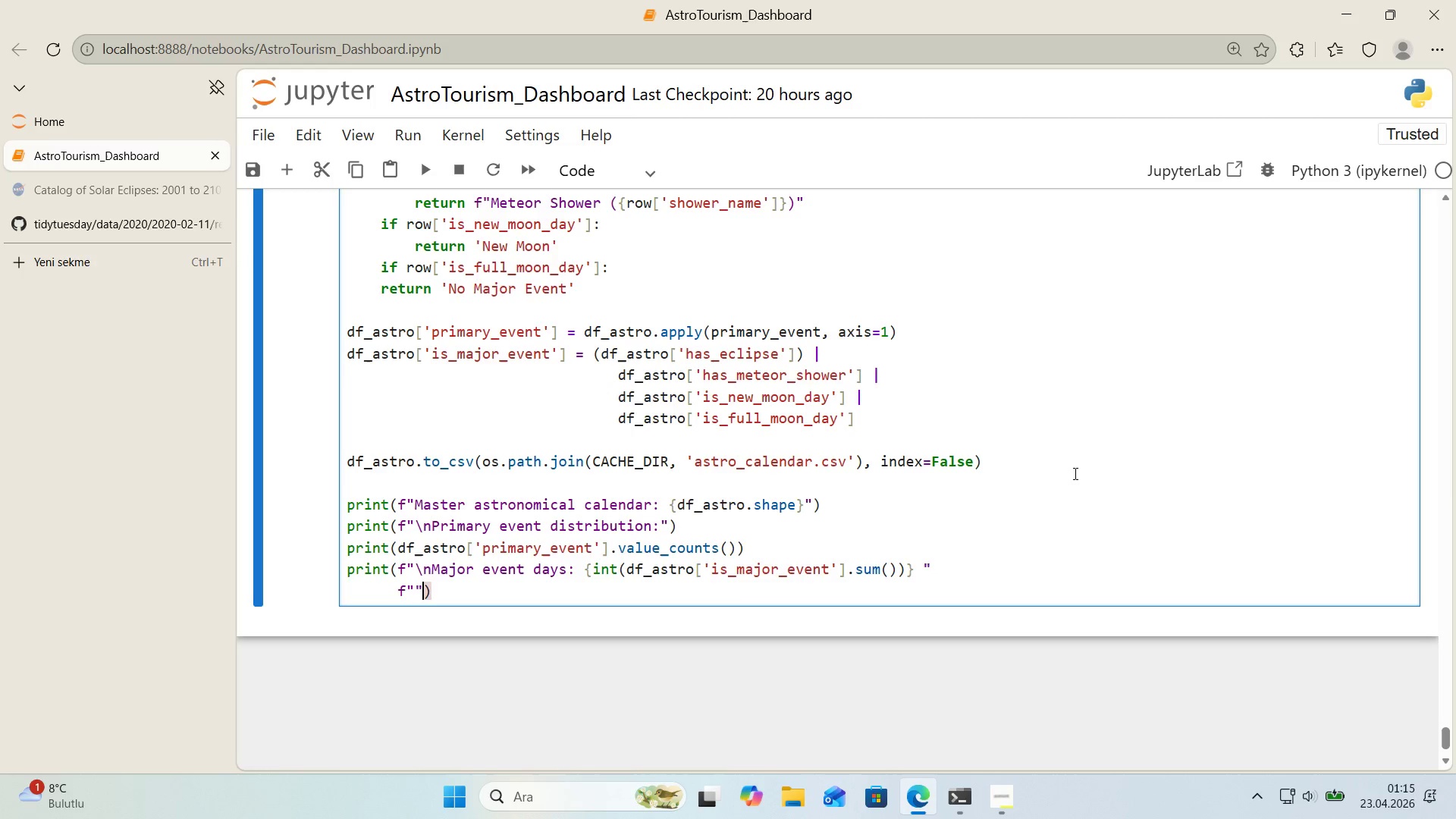 
key(ArrowLeft)
 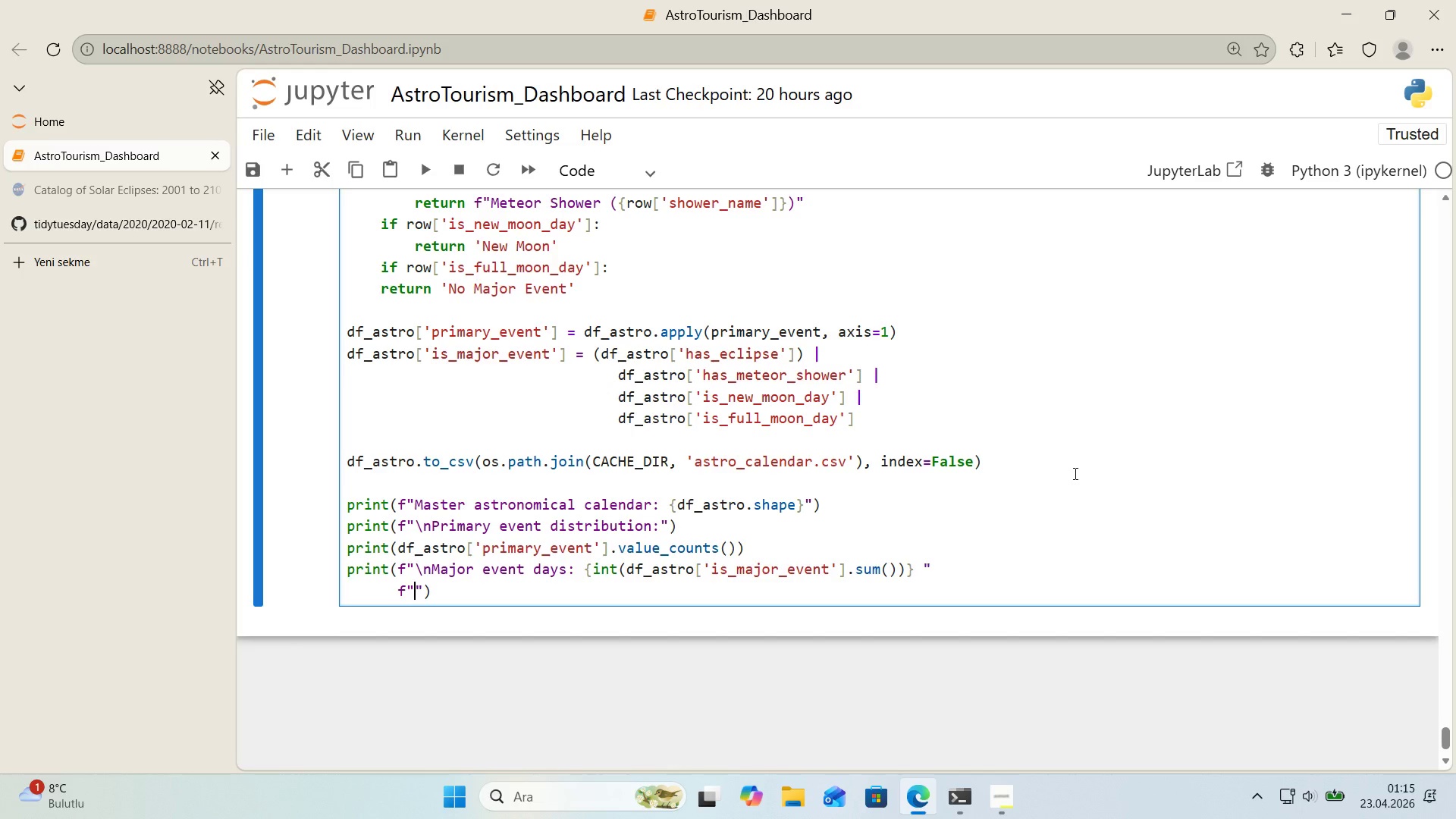 
type(*()
 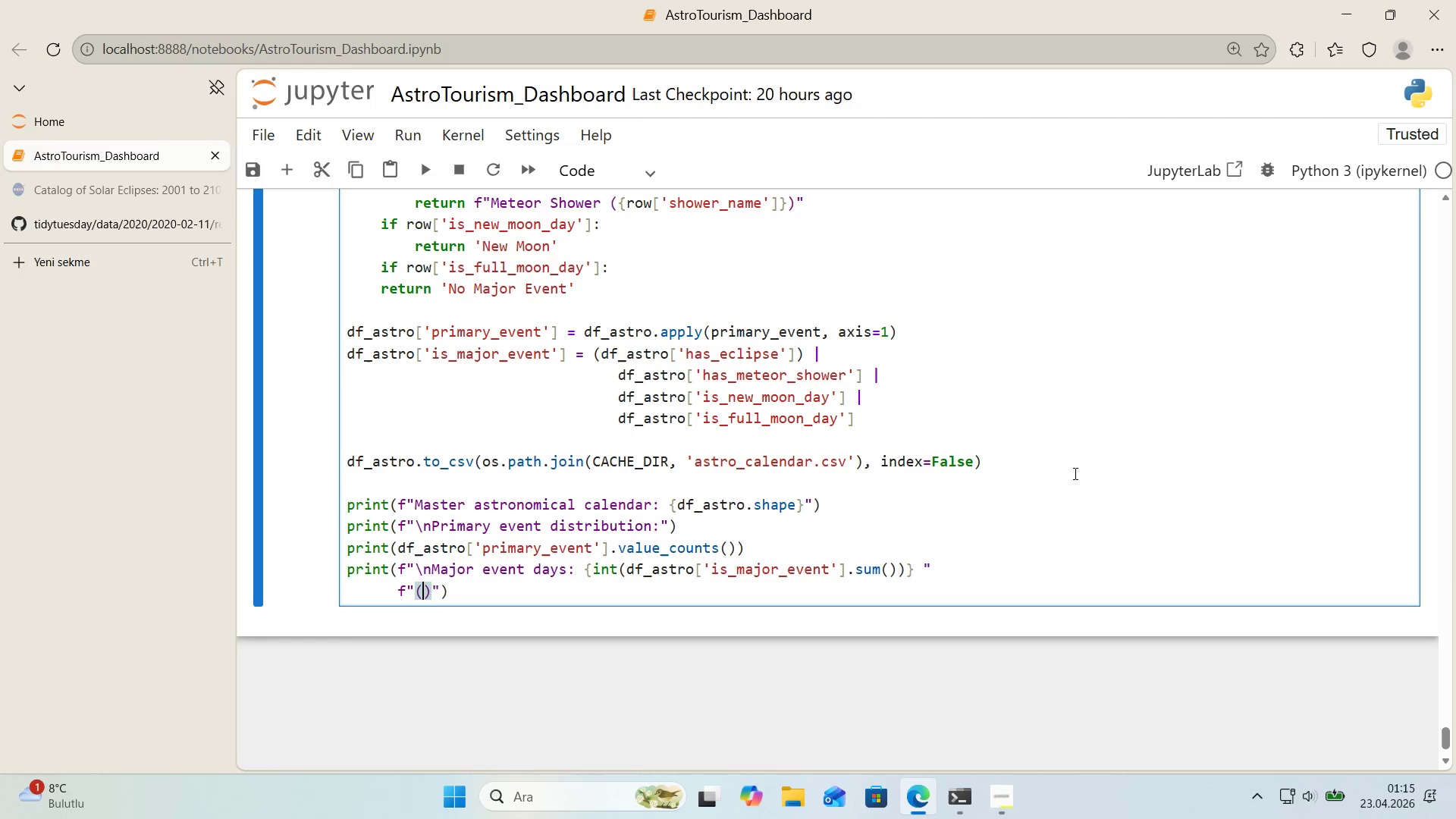 
key(ArrowLeft)
 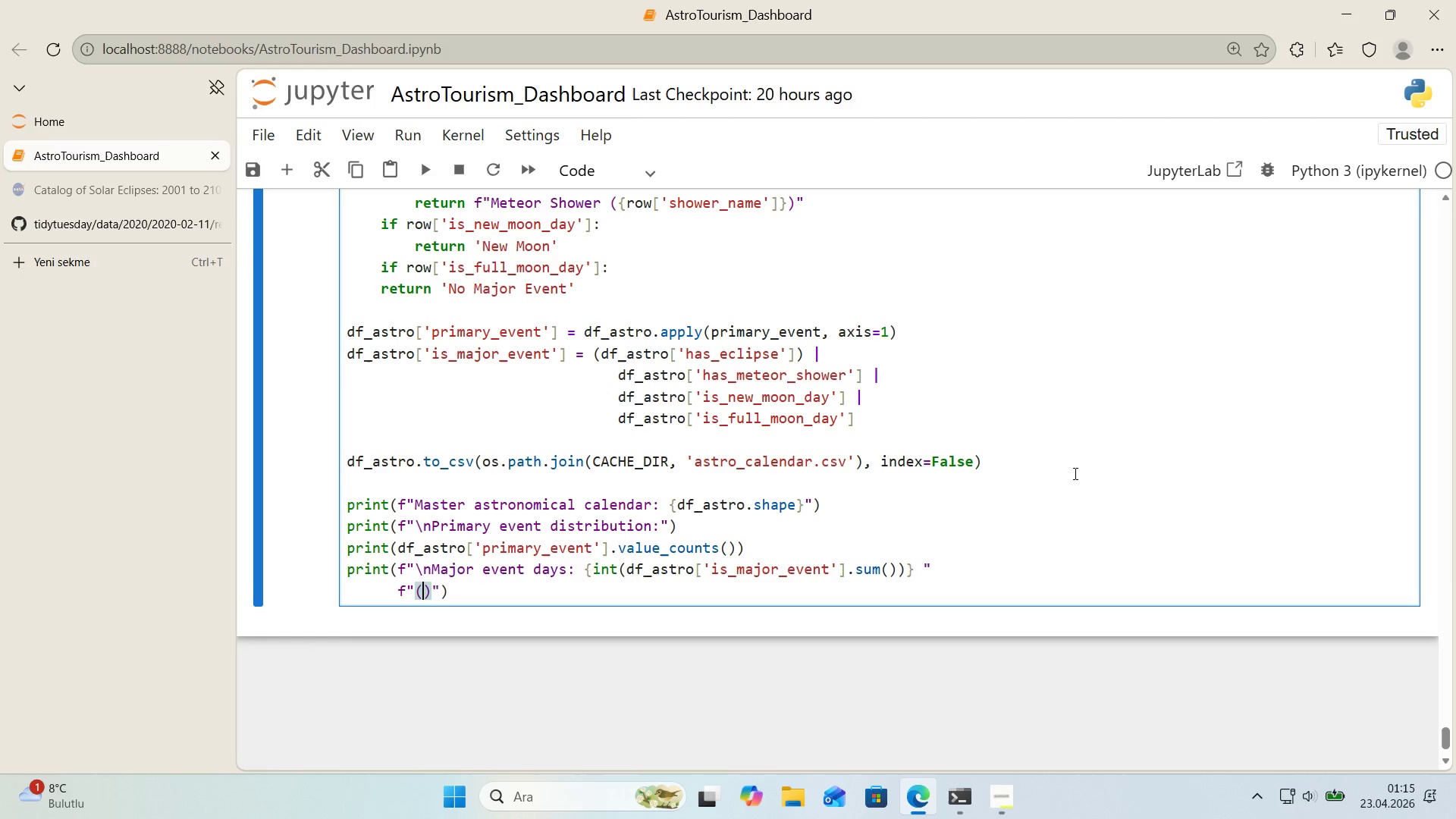 
key(Alt+Control+7)
 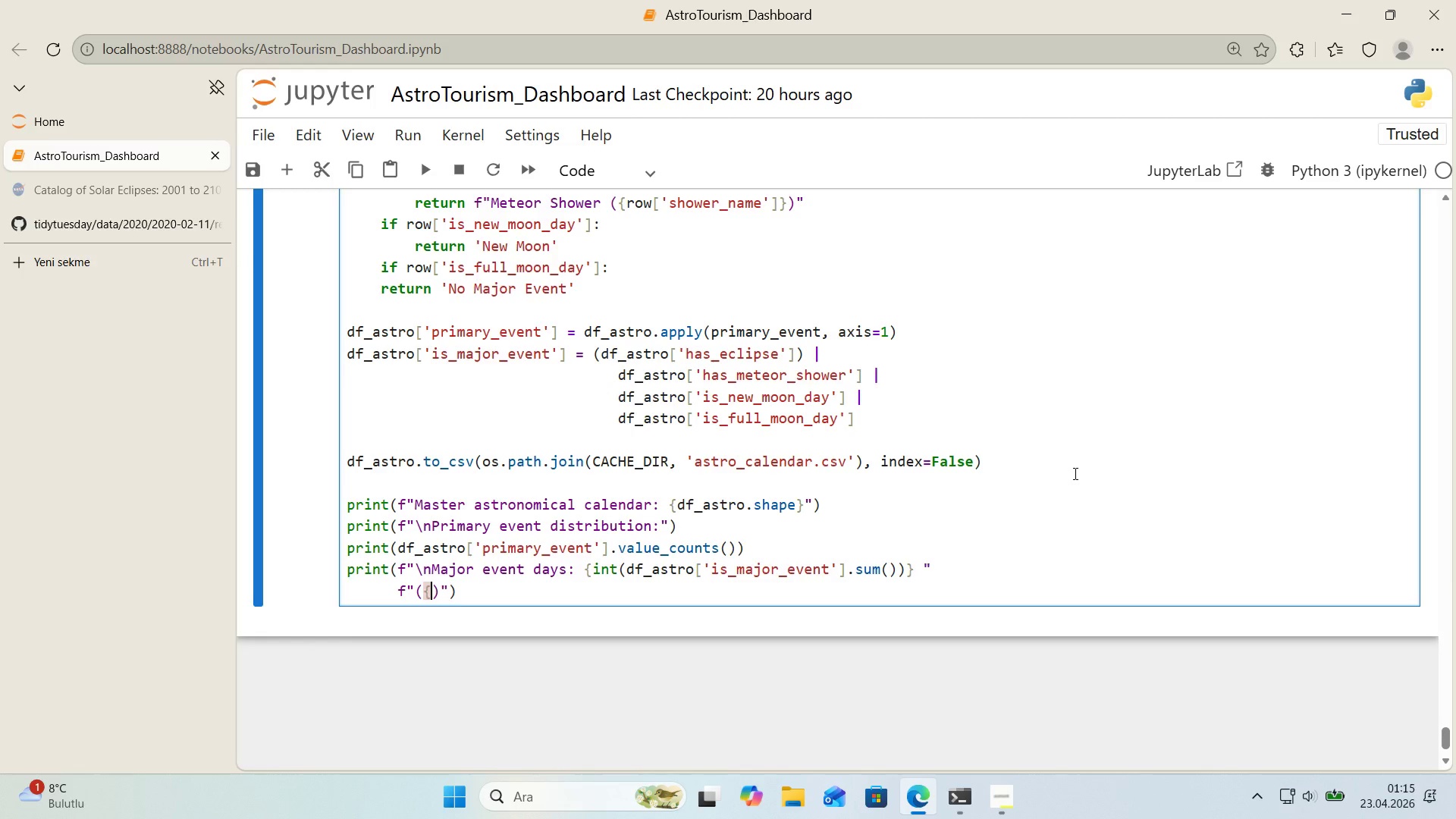 
key(Alt+Control+0)
 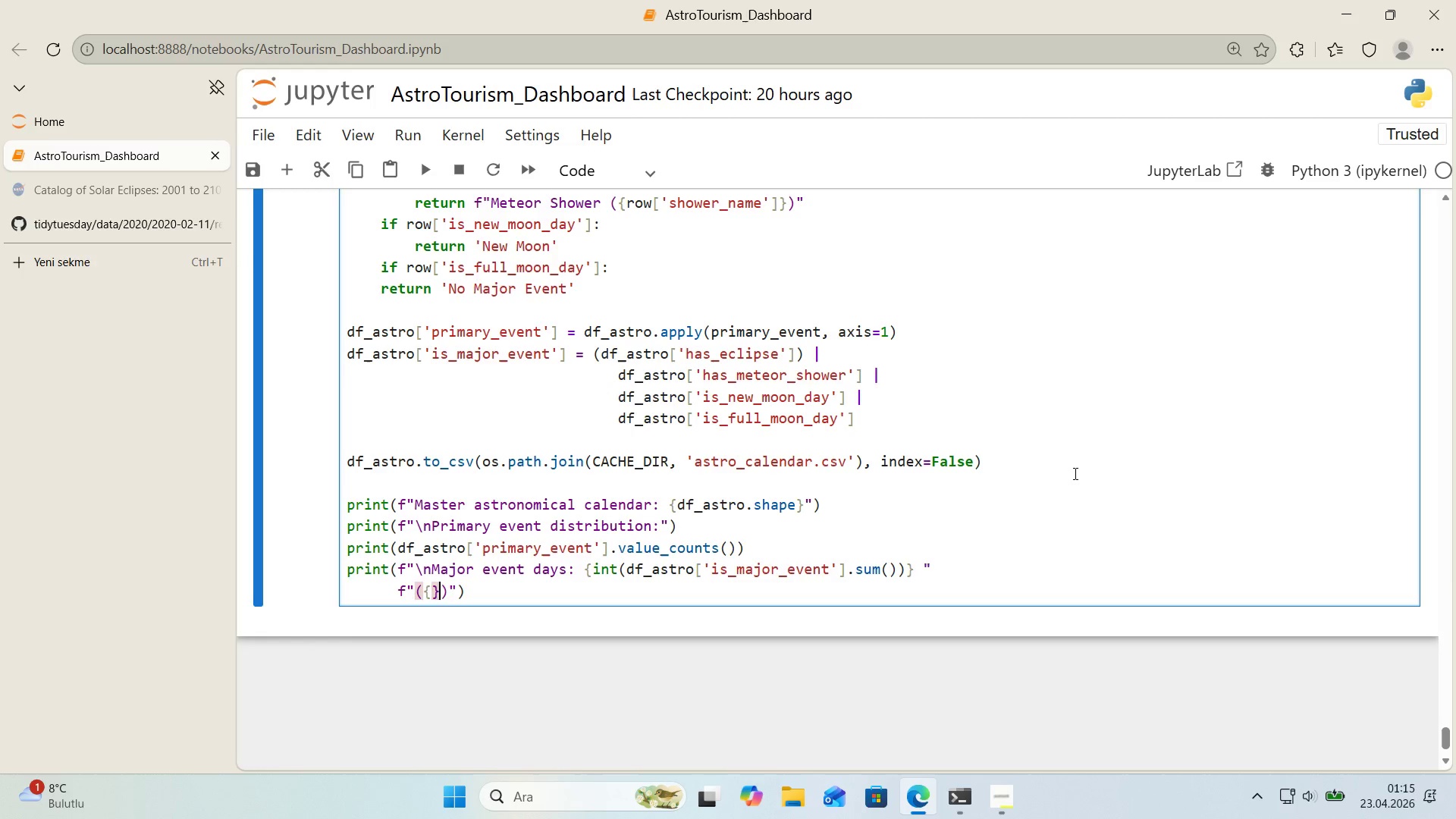 
key(ArrowLeft)
 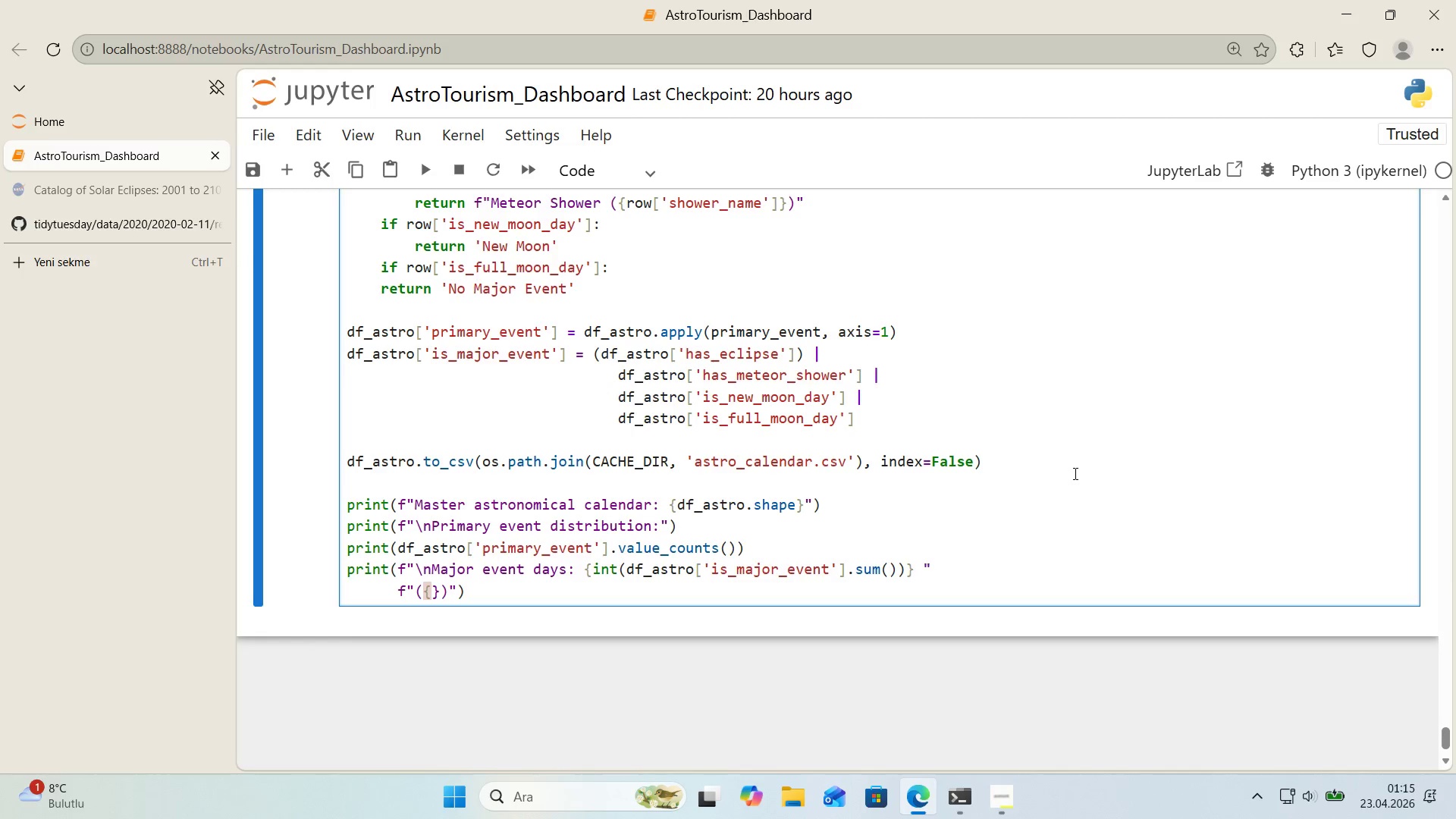 
type(df_astro)
 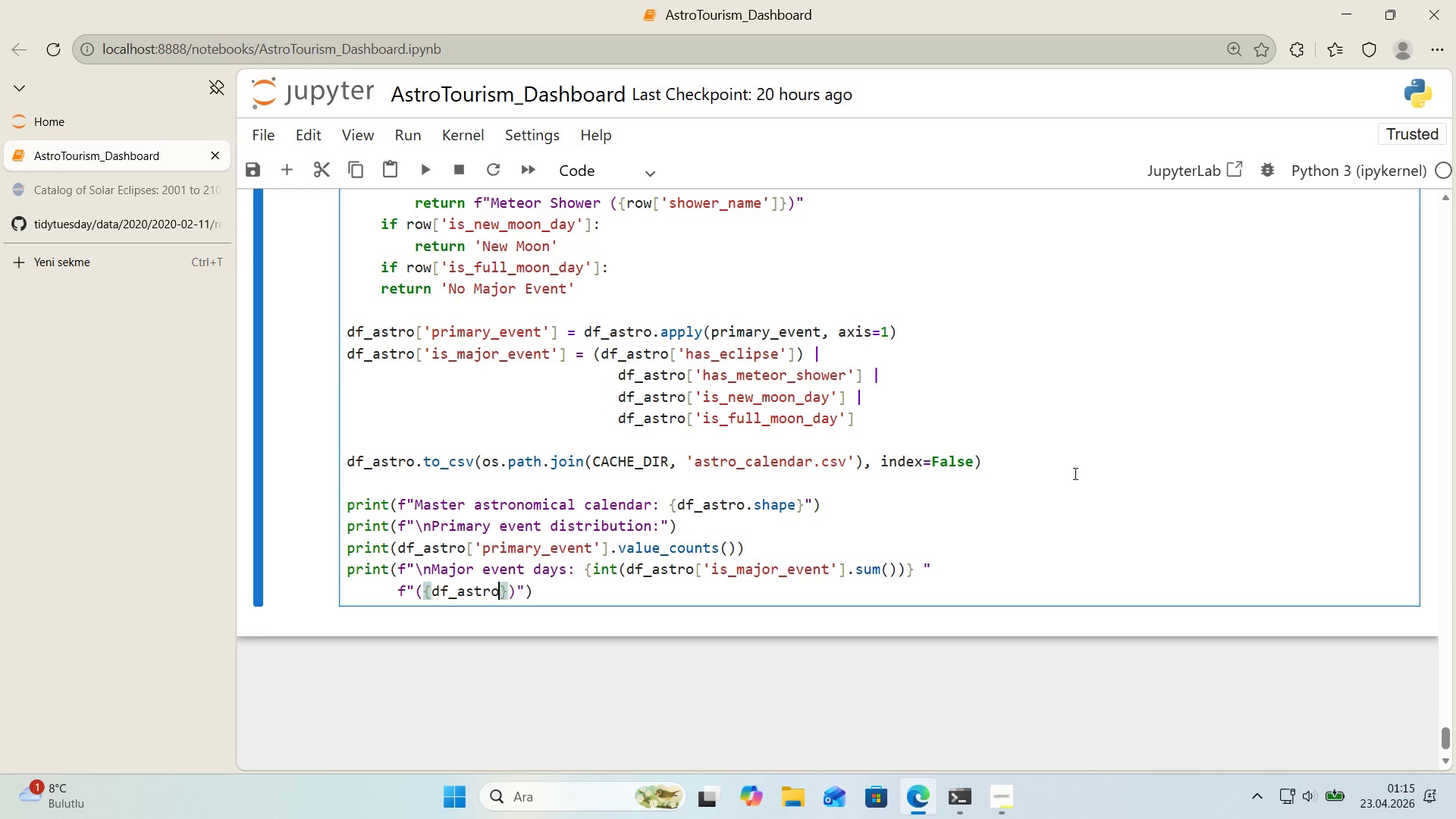 
key(Alt+Control+8)
 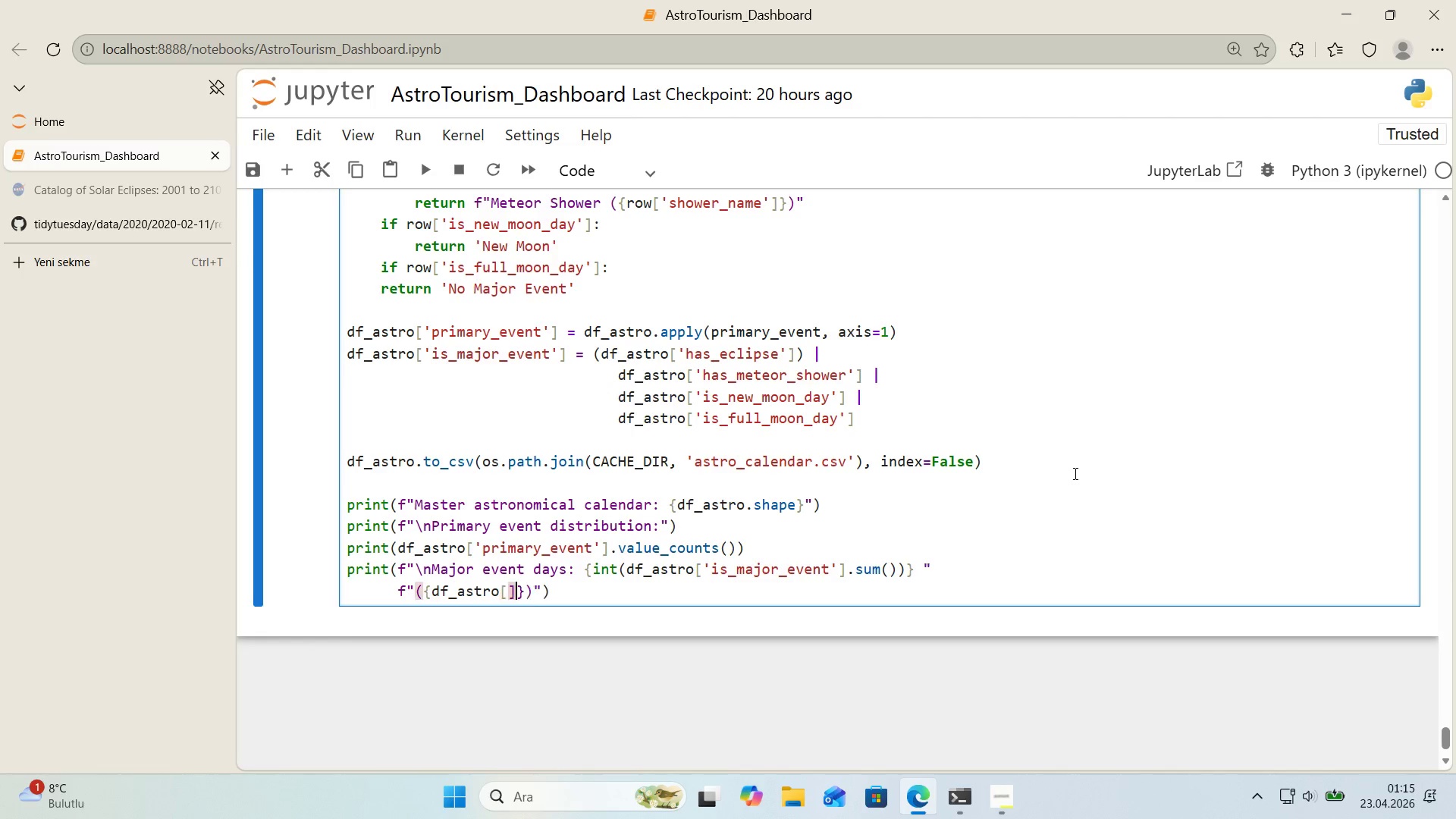 
key(Alt+Control+9)
 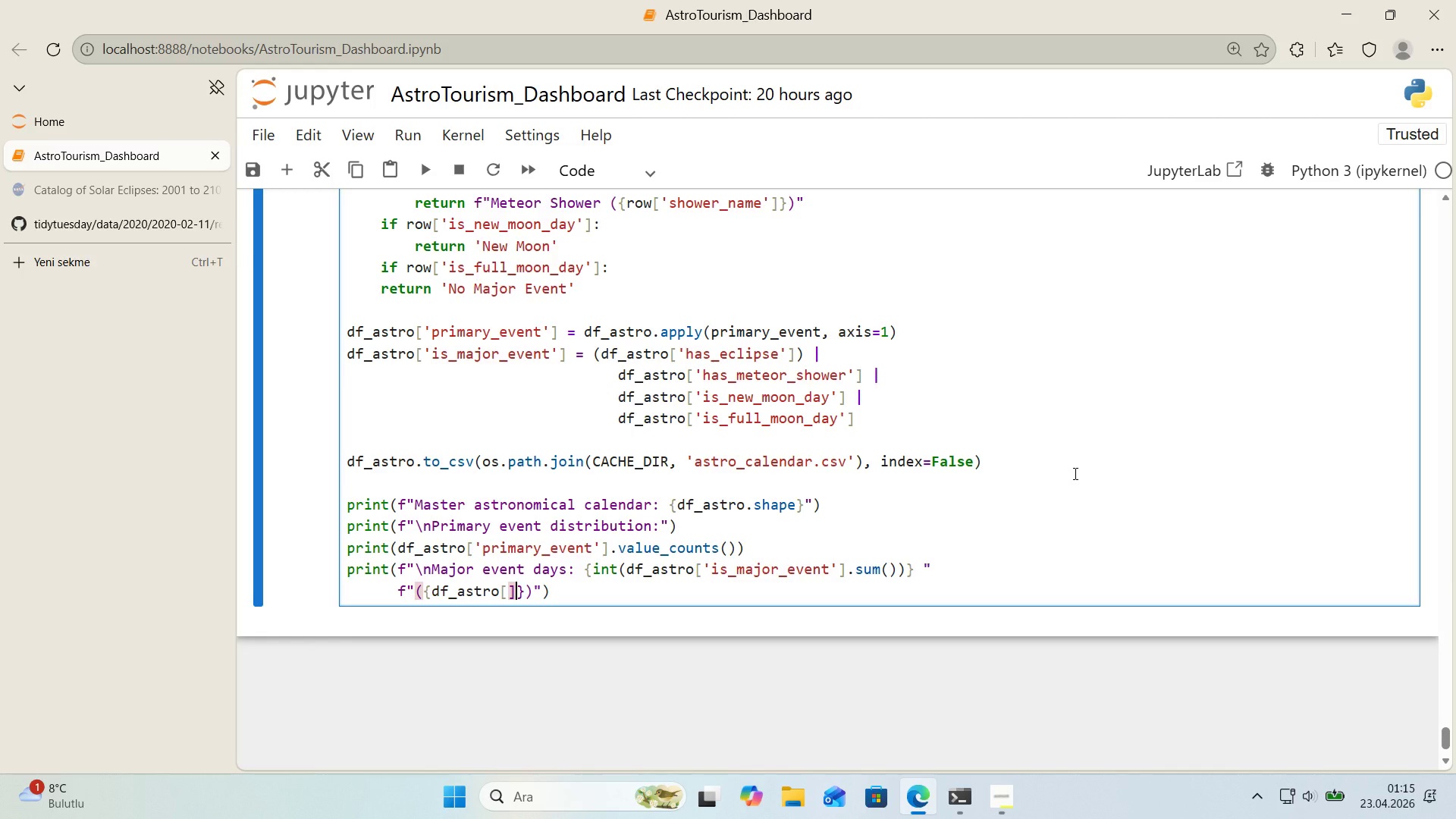 
key(ArrowLeft)
 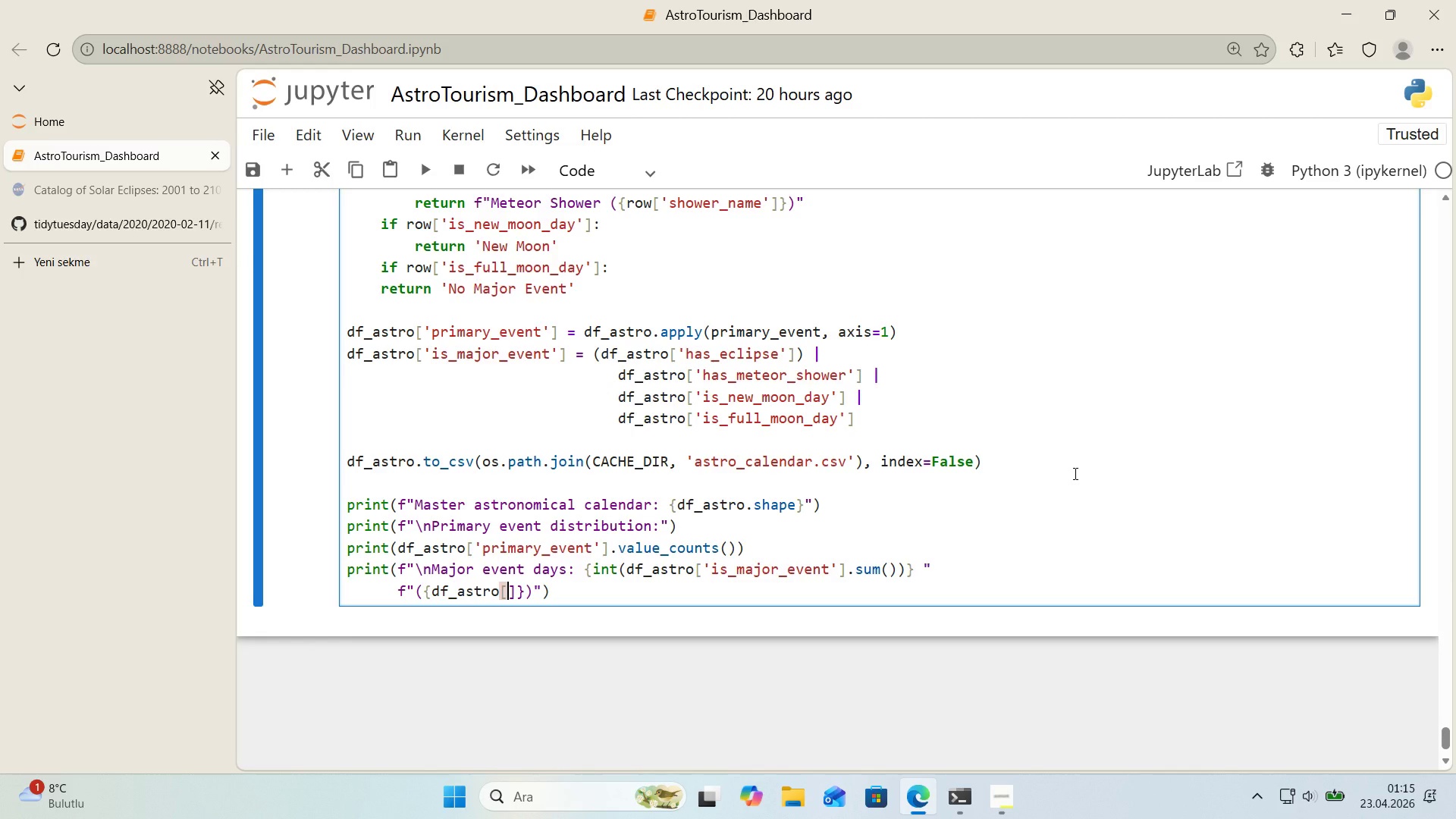 
type(@@)
 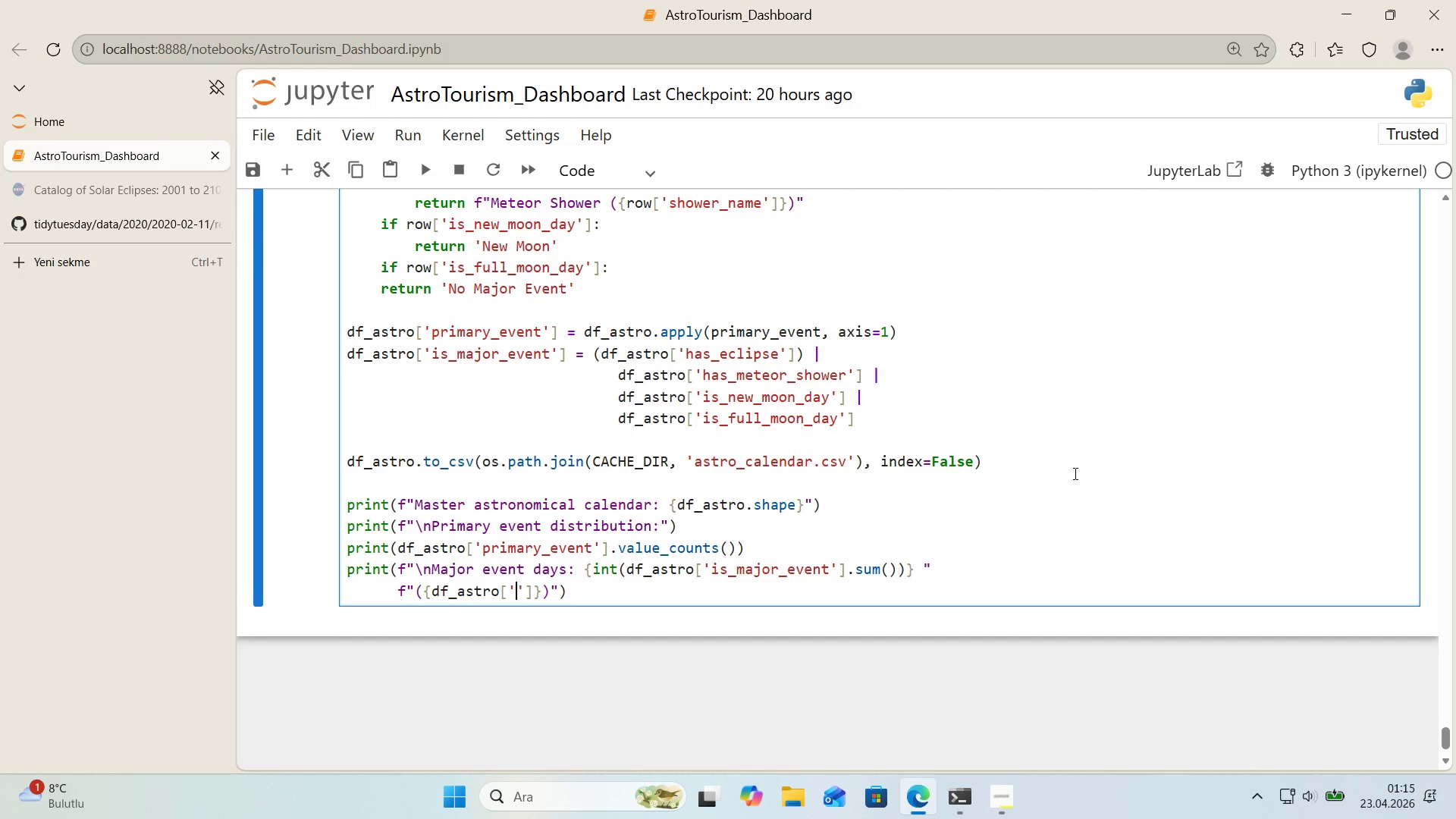 
 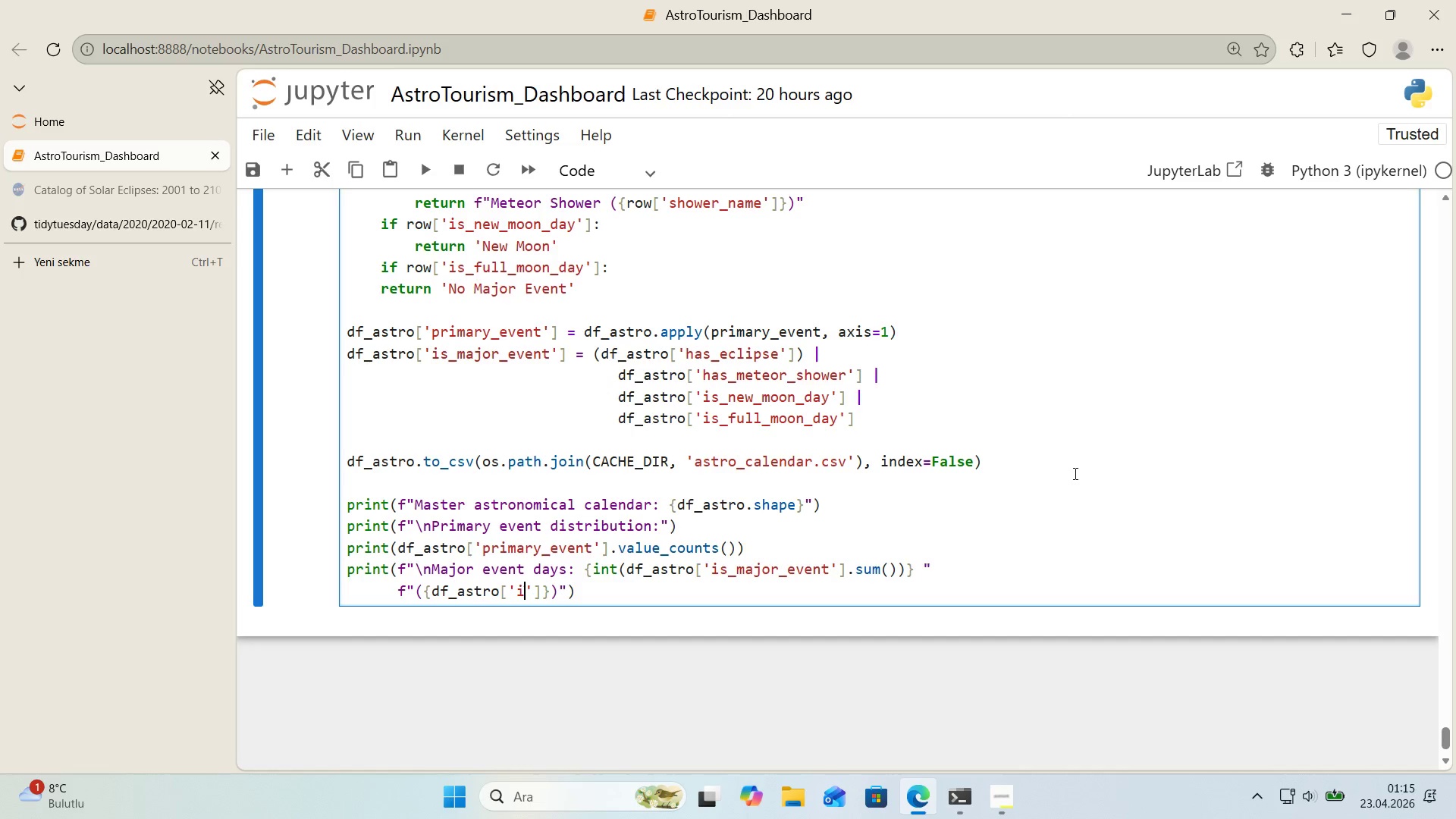 
key(ArrowLeft)
 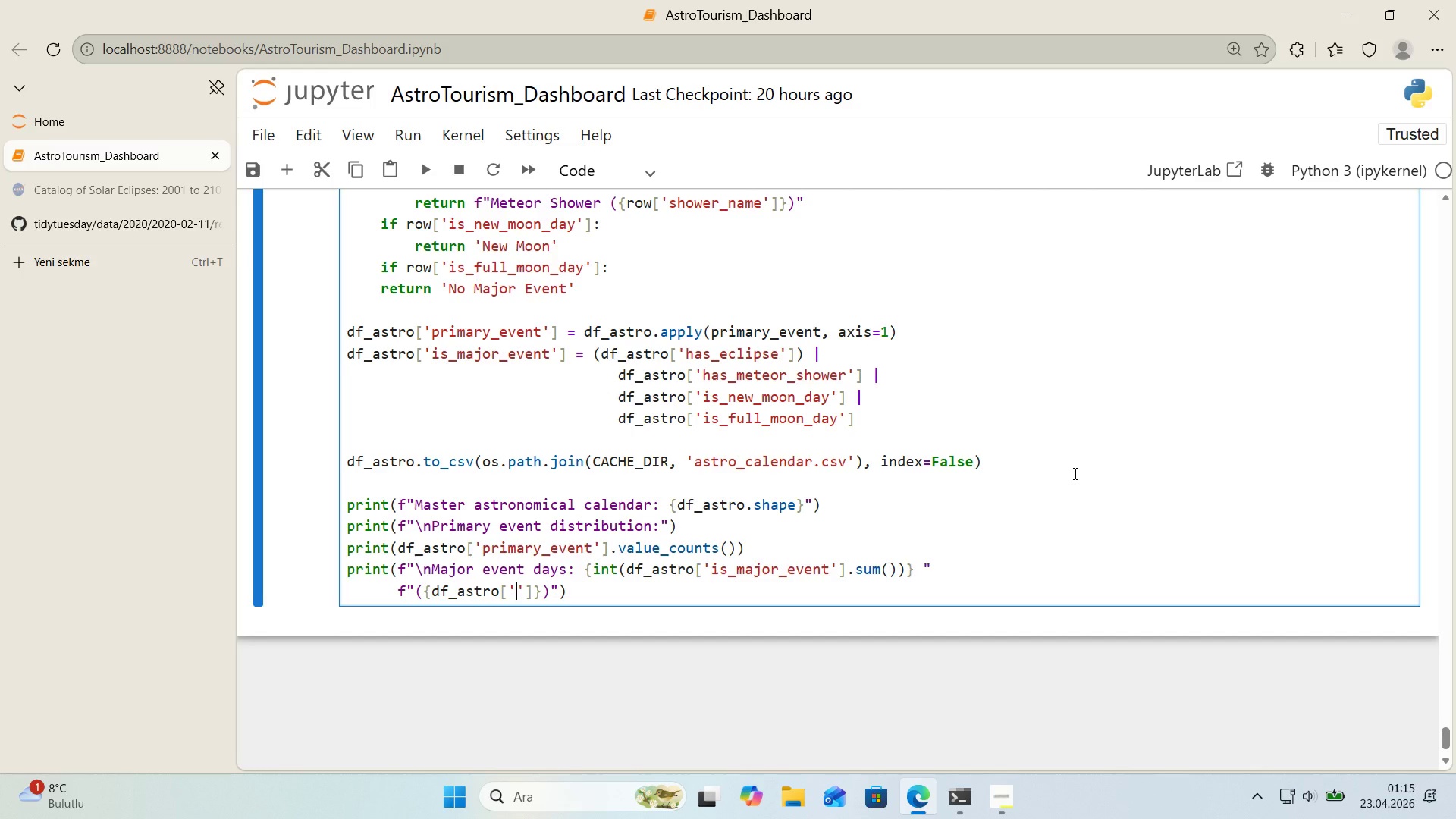 
type('s_major_event)
 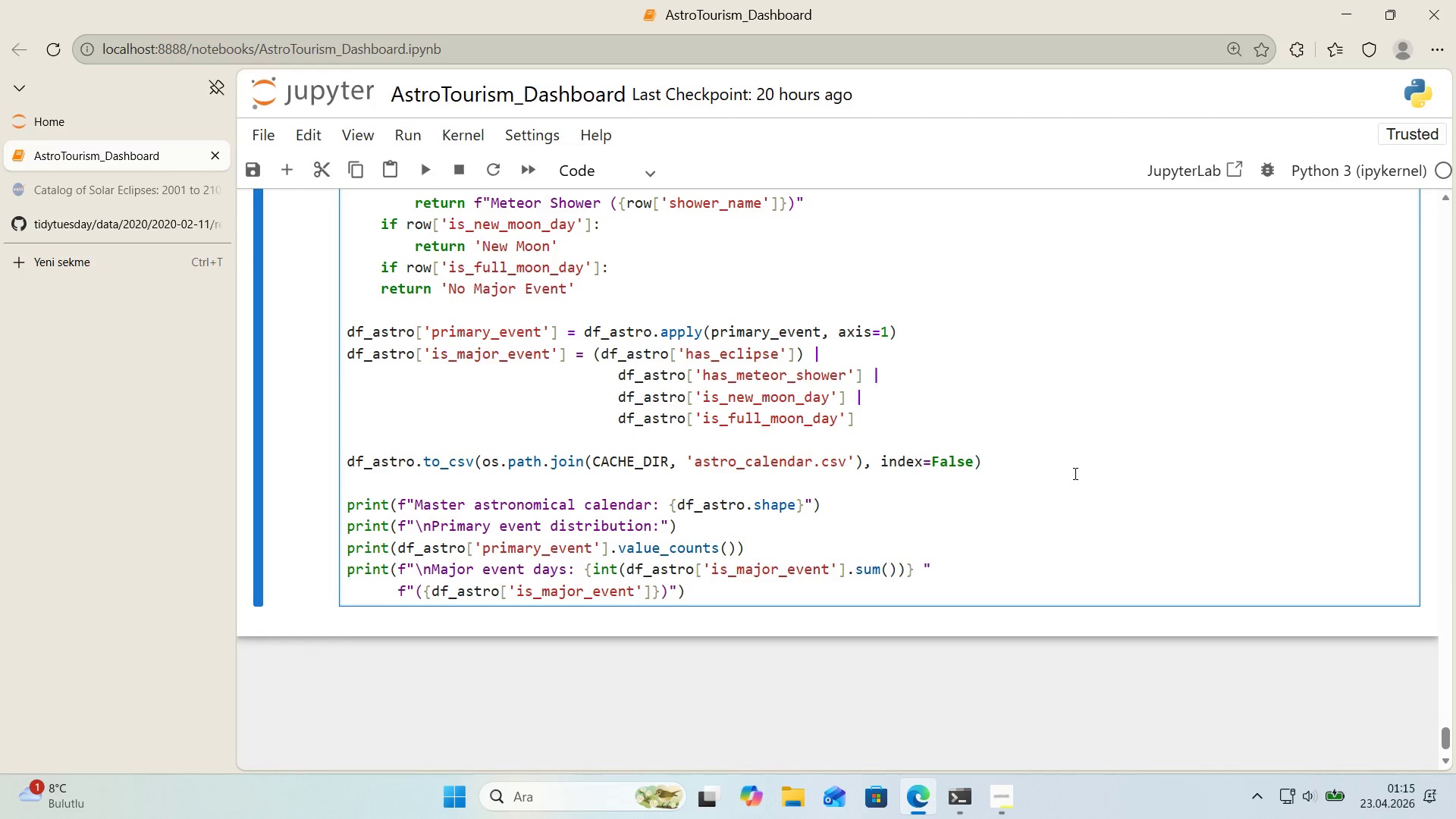 
key(ArrowRight)
 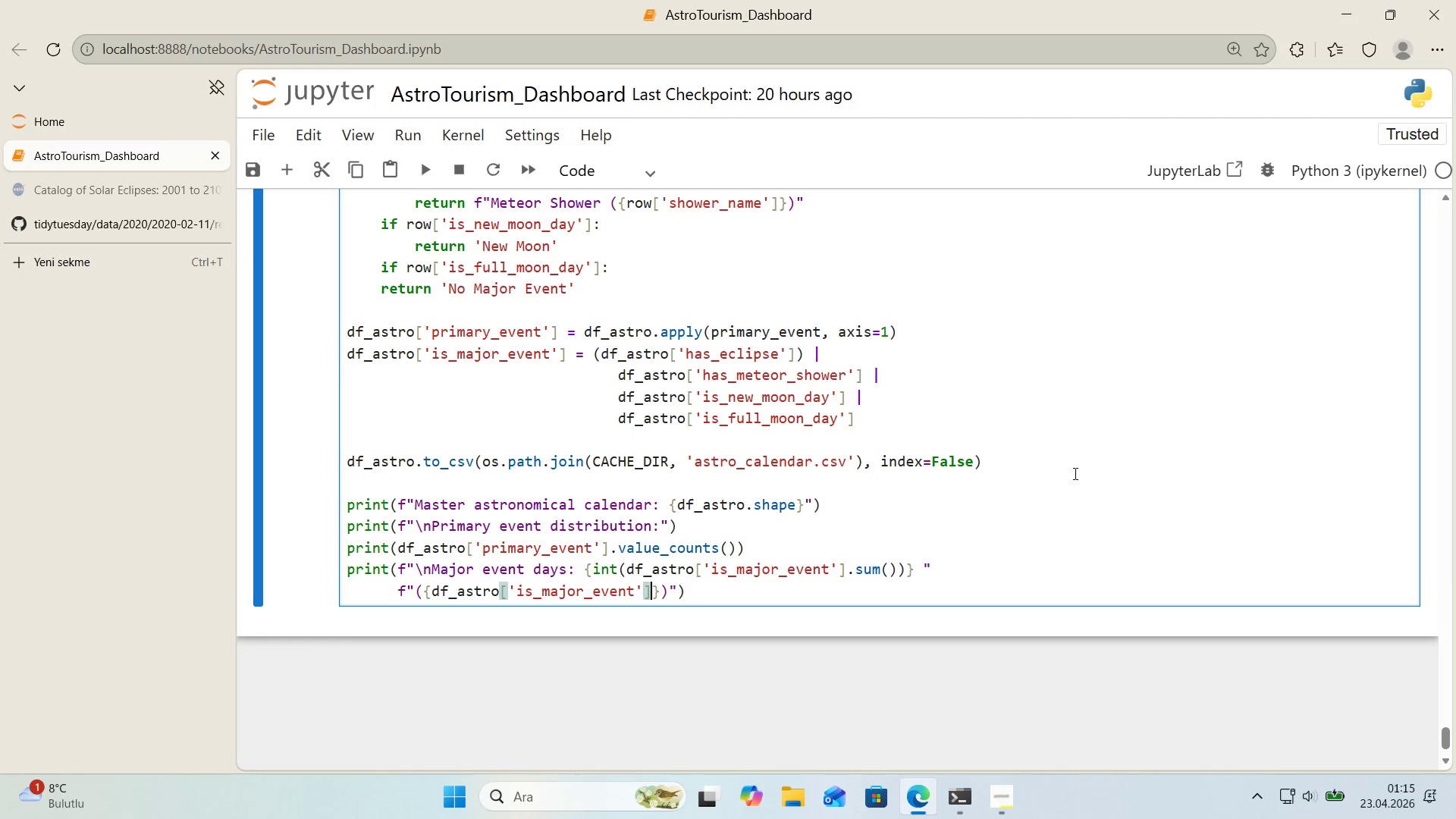 
key(ArrowRight)
 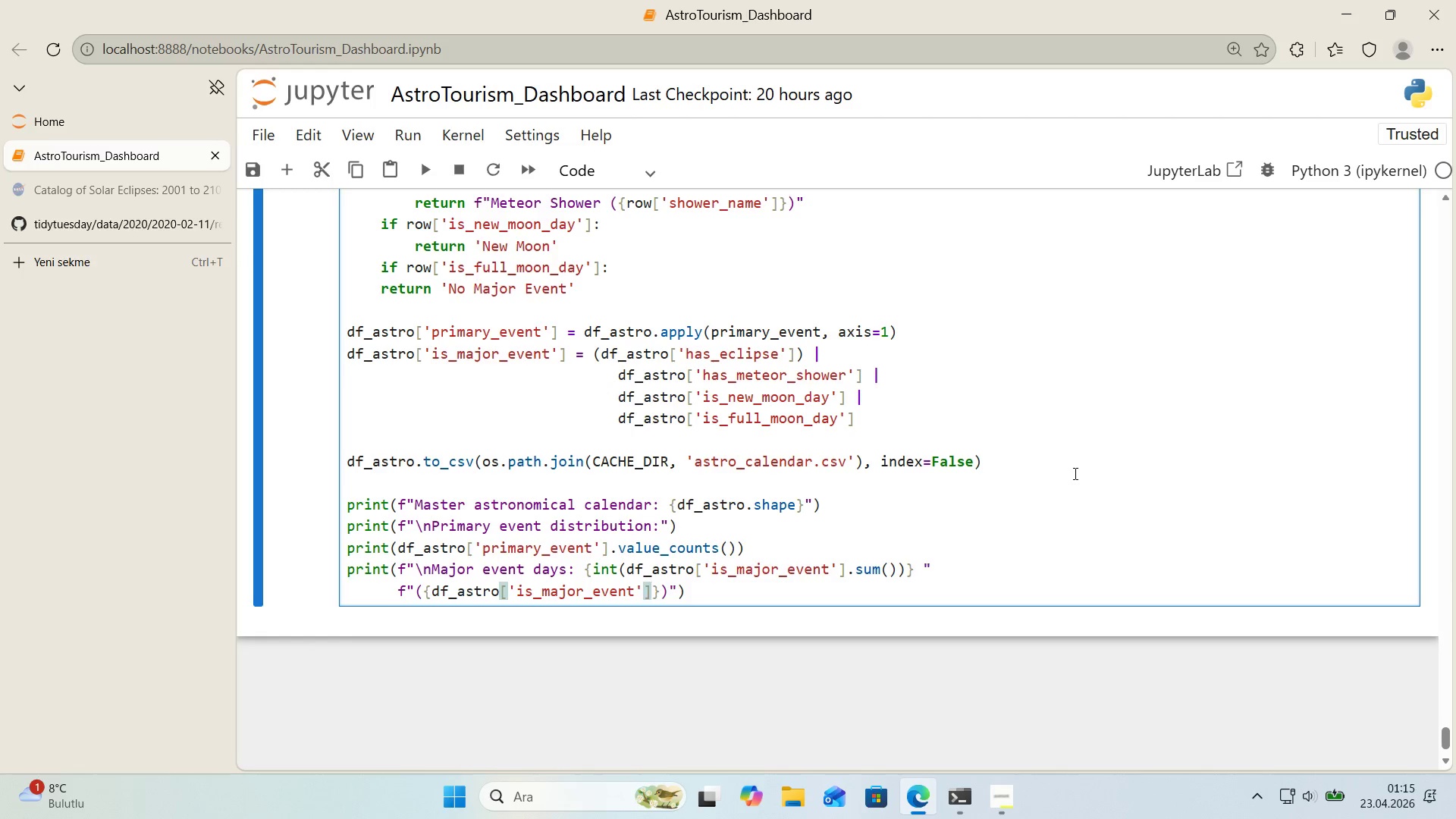 
type(.mean*(*100>.1f)
 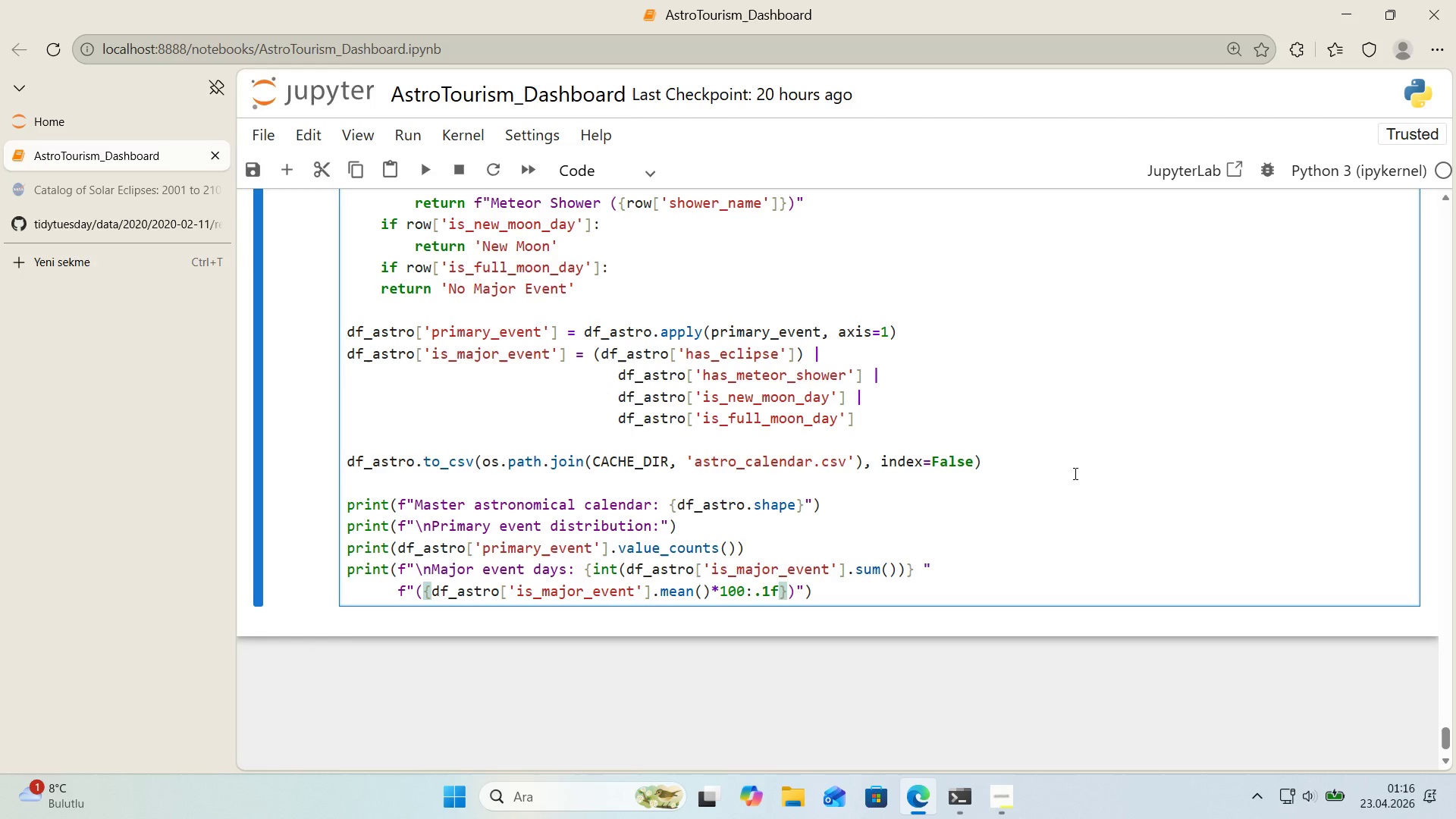 
key(ArrowRight)
 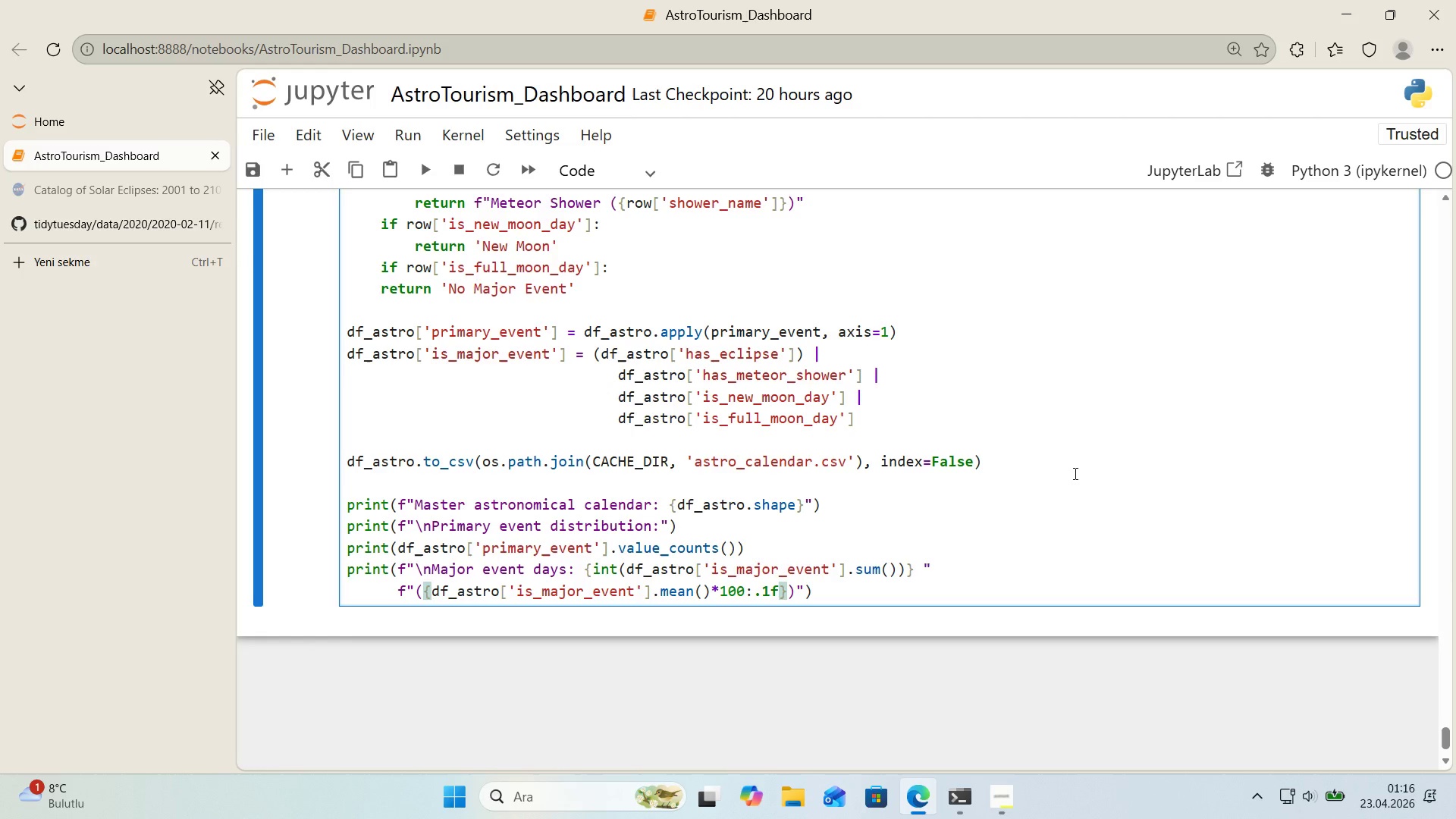 
type(% of w'ndow)
 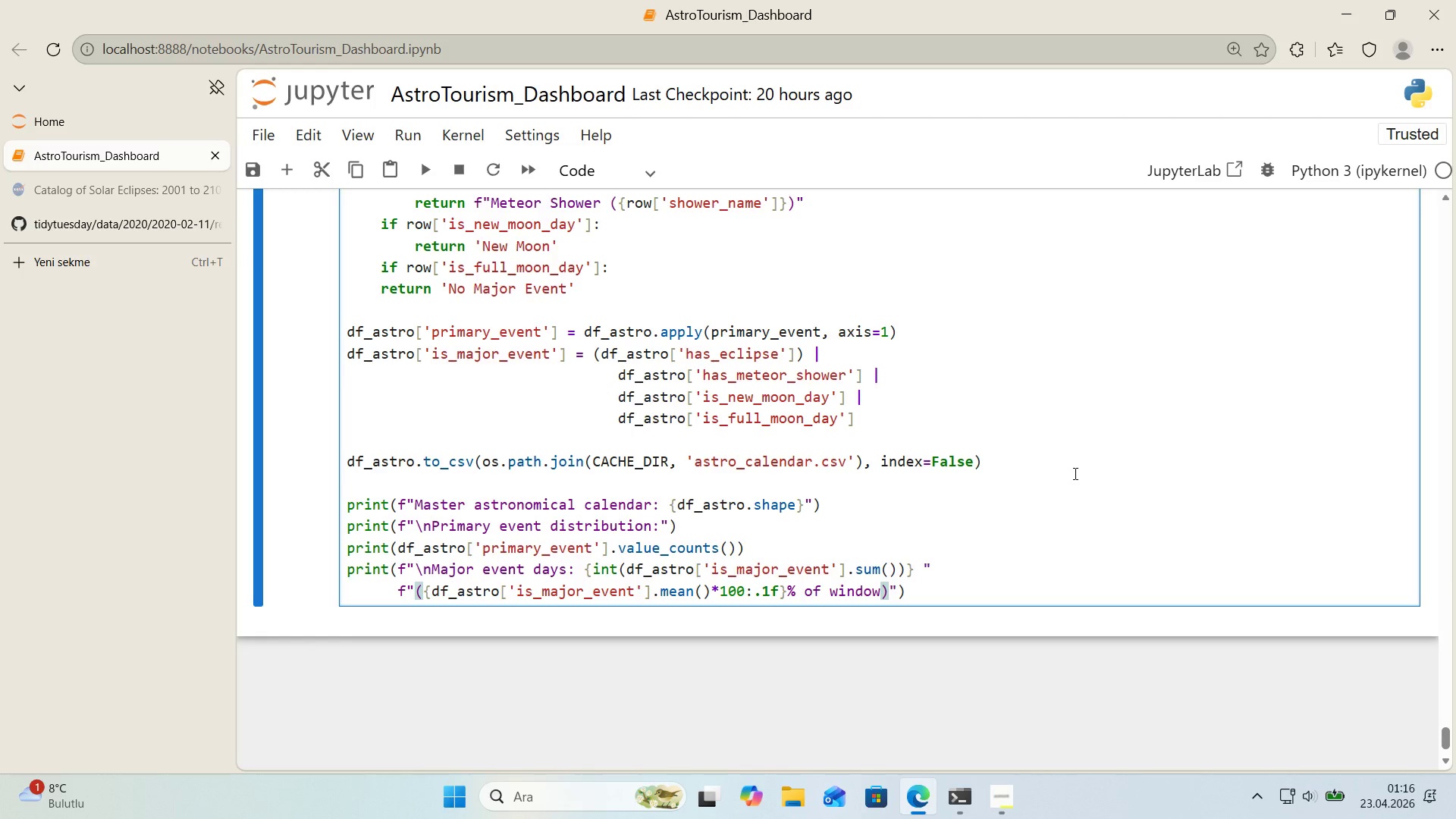 
key(ArrowRight)
 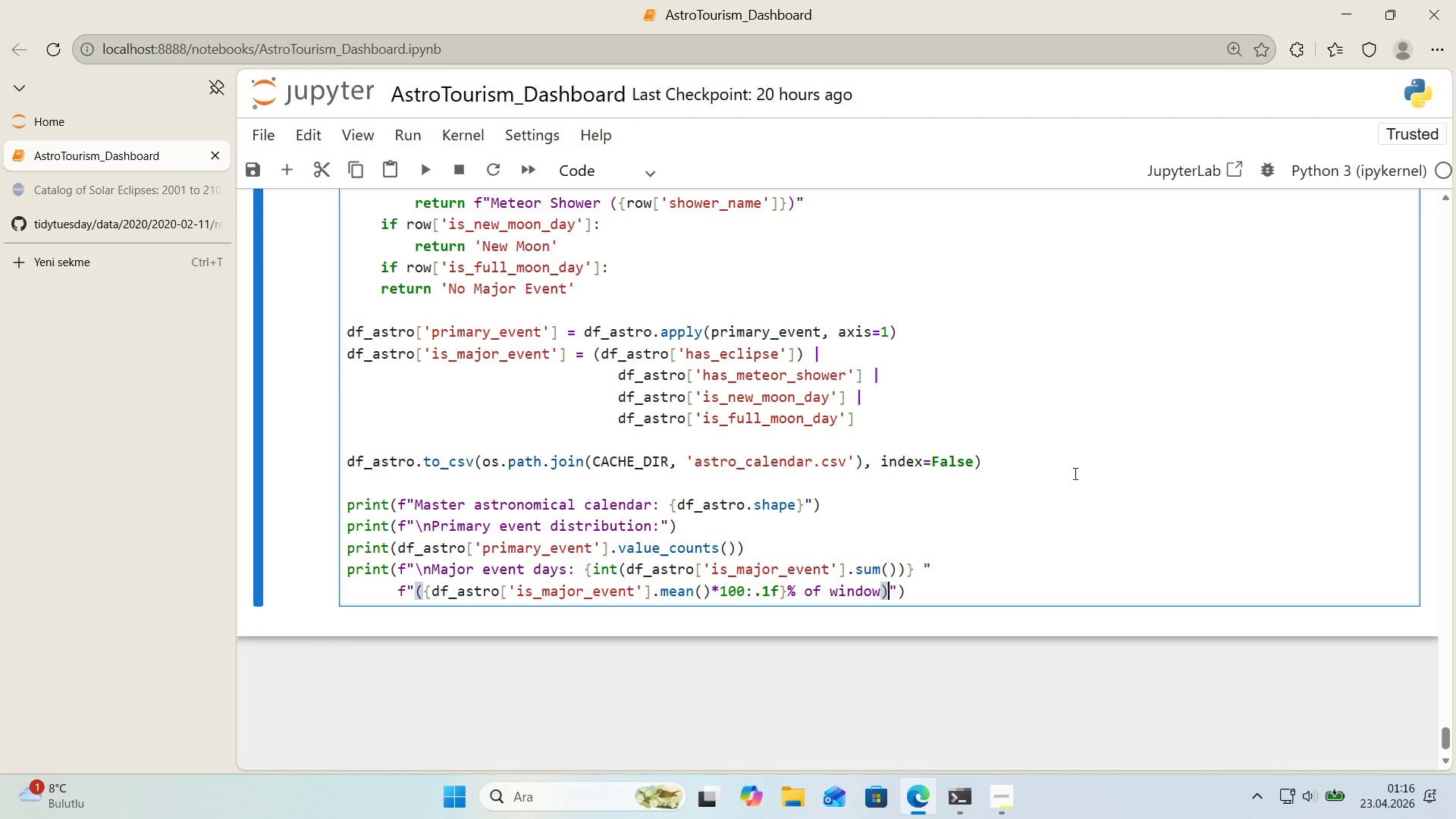 
key(ArrowLeft)
 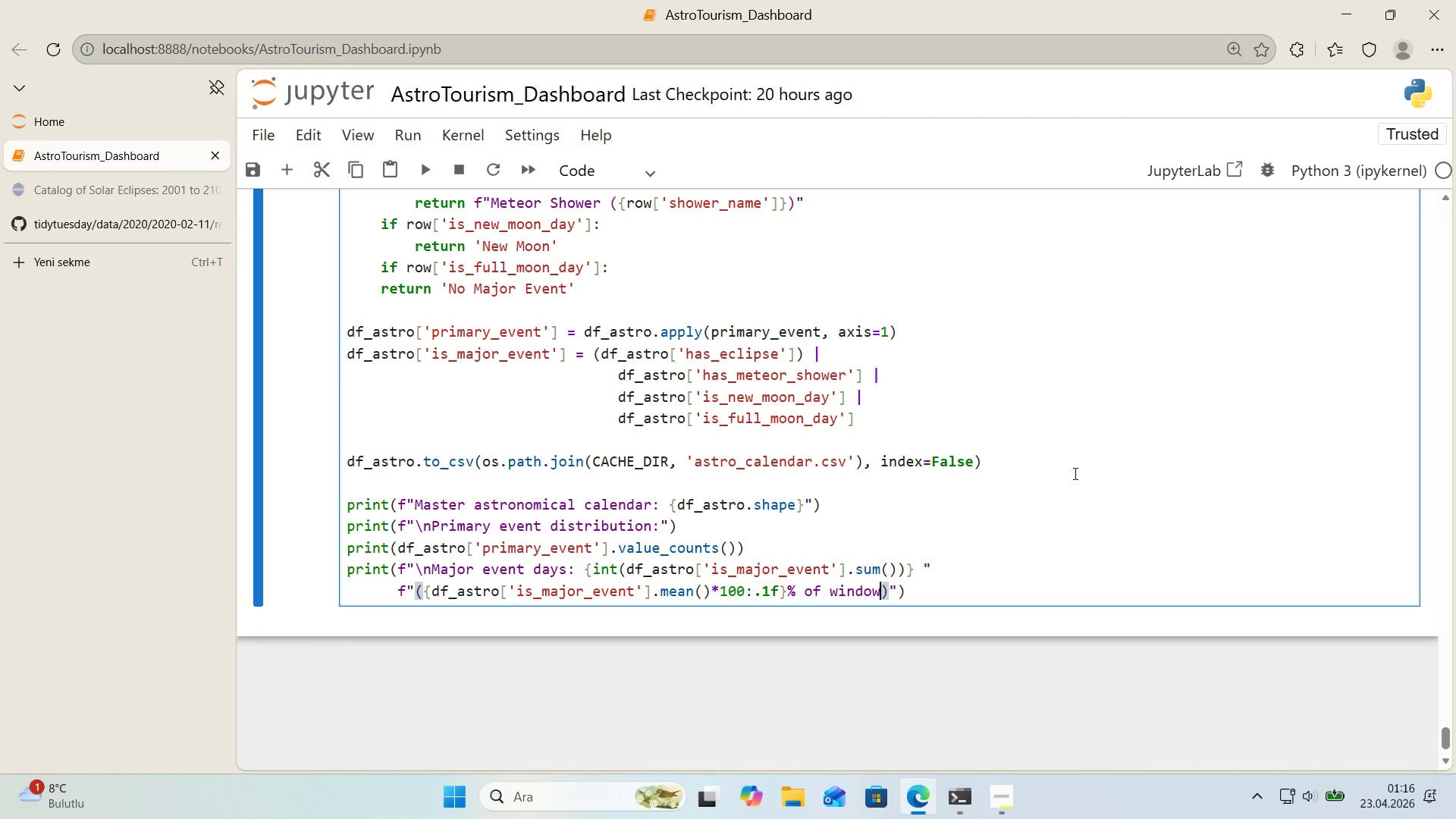 
key(ArrowRight)
 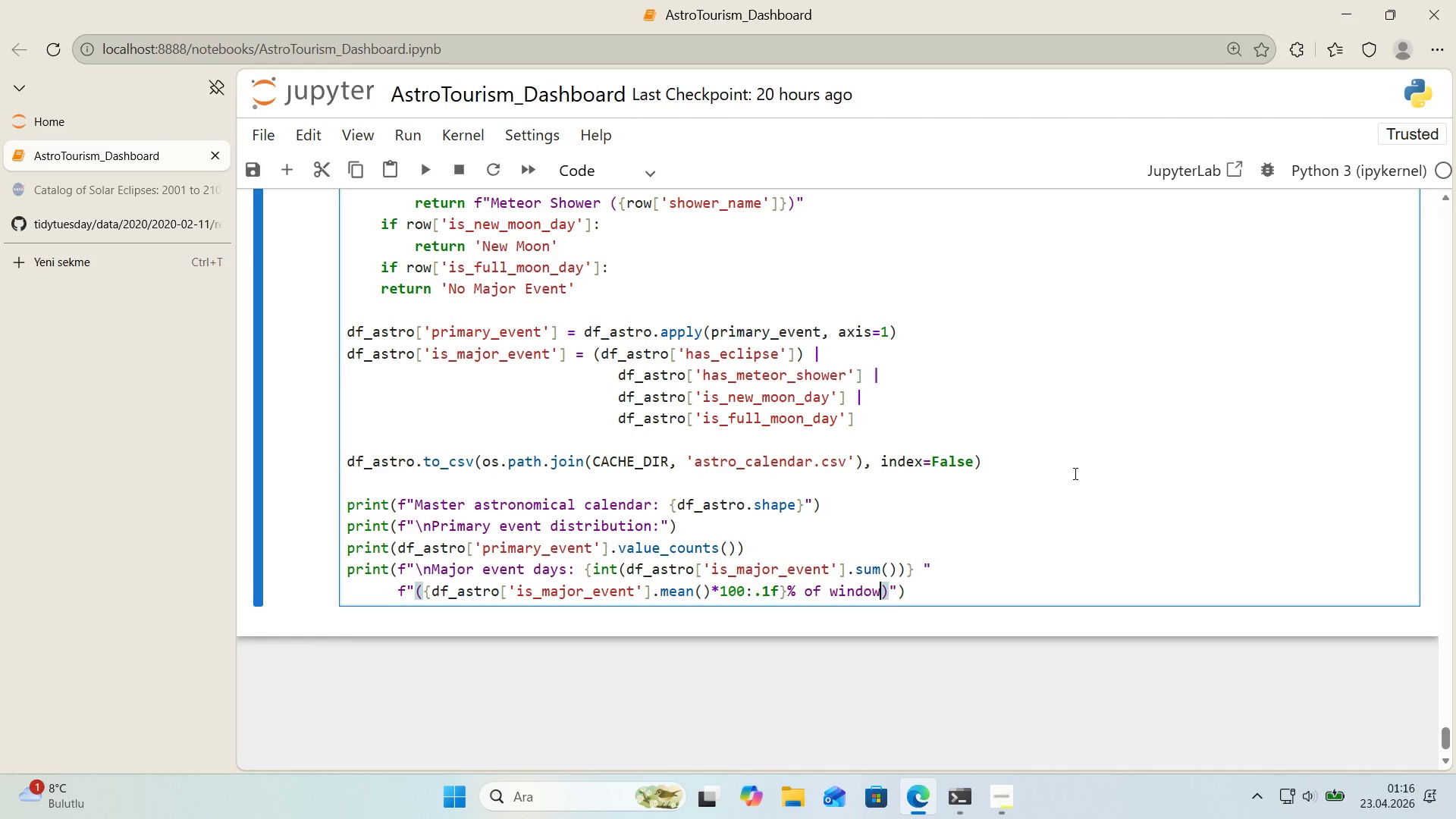 
key(ArrowLeft)
 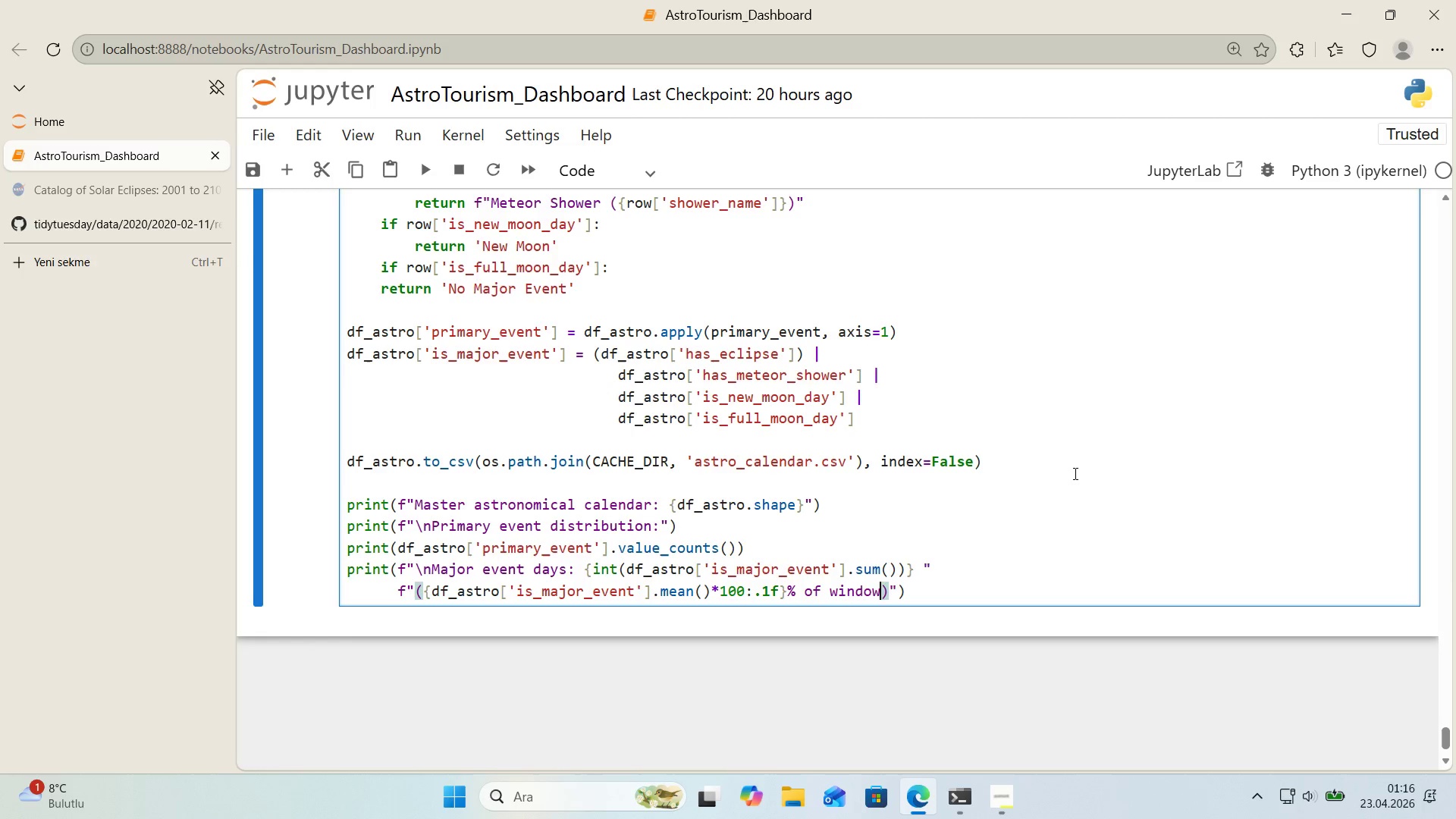 
key(ArrowRight)
 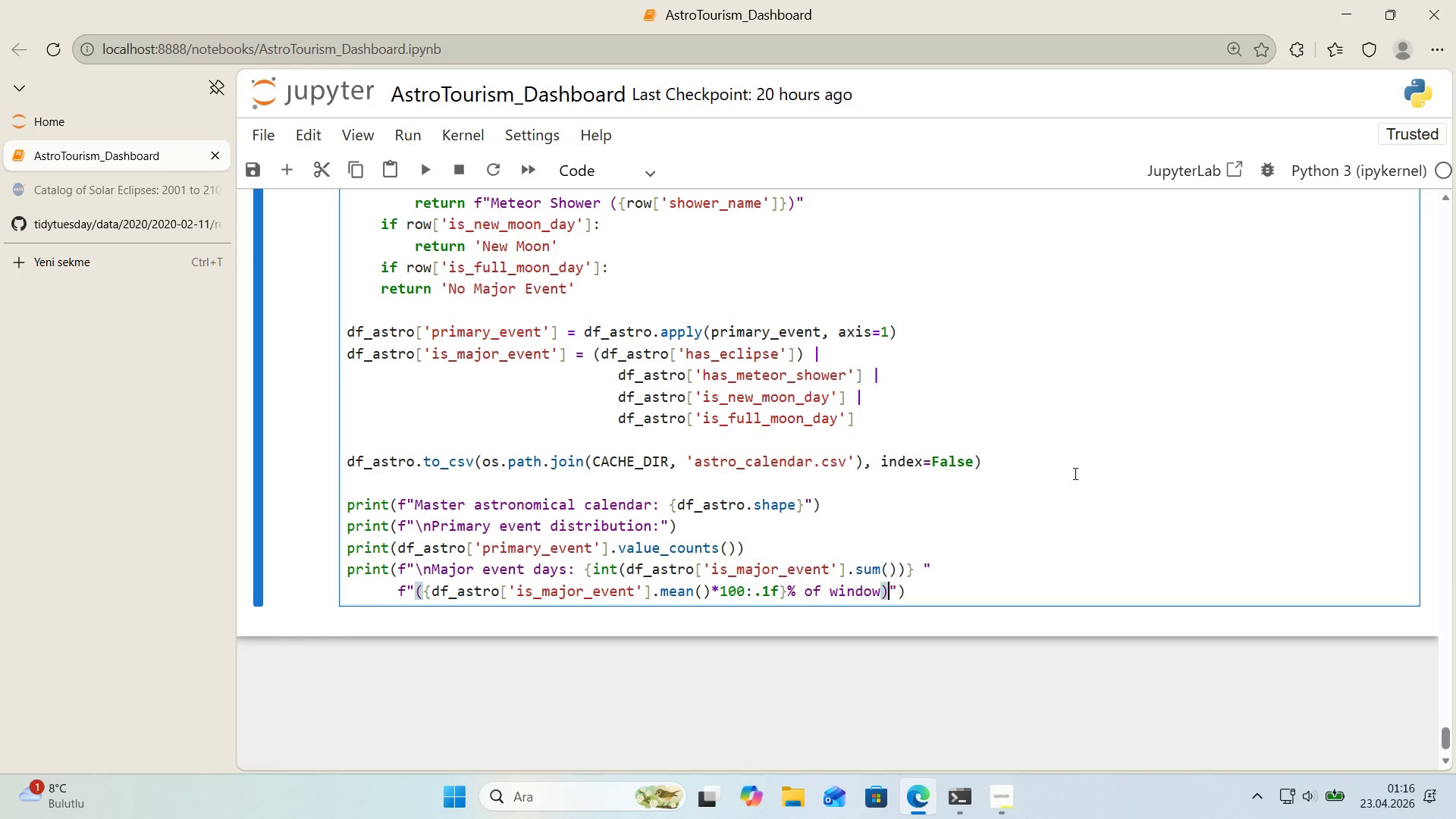 
key(ArrowRight)
 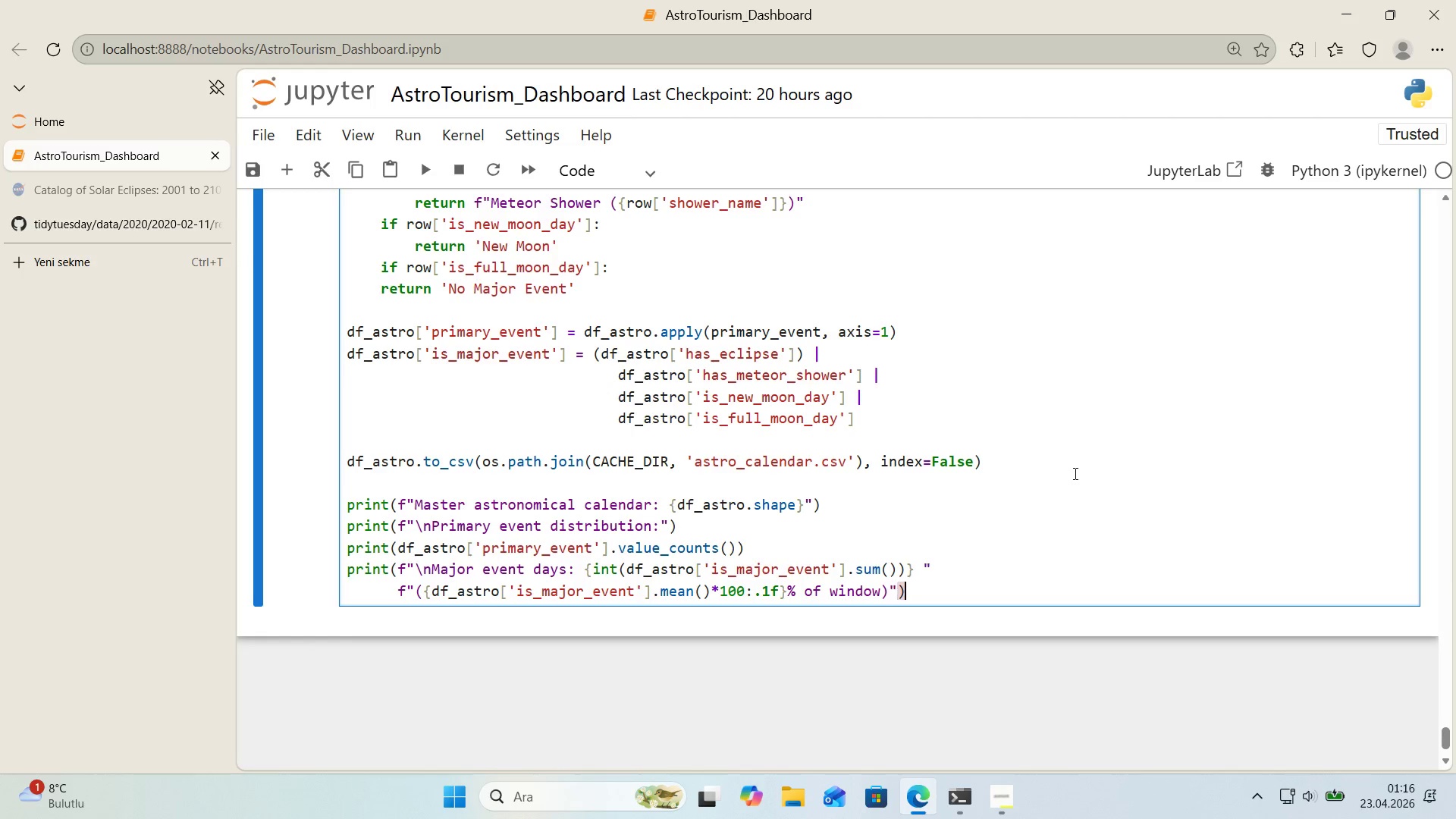 
key(ArrowRight)
 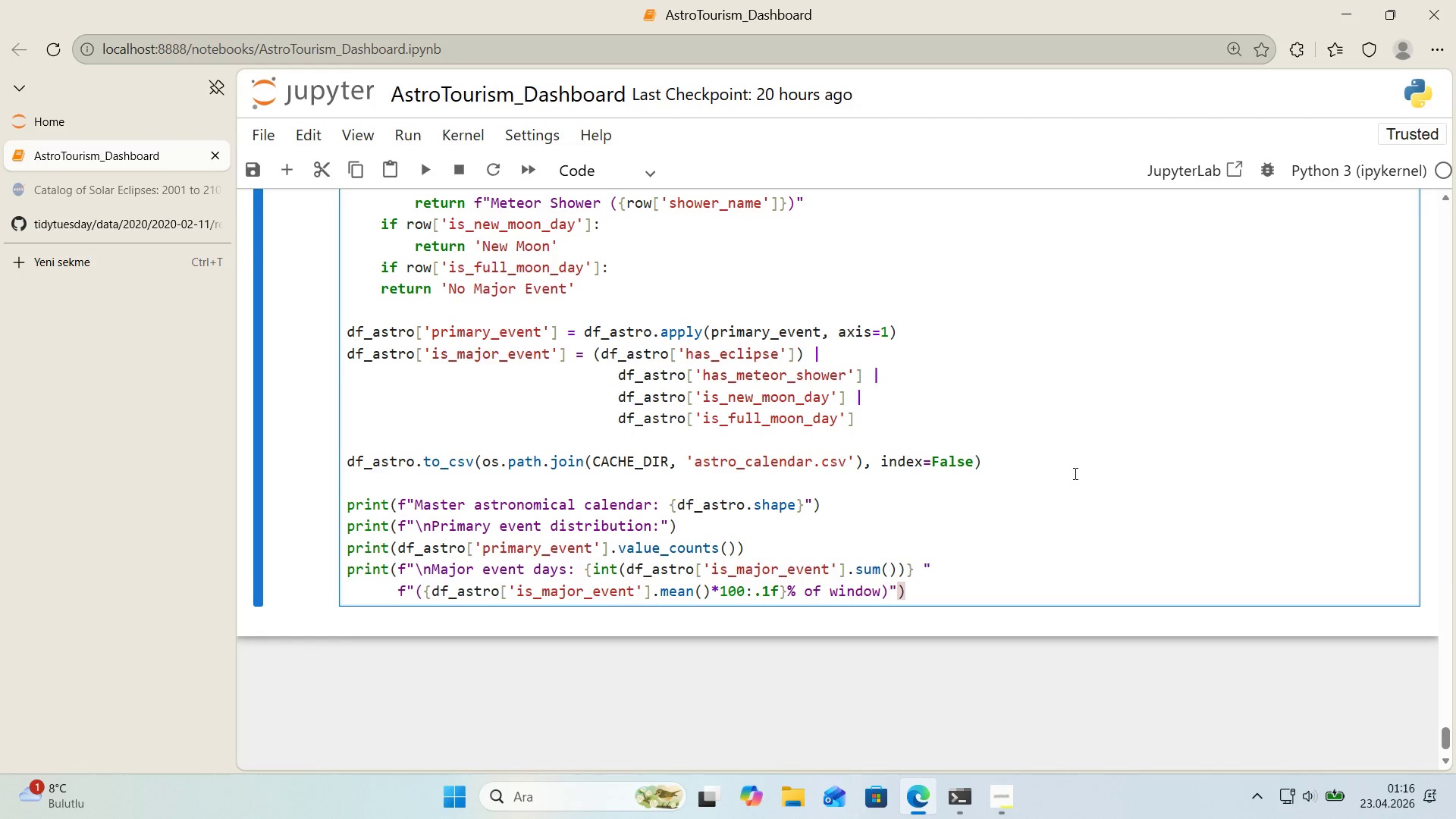 
key(Enter)
 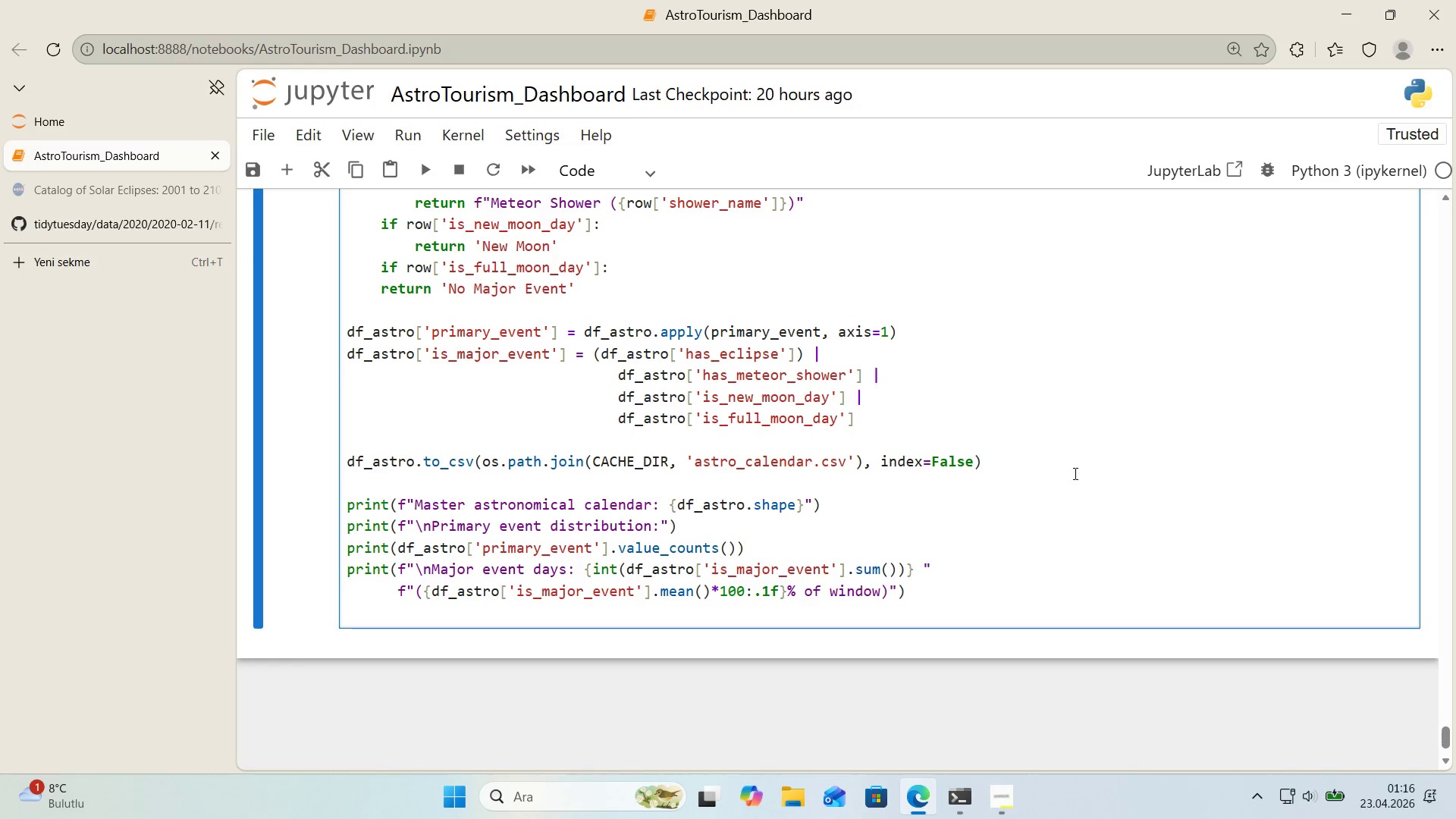 
key(Backspace)
 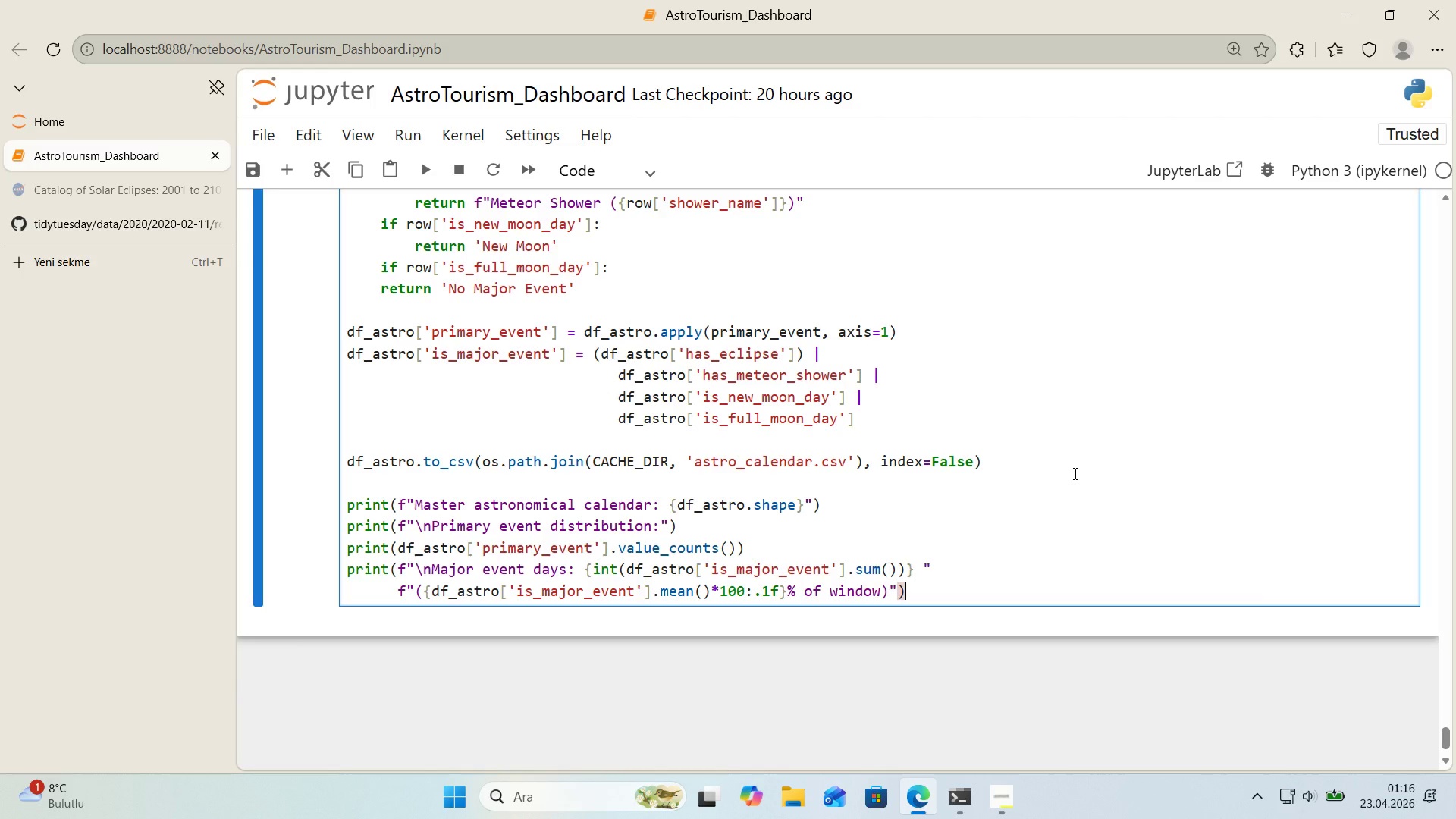 
key(Shift+Enter)
 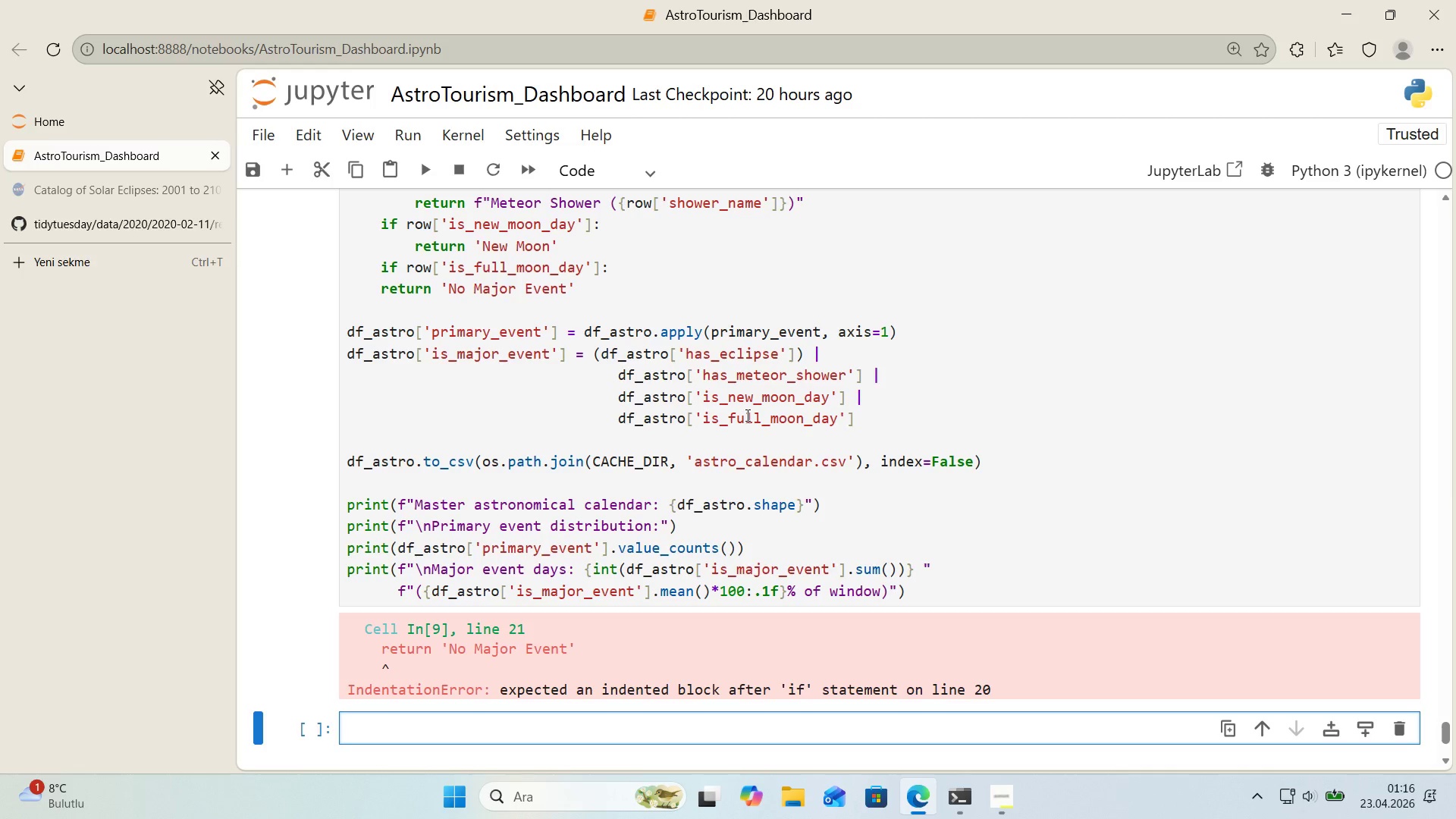 
wait(5.83)
 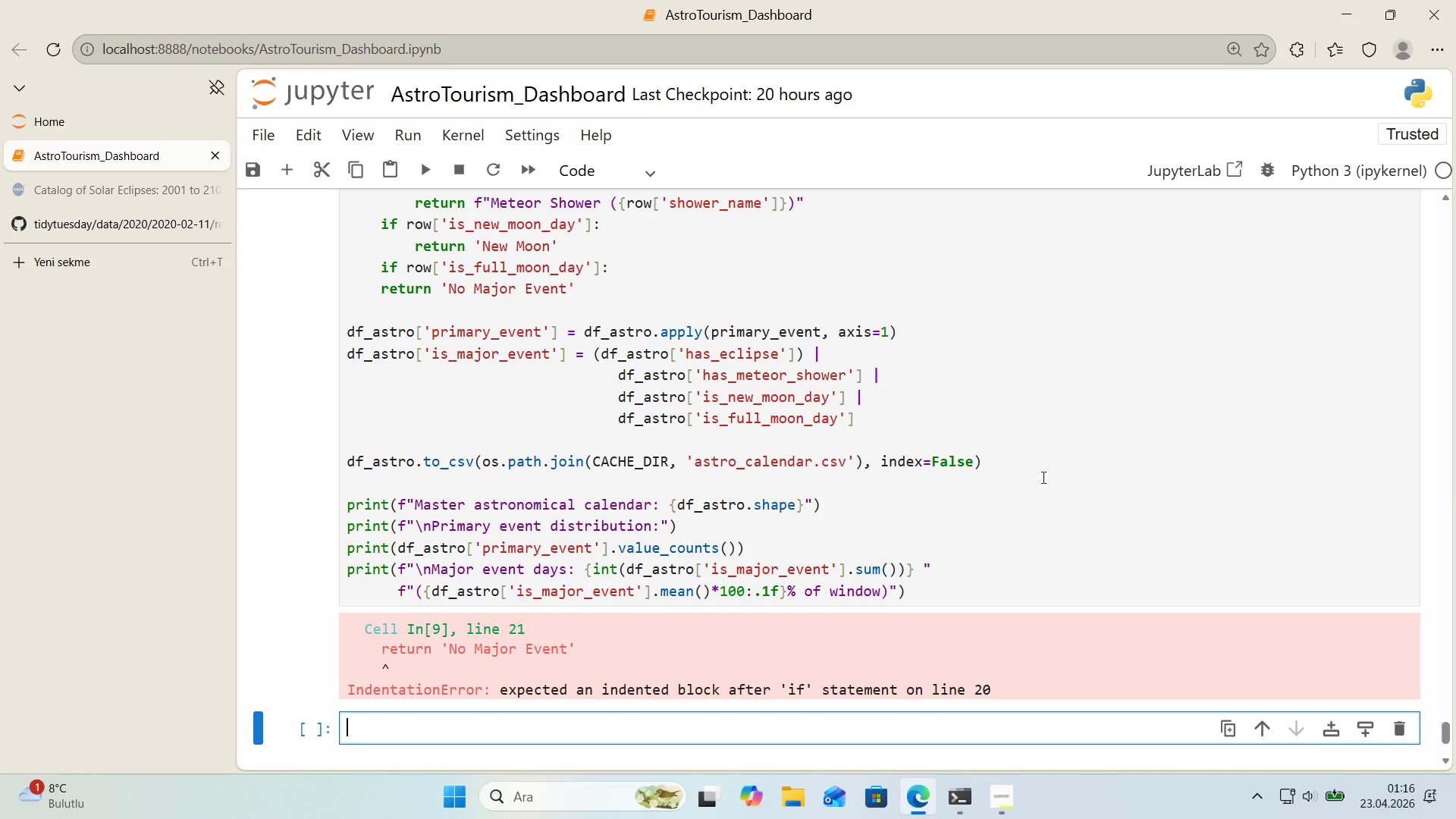 
scroll: coordinate [746, 415], scroll_direction: up, amount: 1.0
 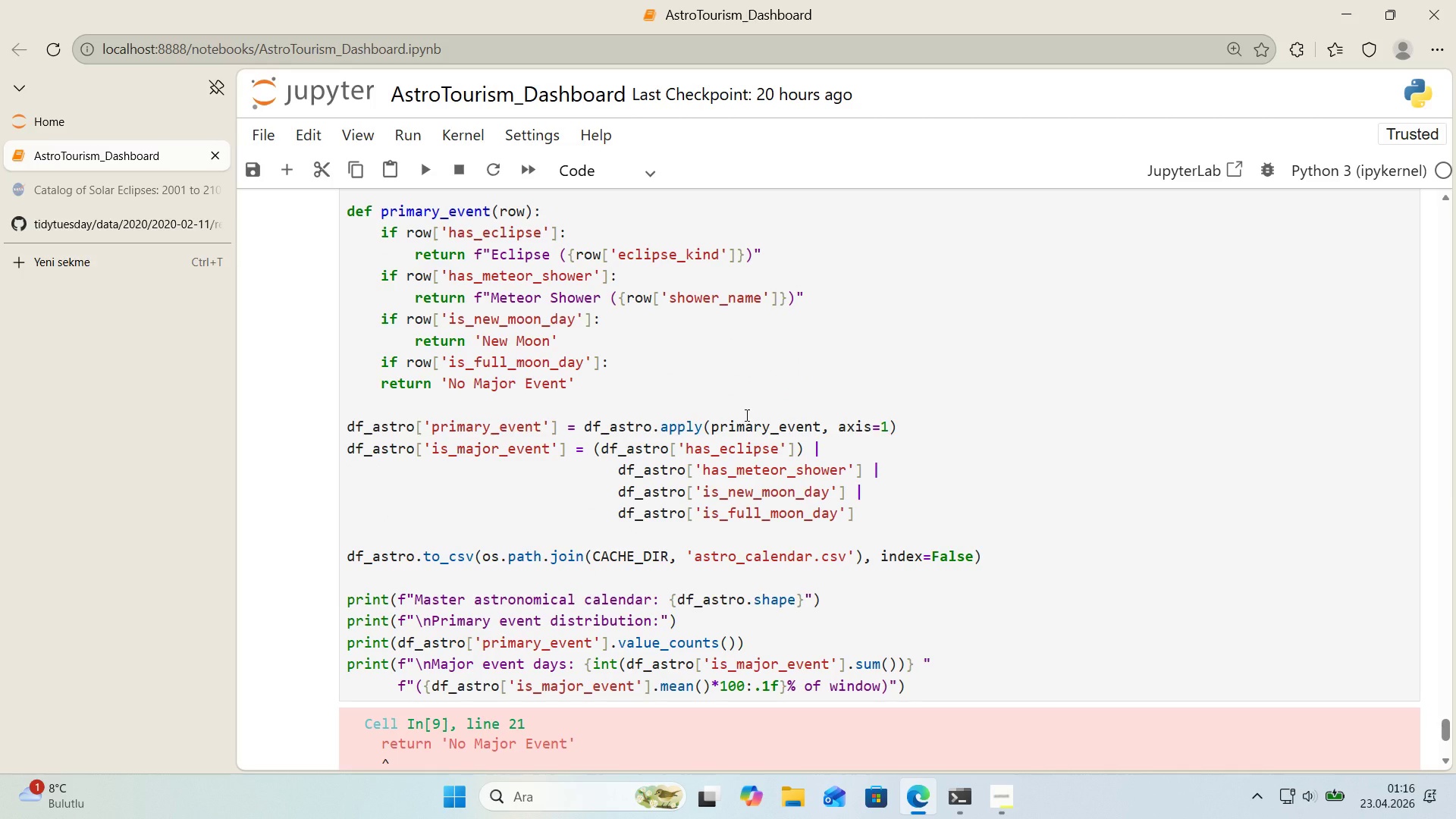 
scroll: coordinate [745, 415], scroll_direction: down, amount: 1.0
 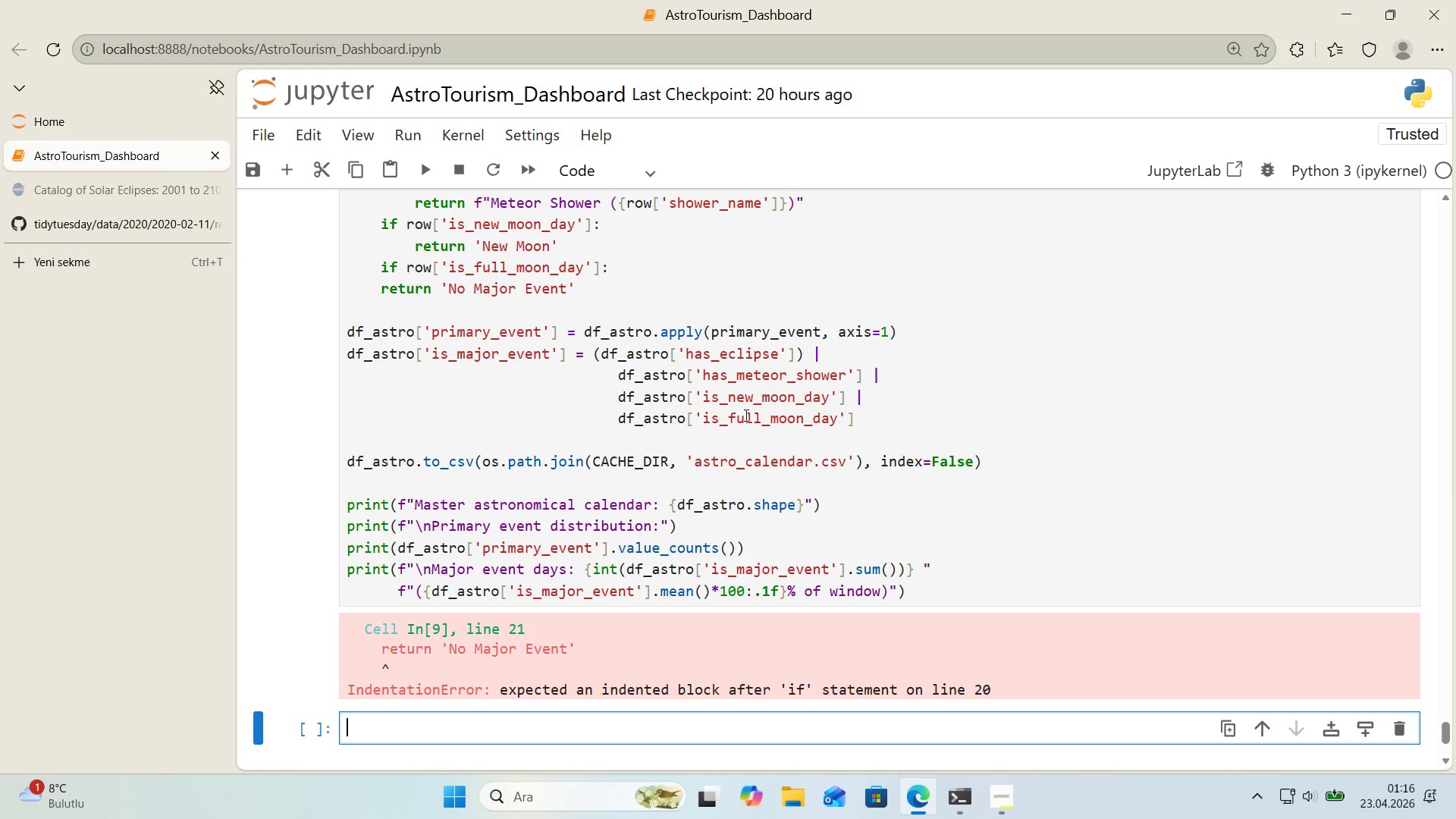 
scroll: coordinate [745, 415], scroll_direction: up, amount: 1.0
 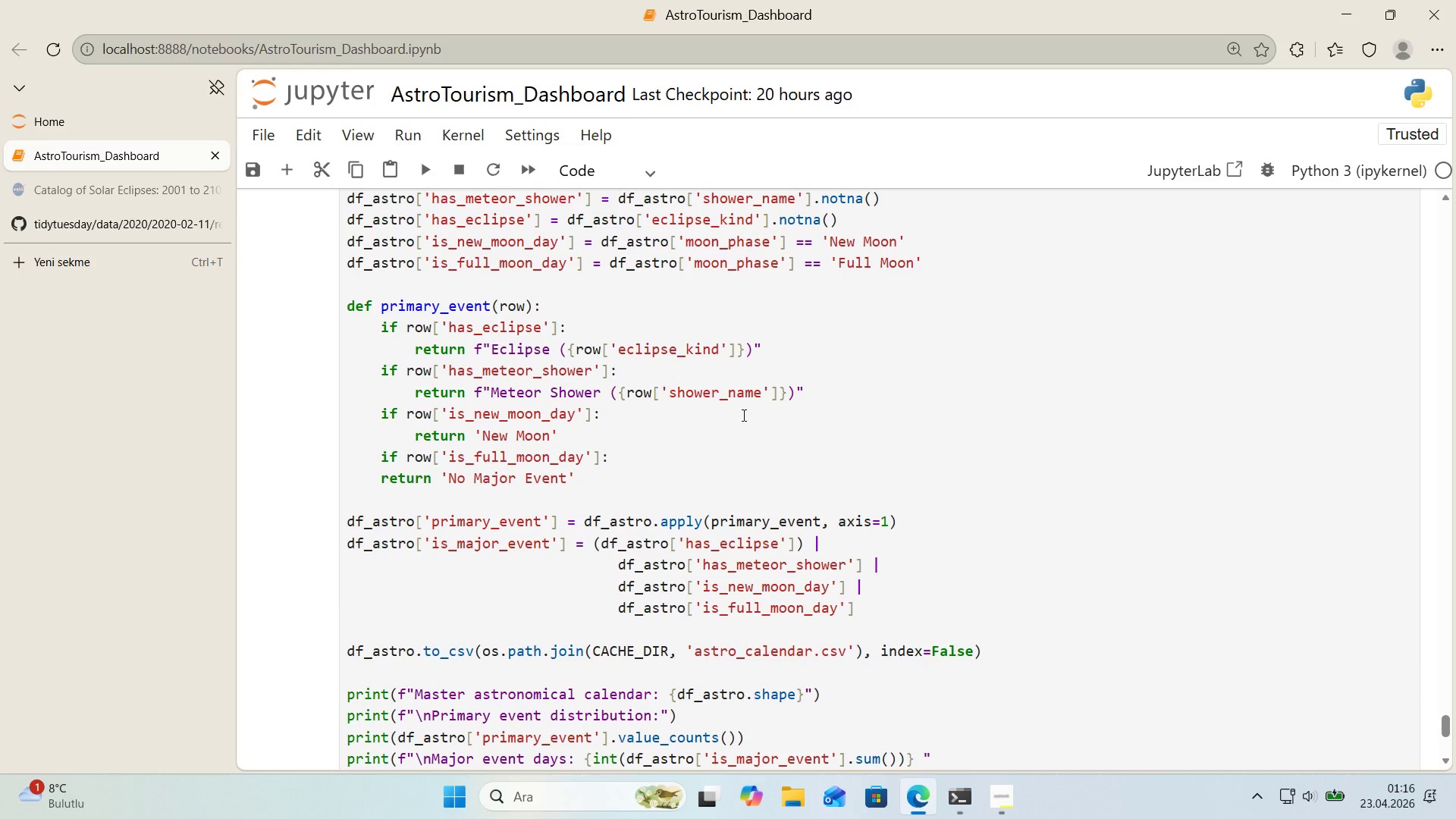 
wait(13.22)
 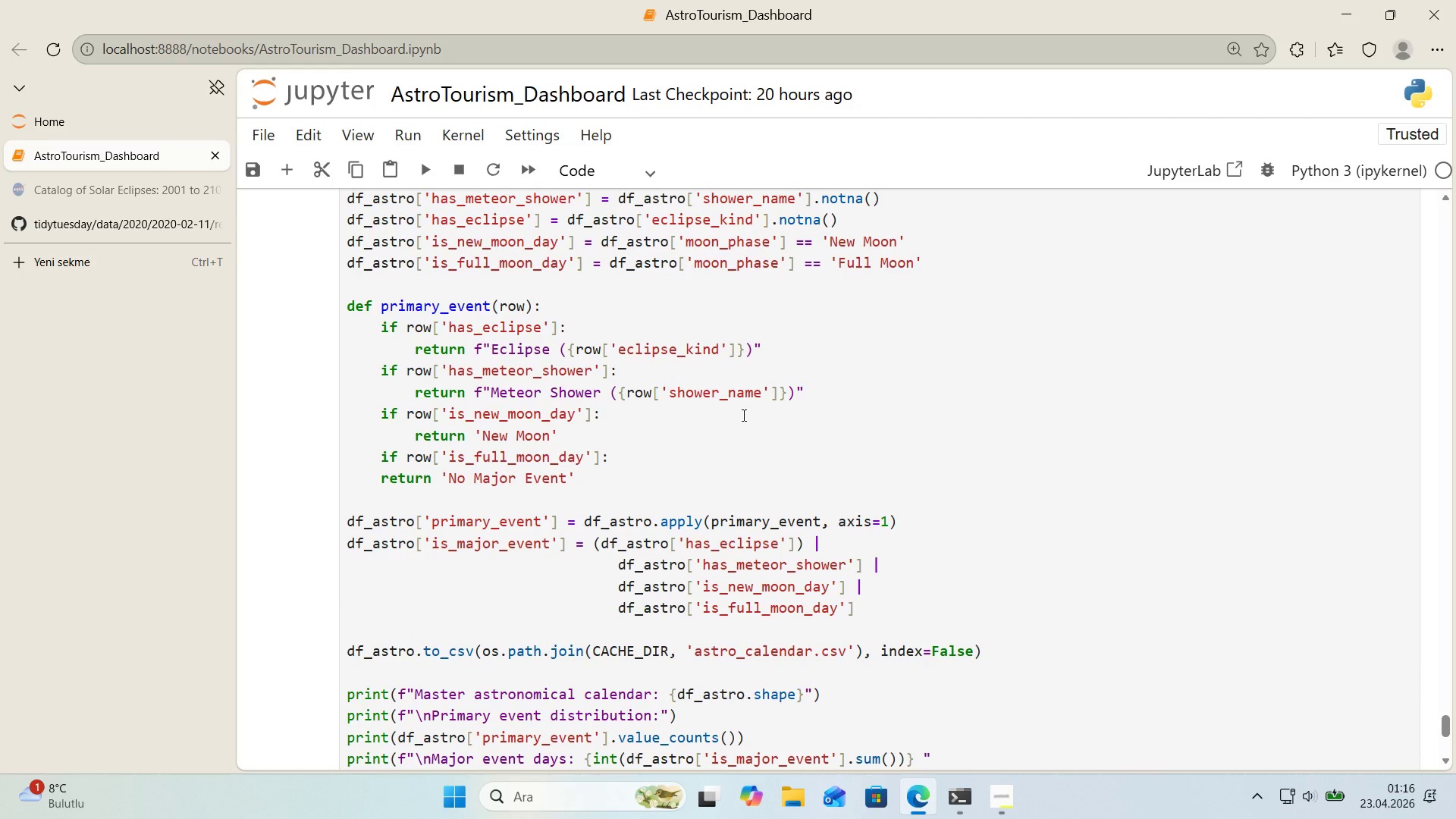 
scroll: coordinate [741, 415], scroll_direction: down, amount: 1.0
 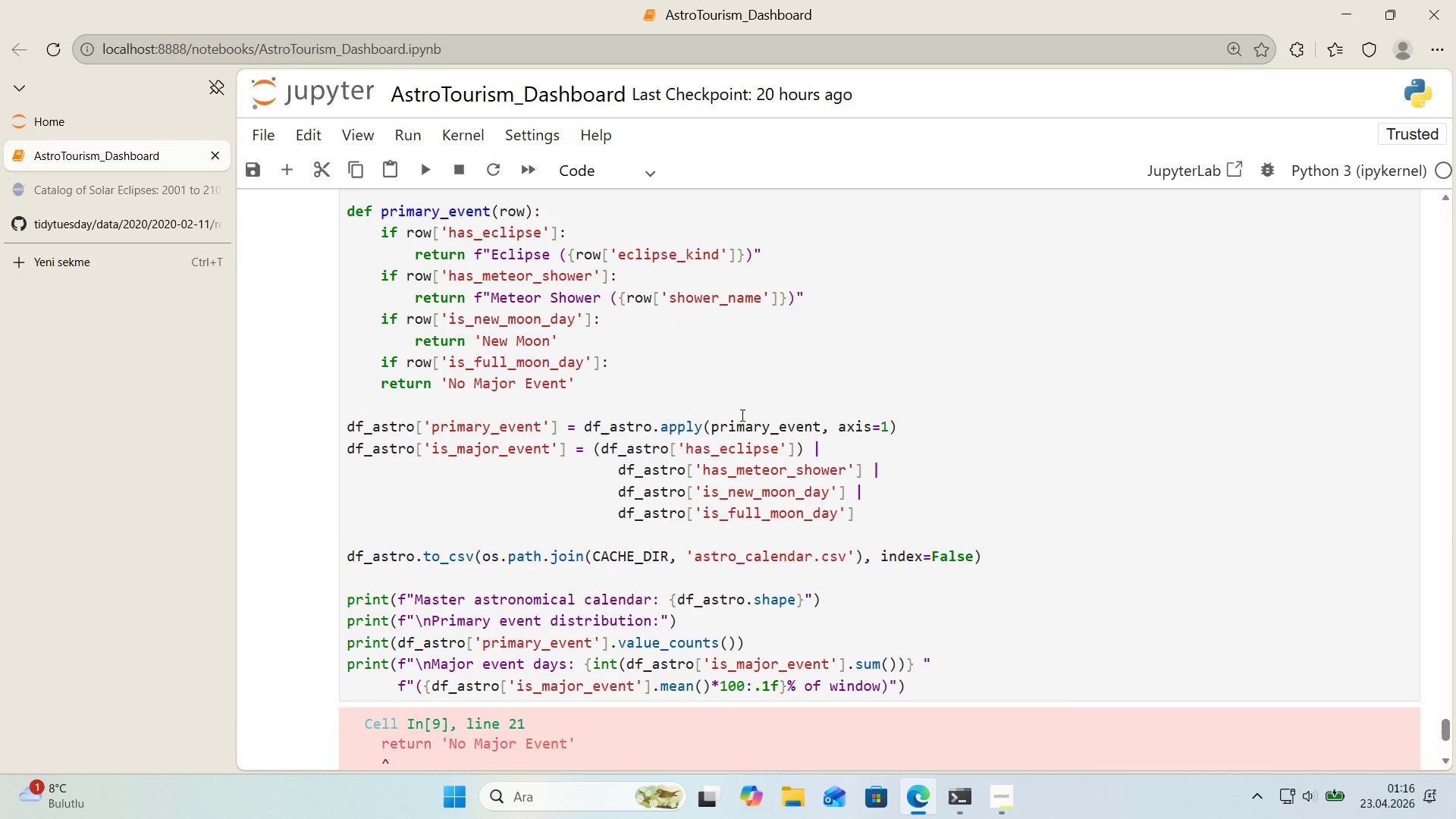 
scroll: coordinate [741, 415], scroll_direction: up, amount: 1.0
 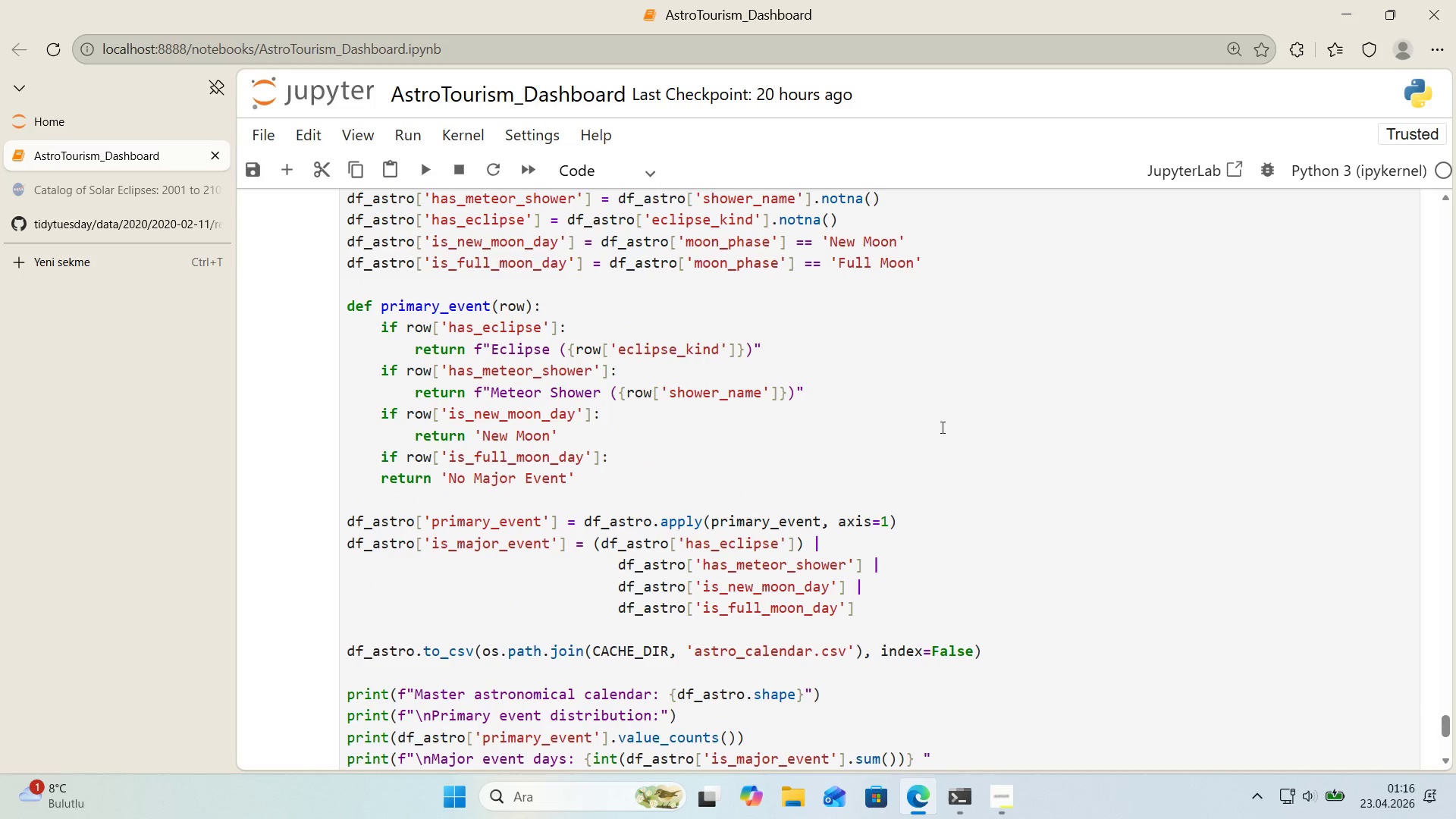 
wait(16.14)
 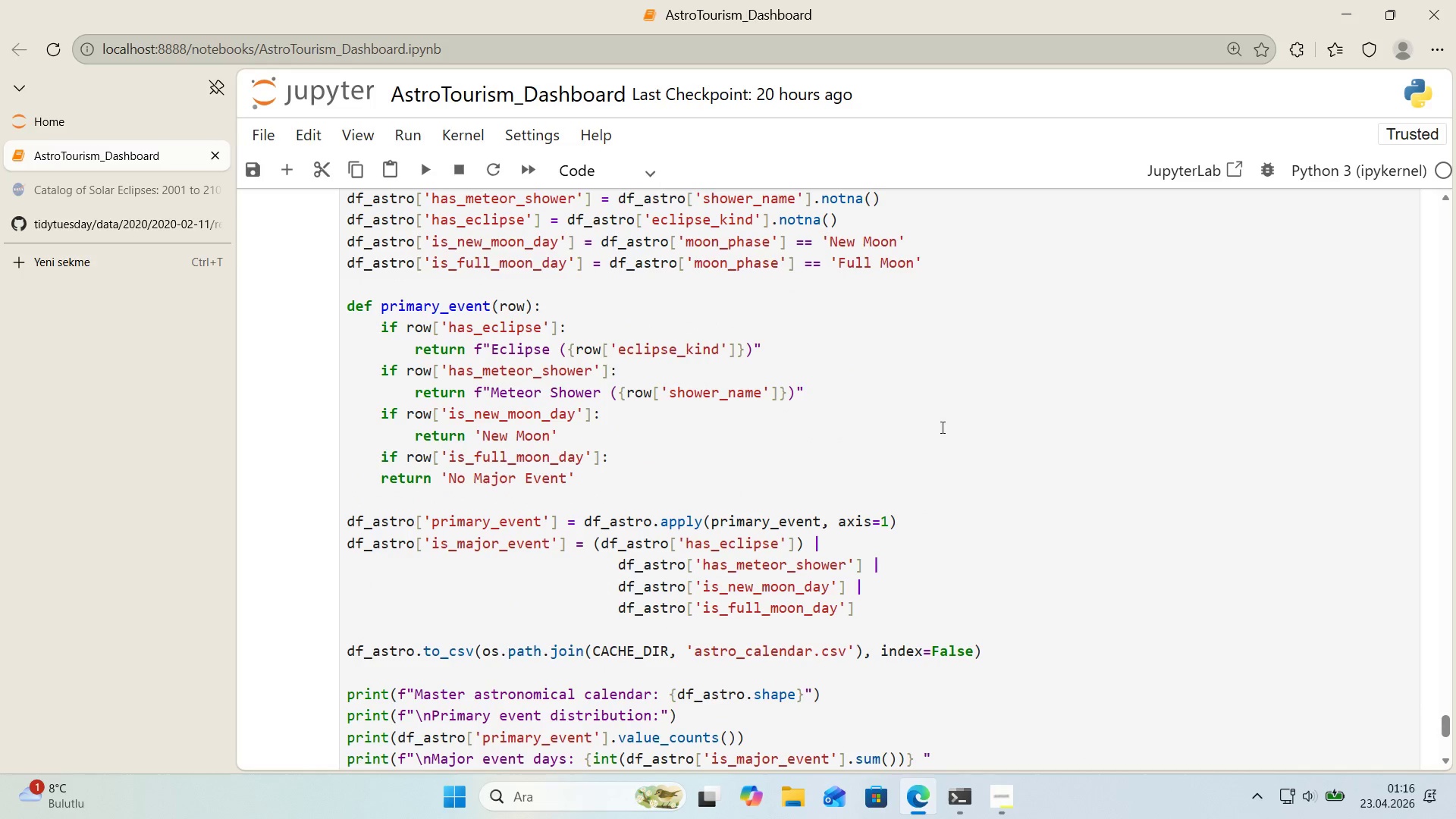 
scroll: coordinate [541, 307], scroll_direction: down, amount: 3.0
 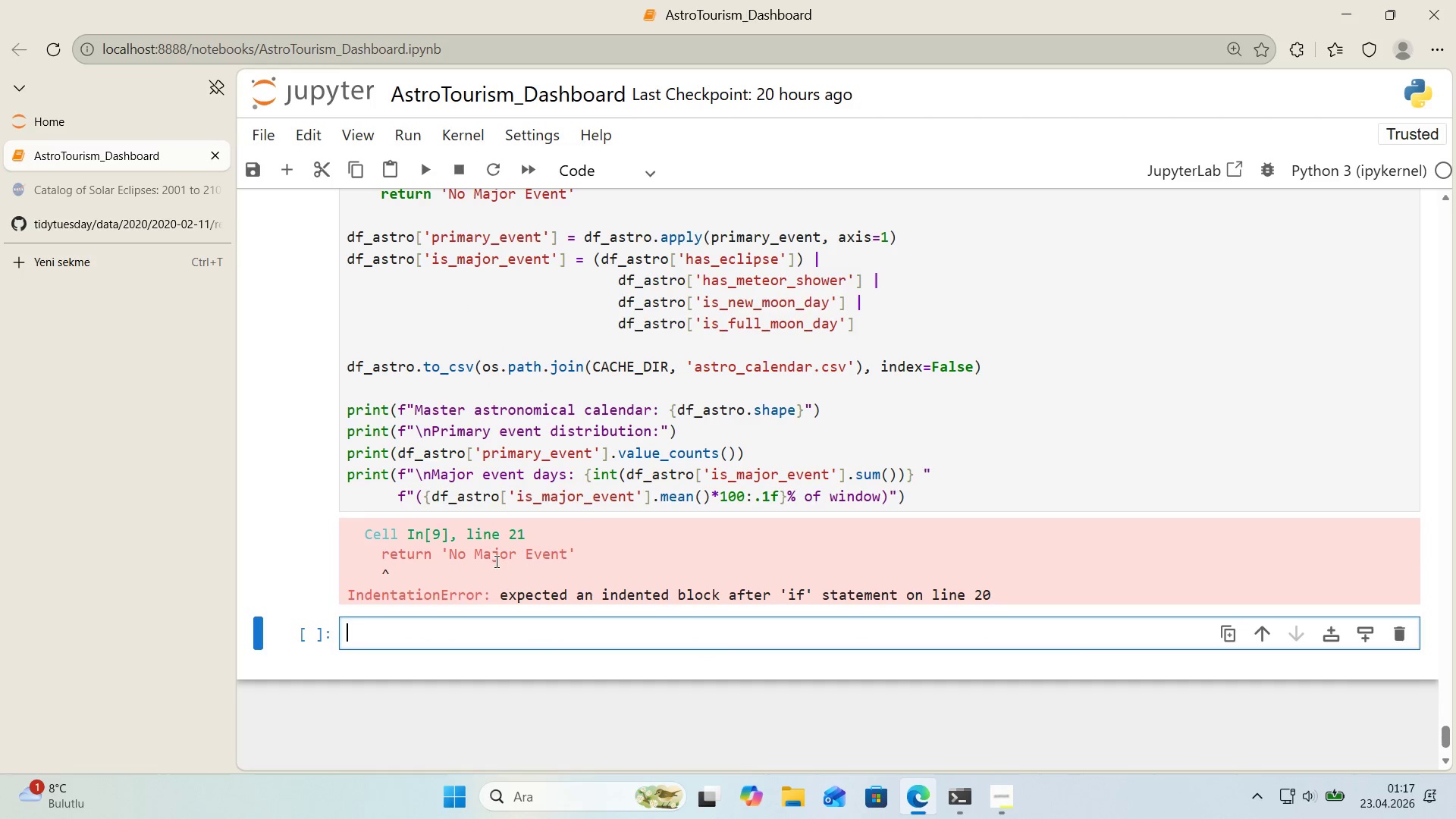 
scroll: coordinate [495, 561], scroll_direction: up, amount: 3.0
 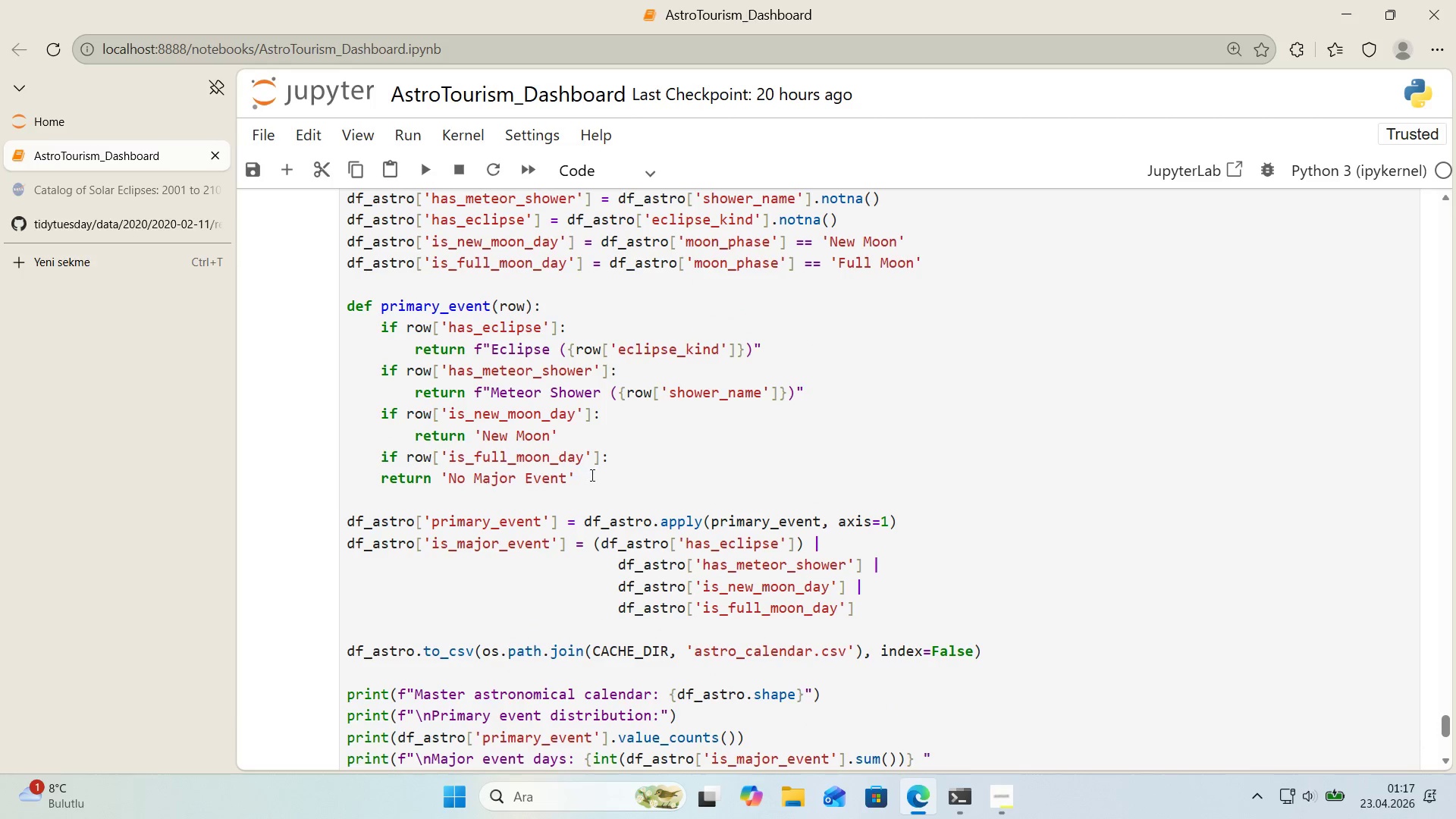 
left_click([591, 475])
 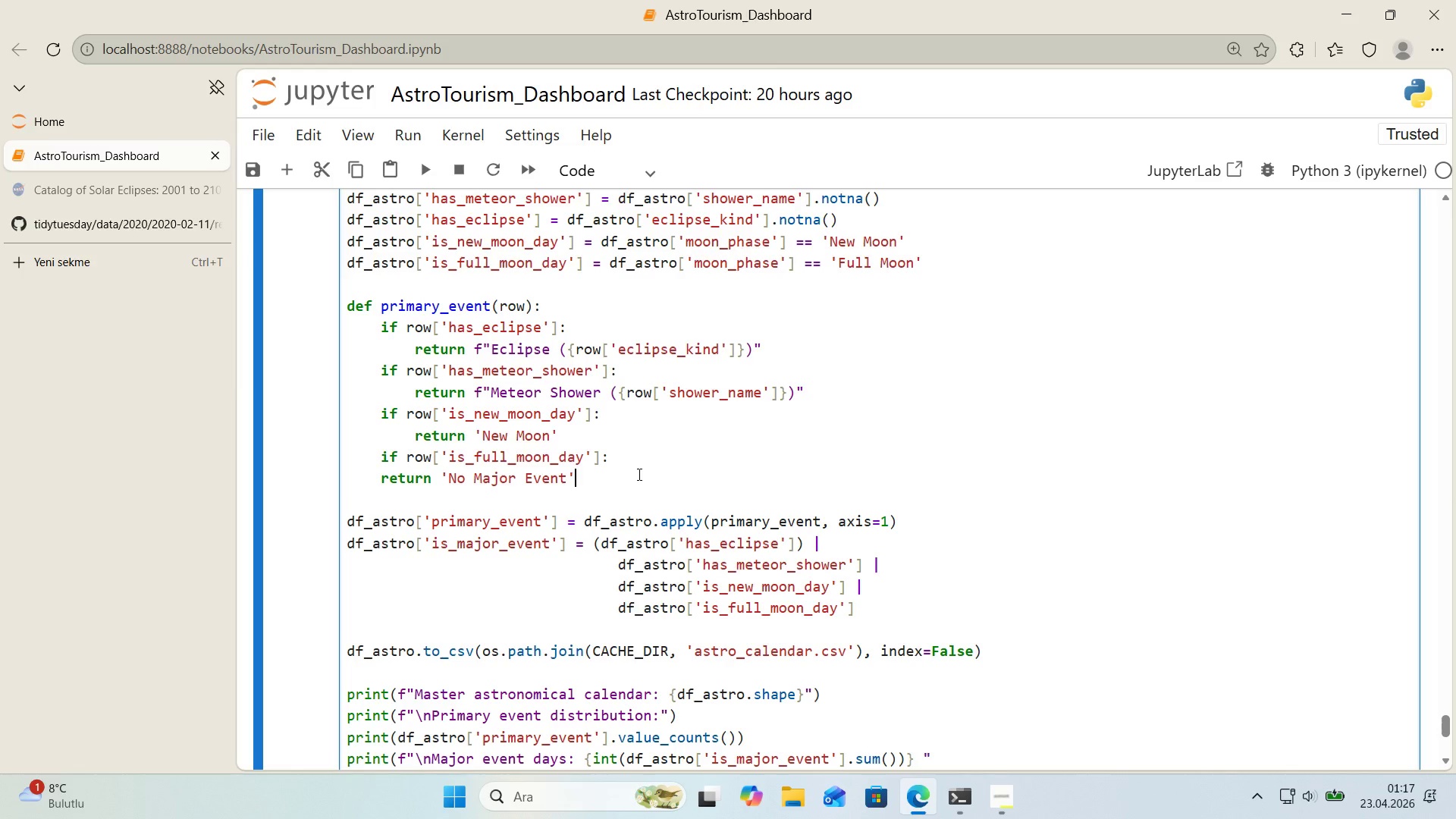 
wait(7.0)
 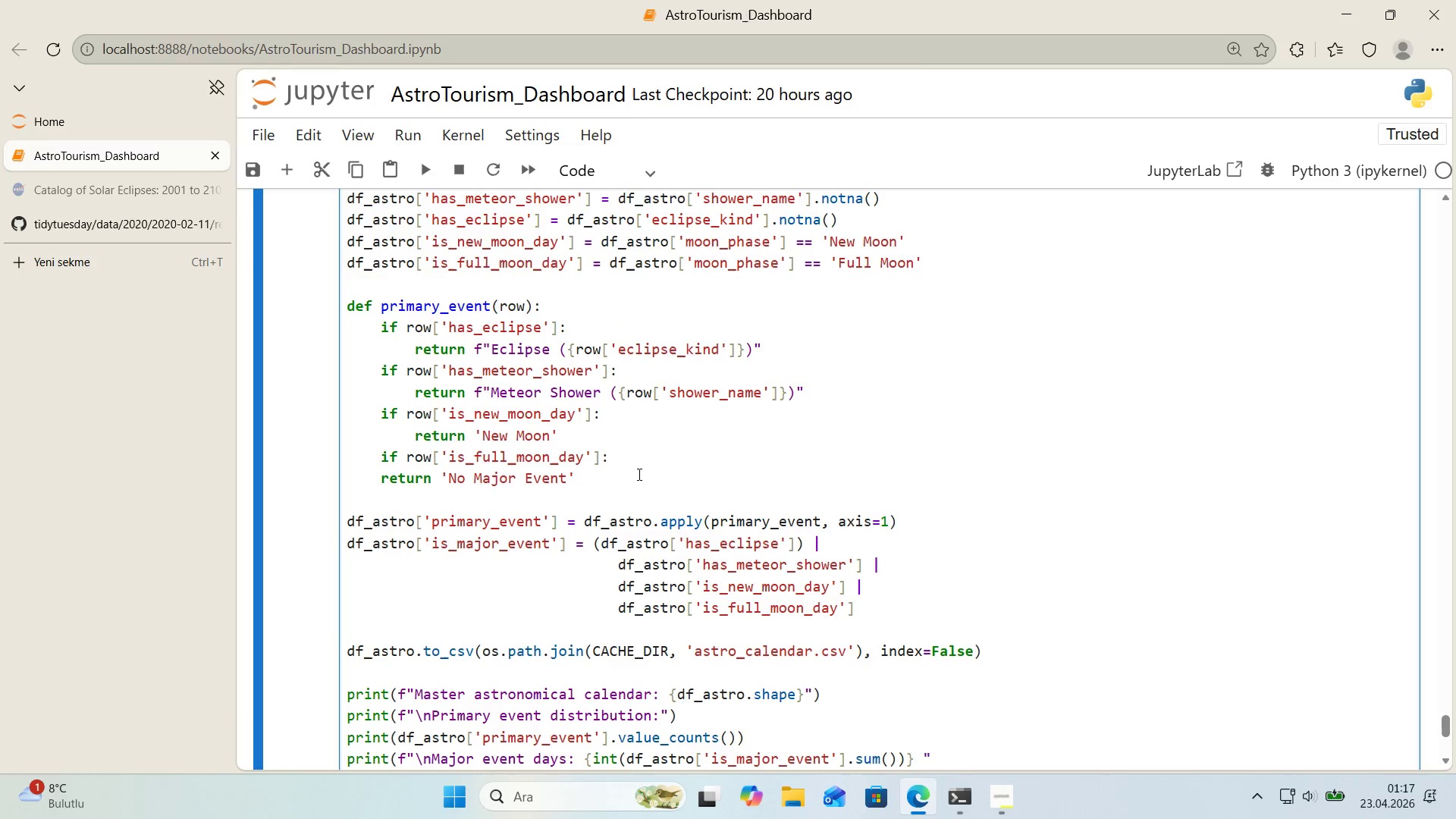 
scroll: coordinate [921, 471], scroll_direction: down, amount: 3.0
 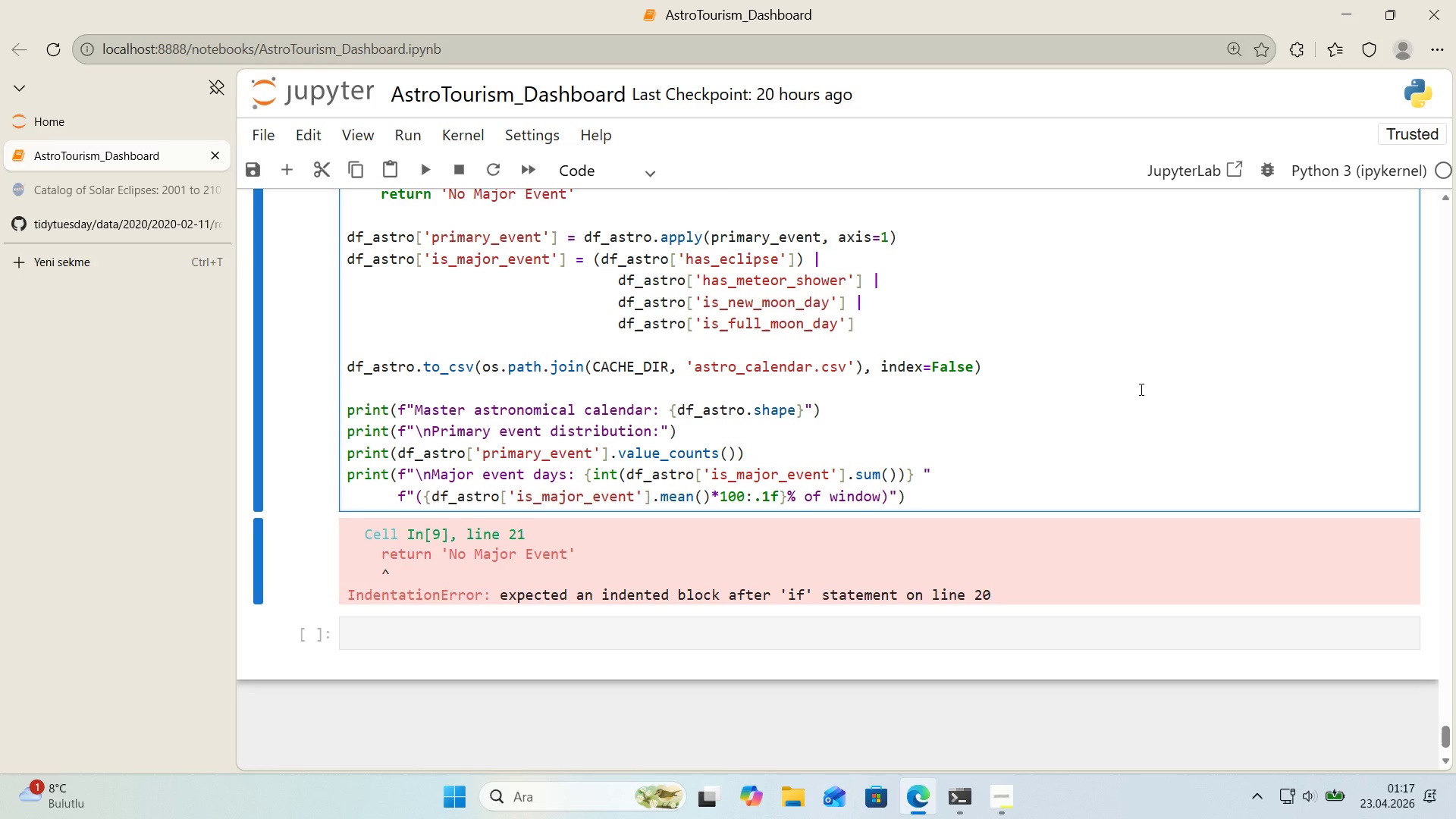 
wait(23.4)
 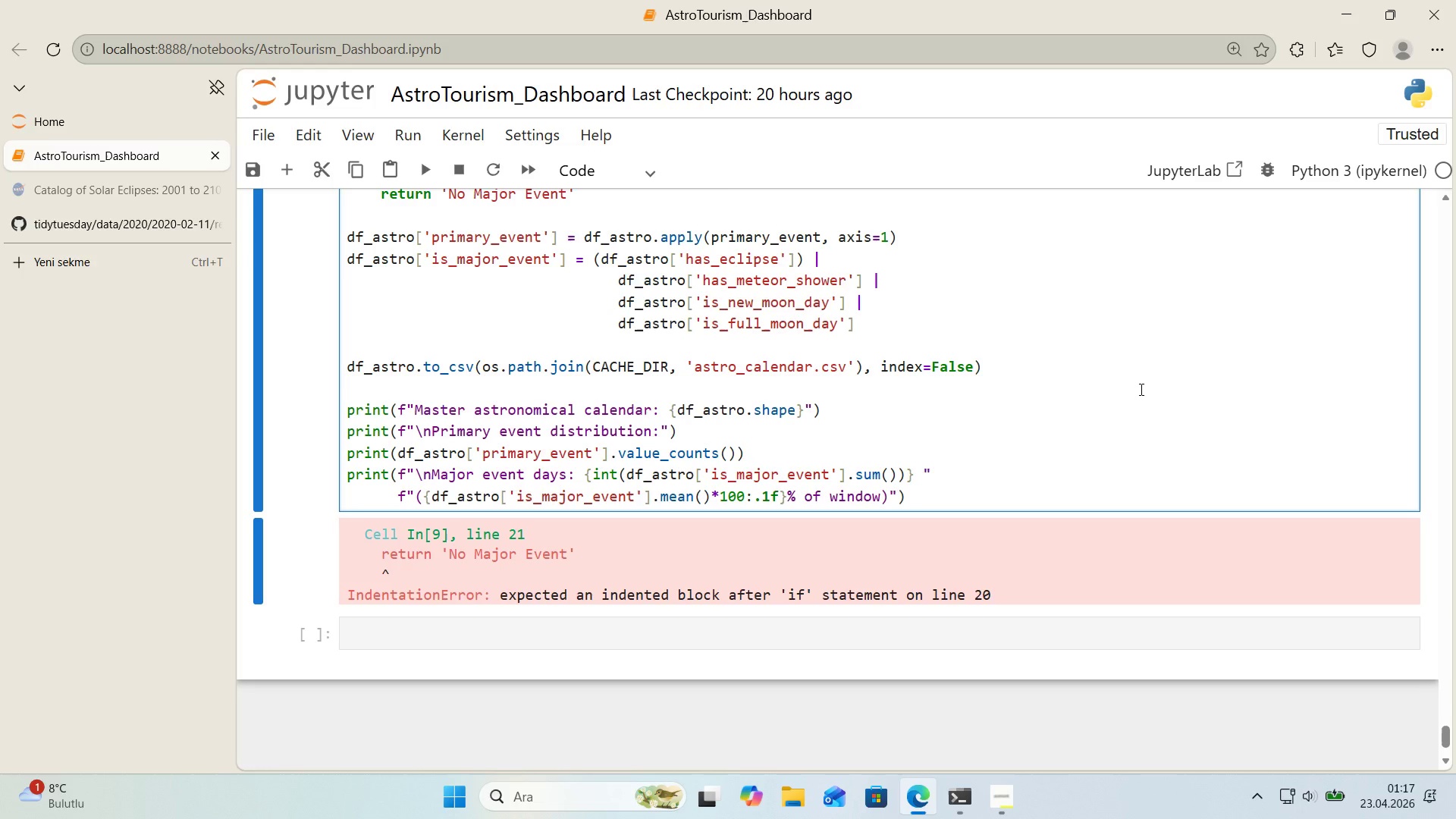 
scroll: coordinate [958, 438], scroll_direction: up, amount: 3.0
 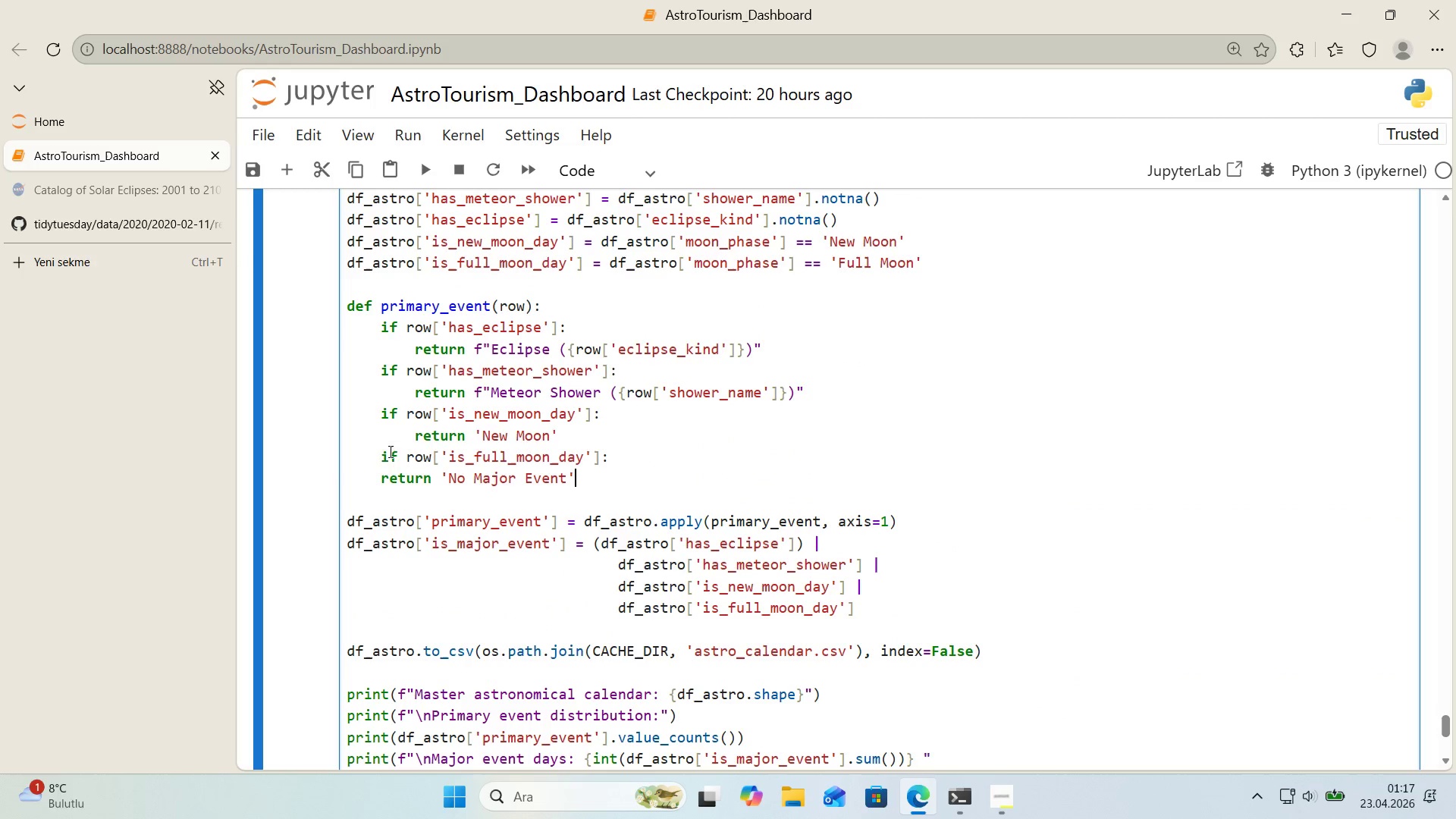 
left_click_drag(start_coordinate=[384, 468], to_coordinate=[384, 472])
 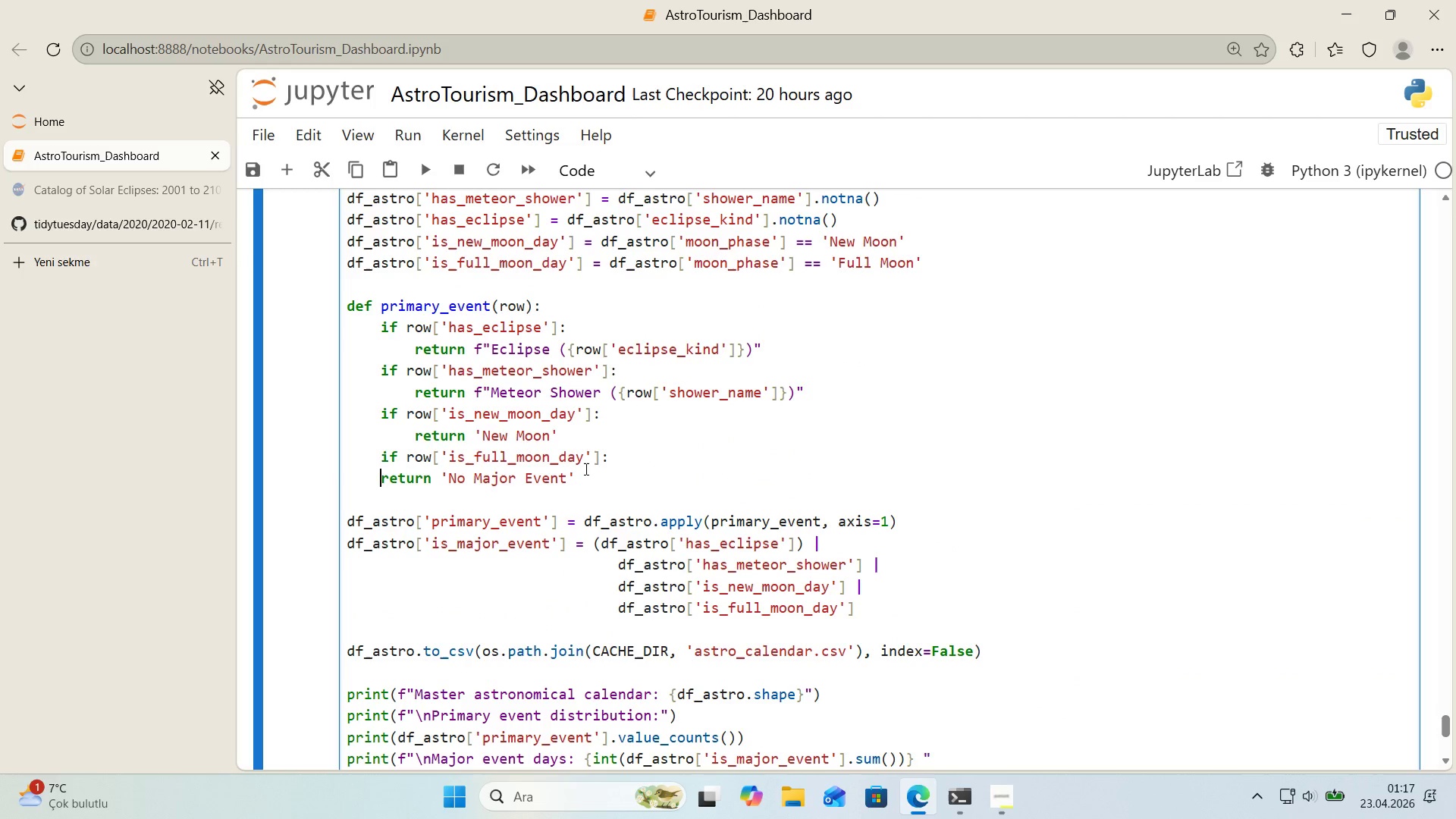 
key(Tab)
 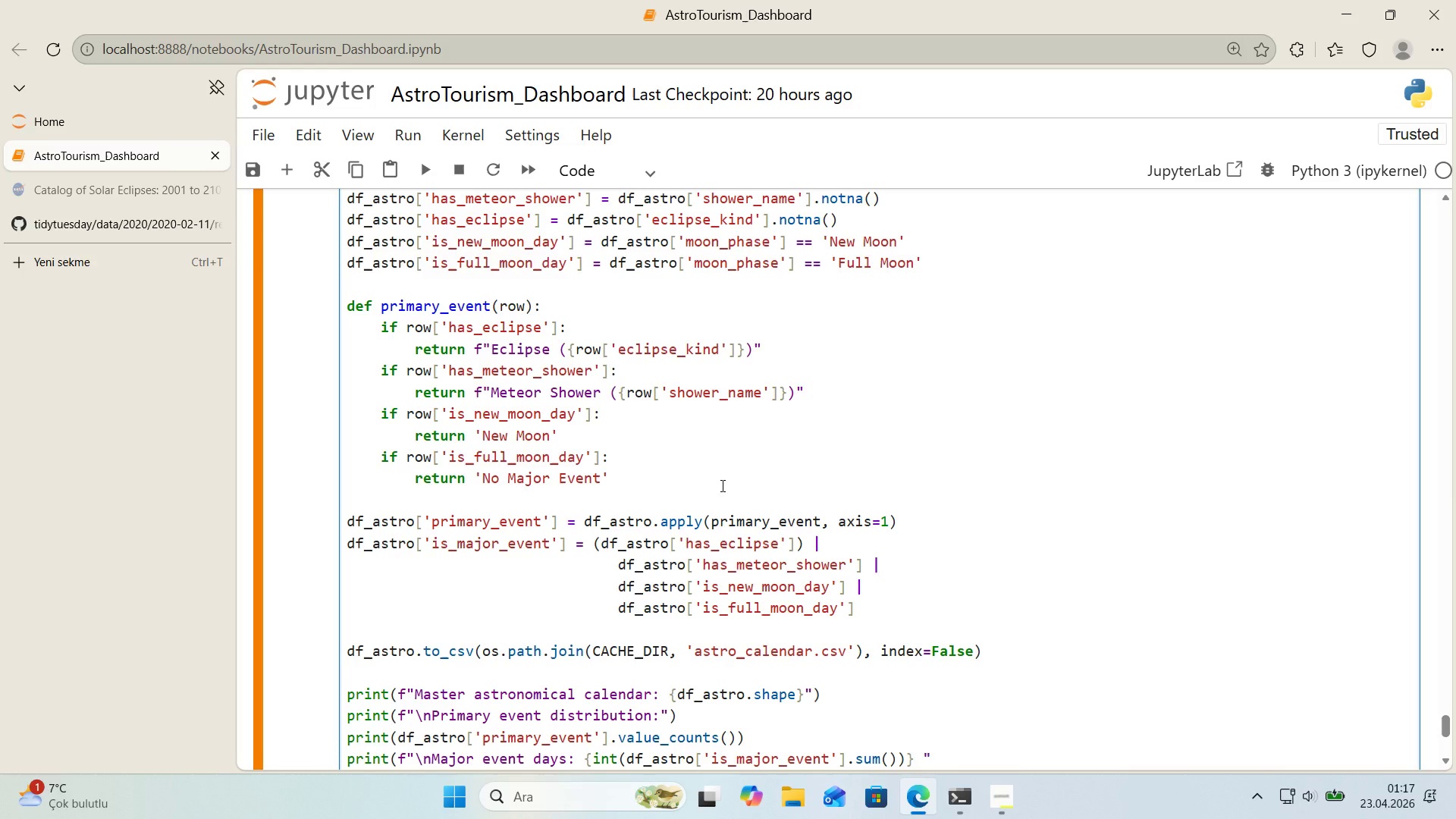 
key(Backspace)
 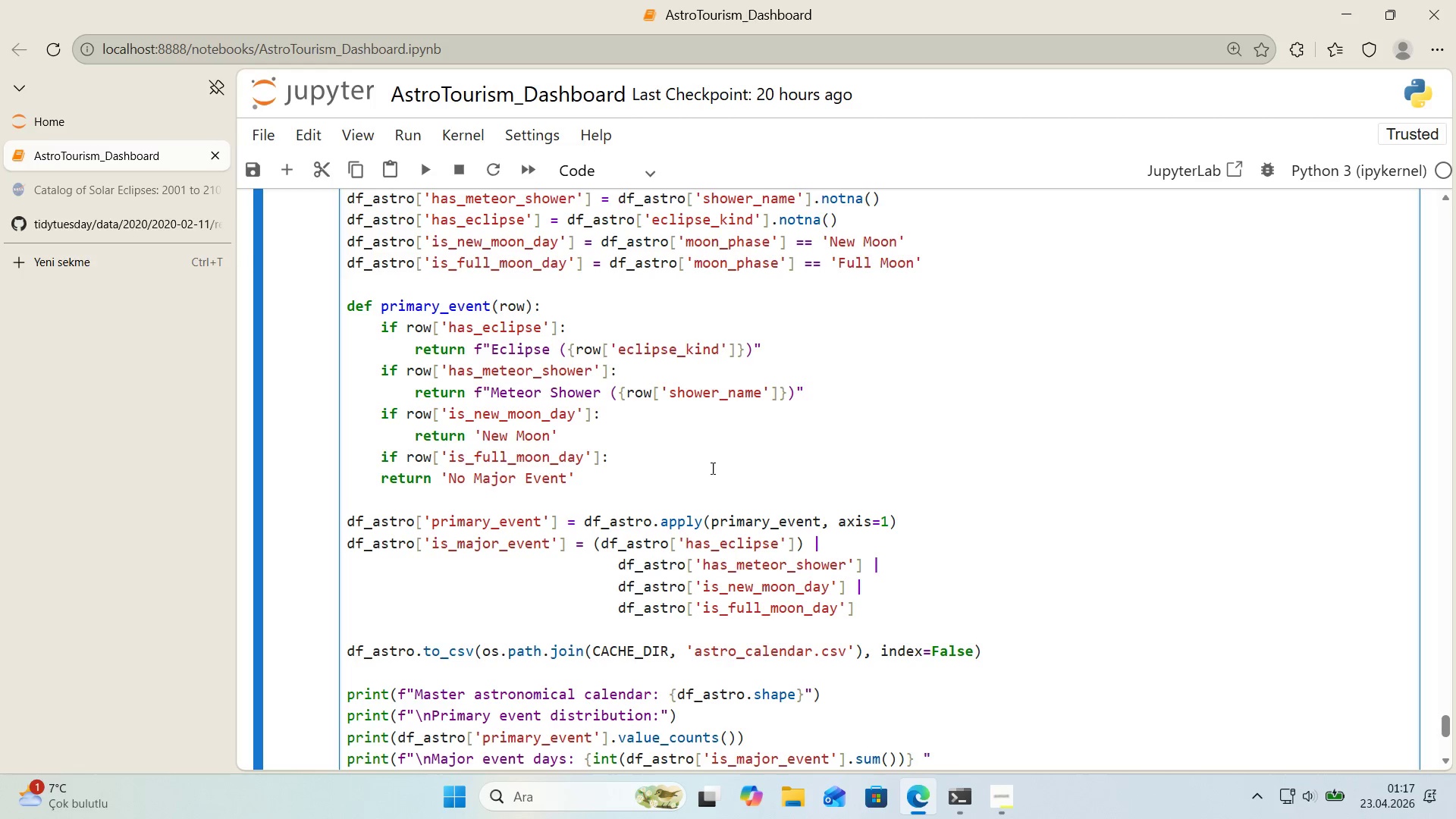 
left_click([701, 463])
 